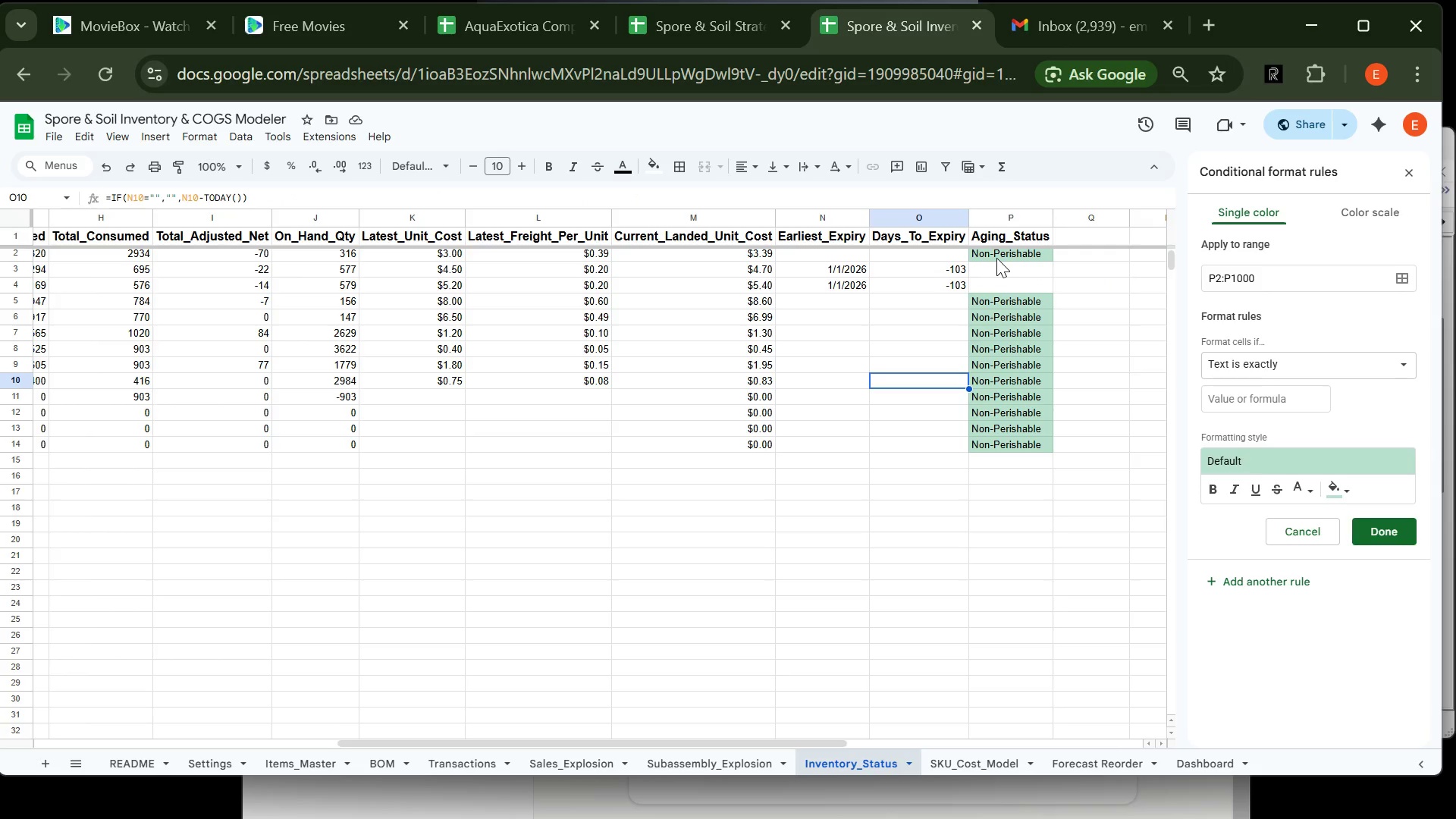 
left_click([996, 258])
 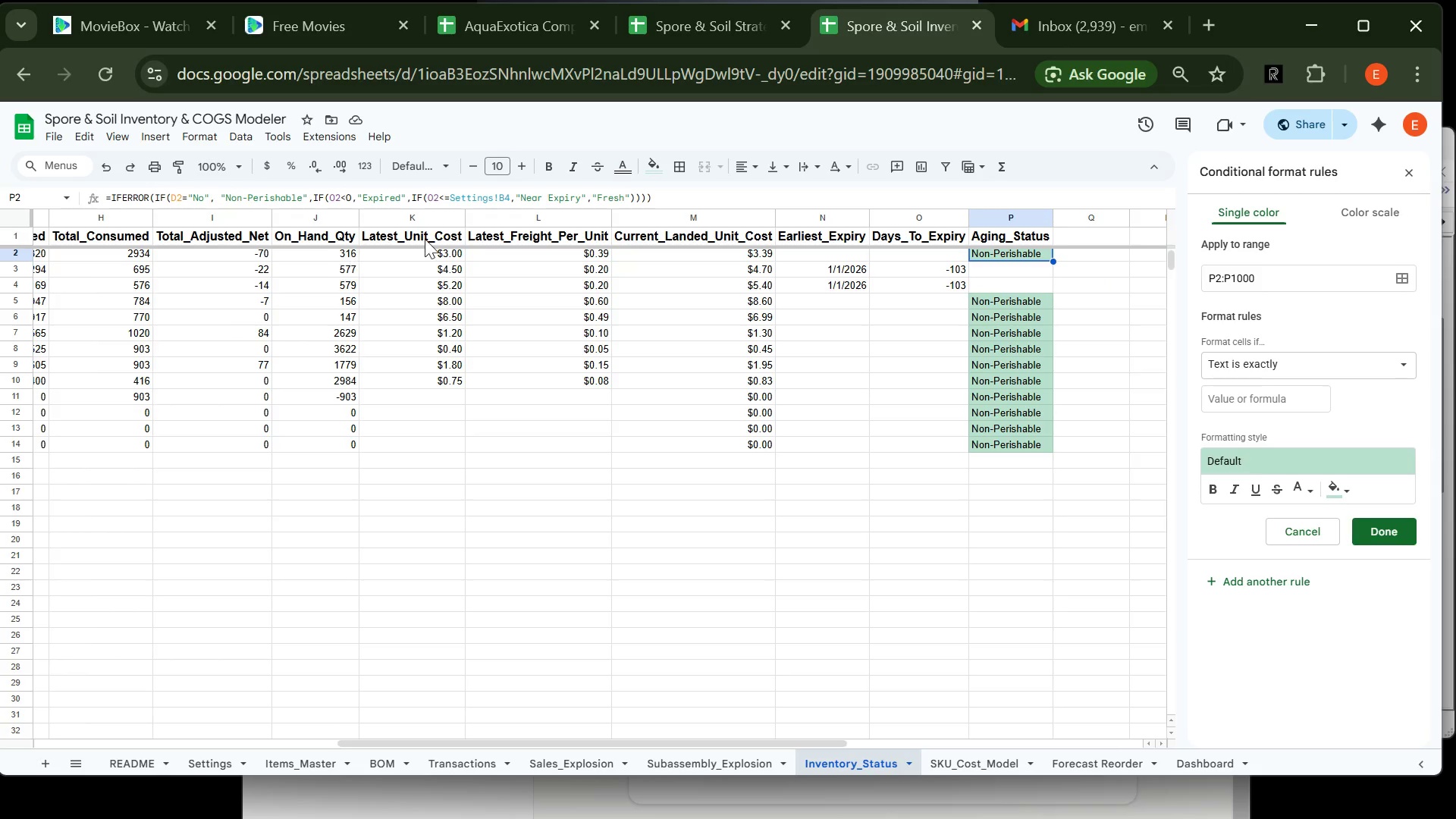 
wait(7.47)
 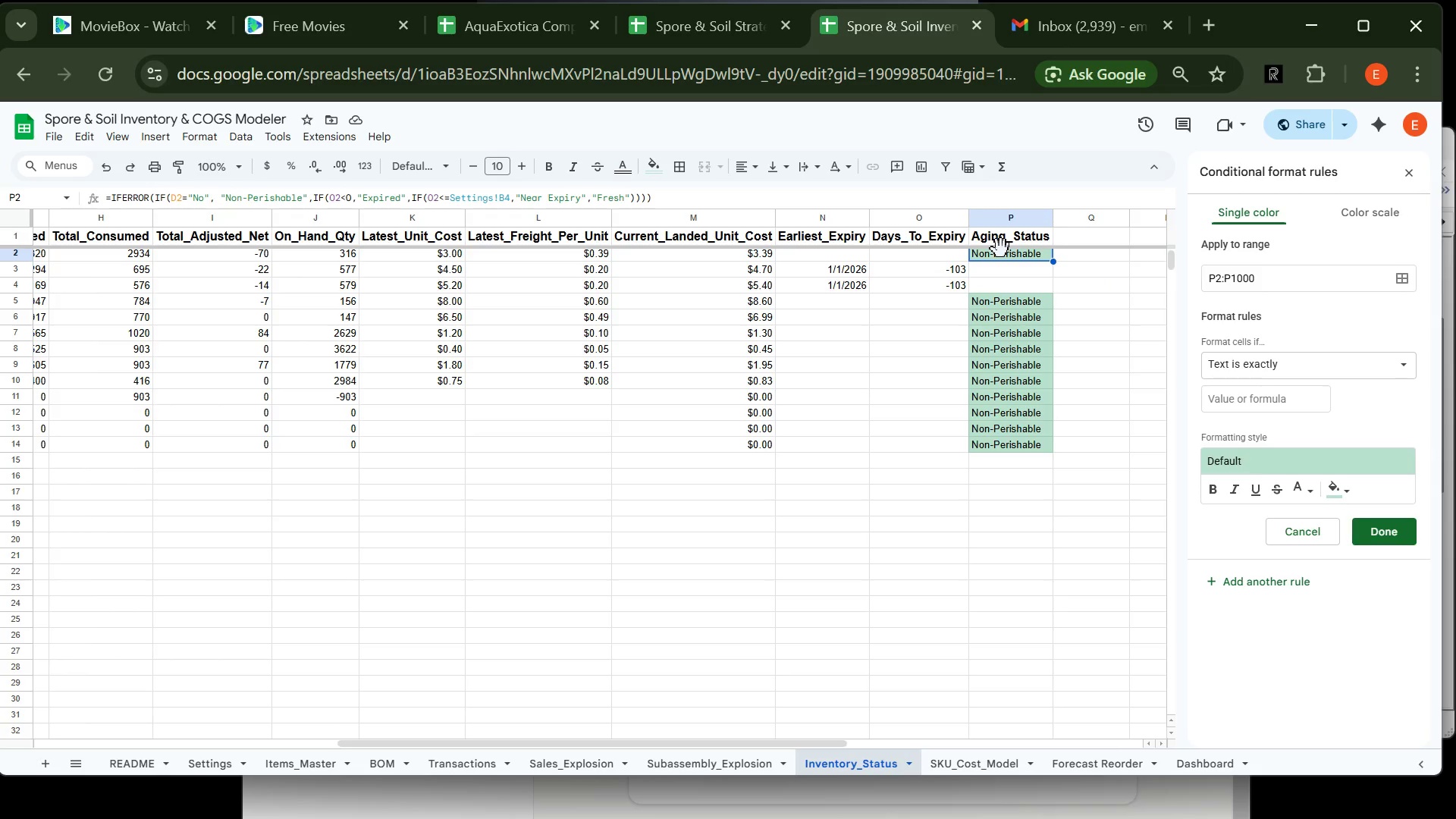 
key(Control+C)
 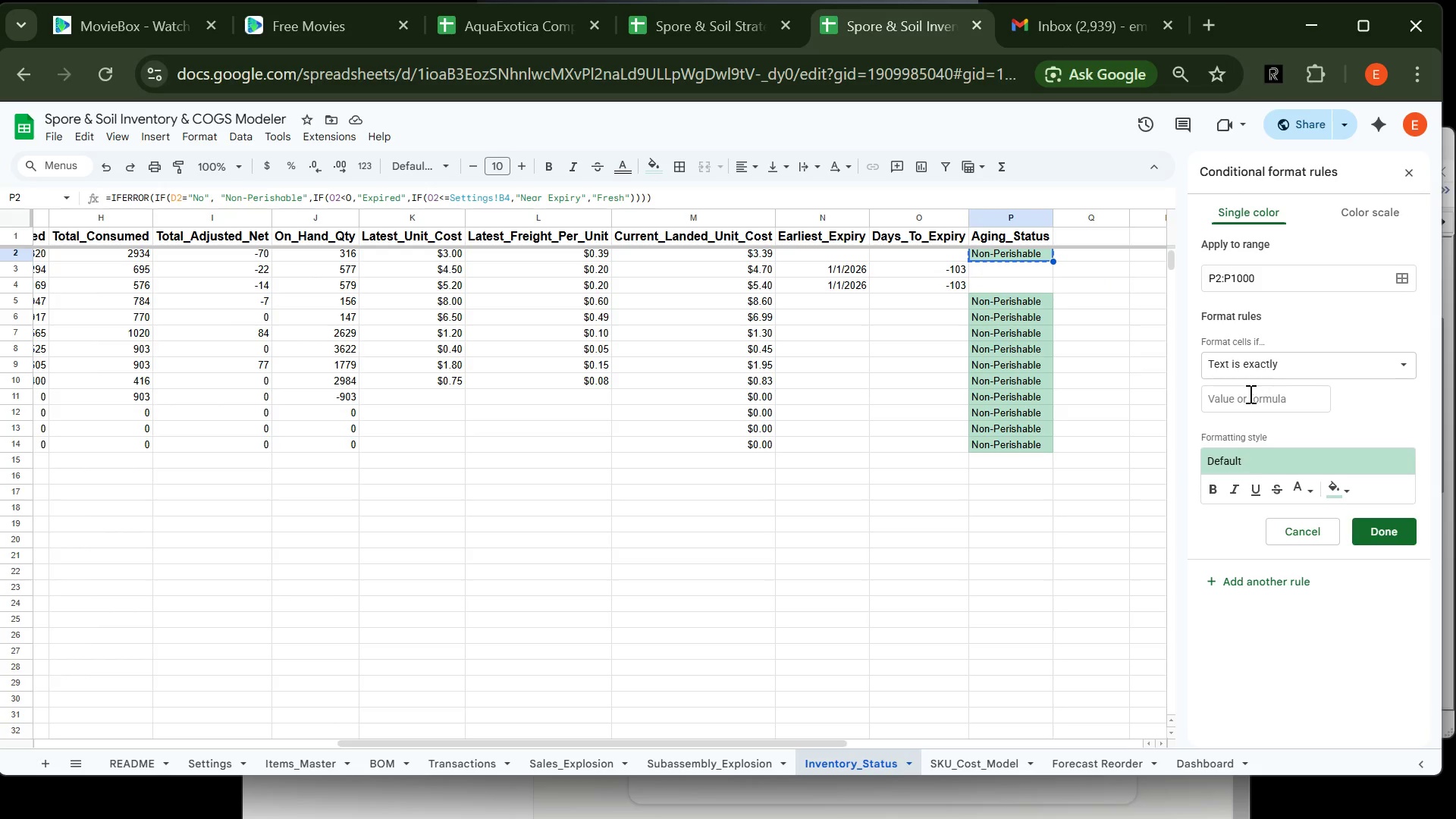 
left_click([1249, 397])
 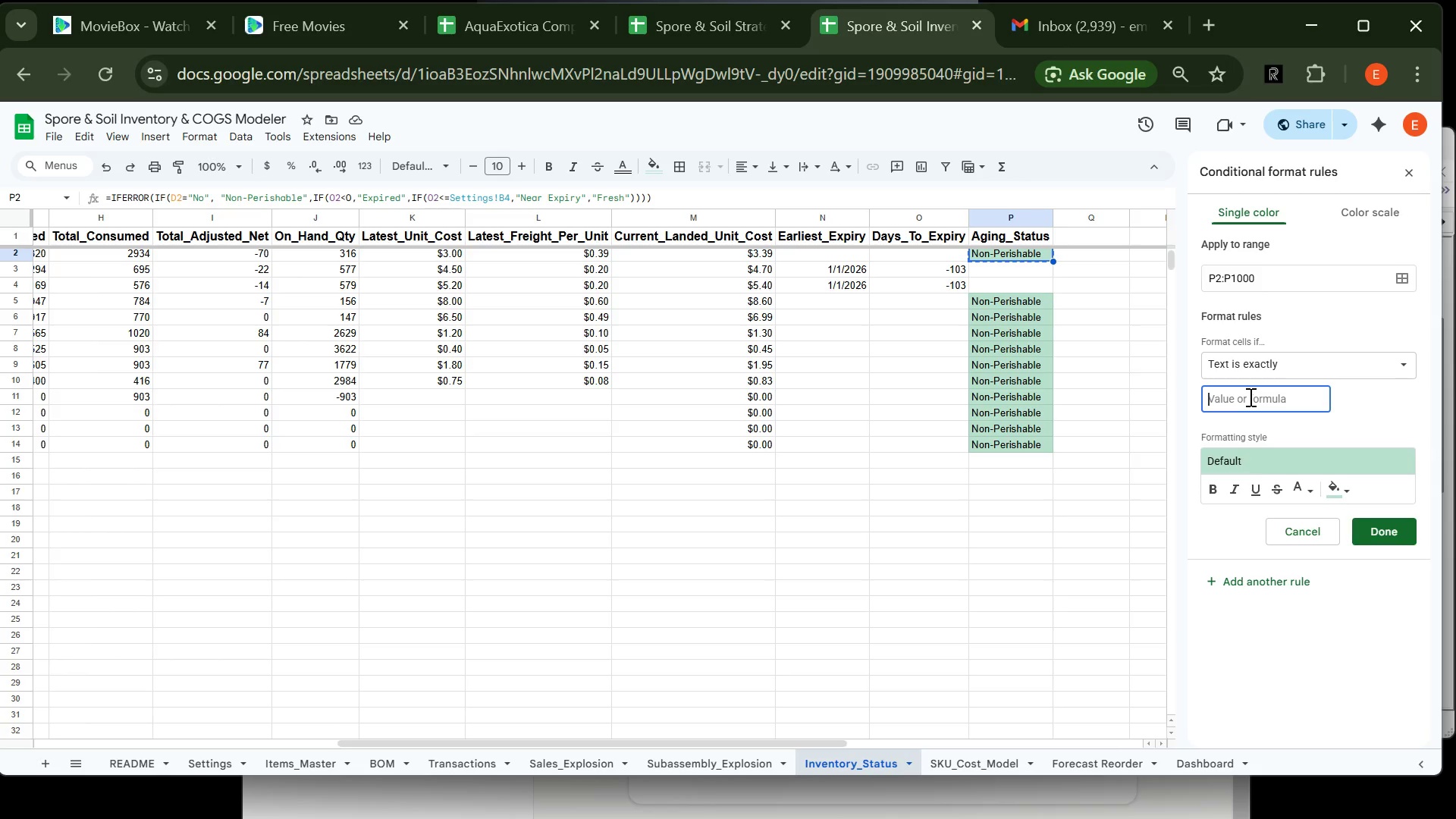 
key(Control+V)
 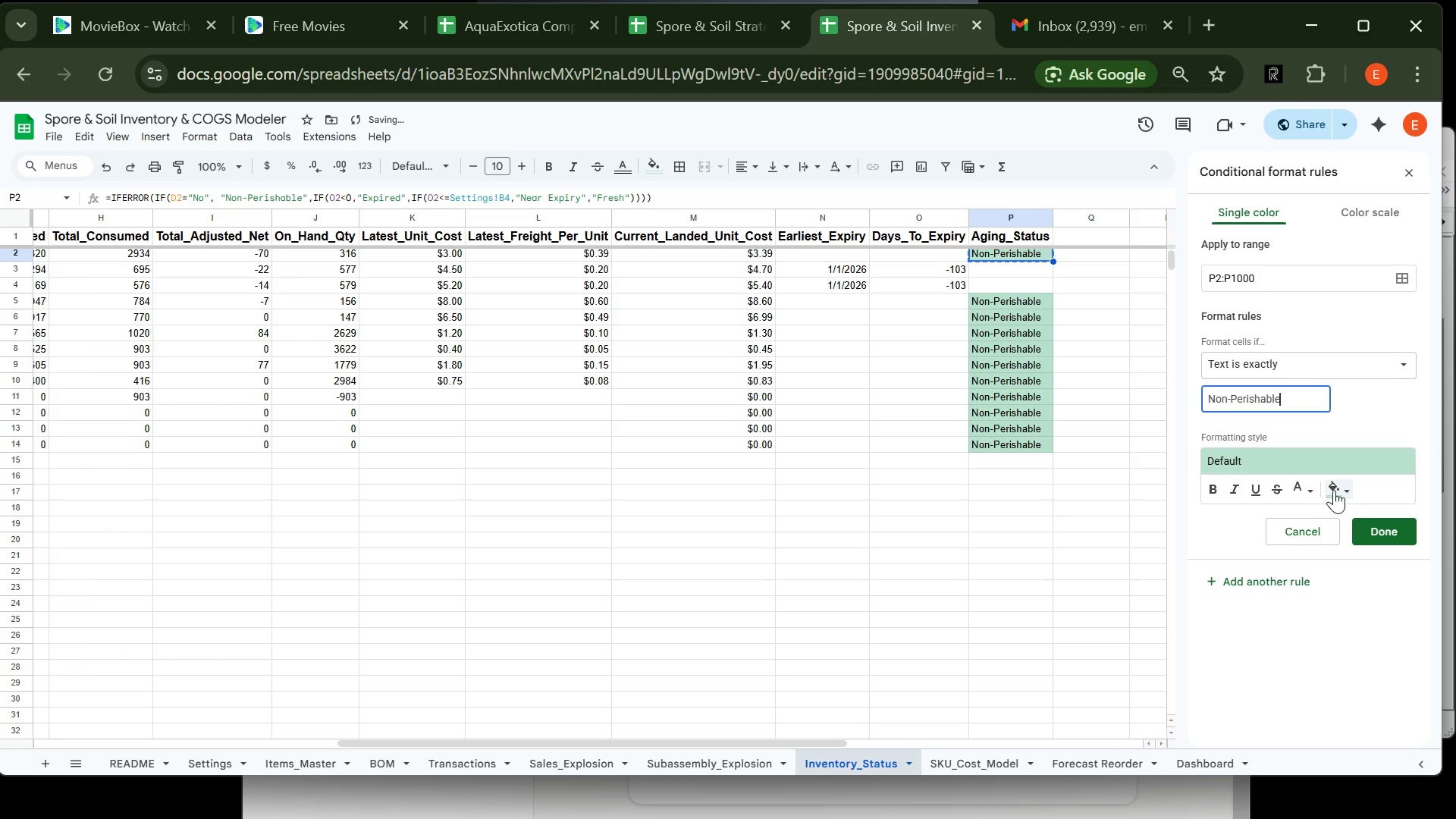 
left_click([1335, 490])
 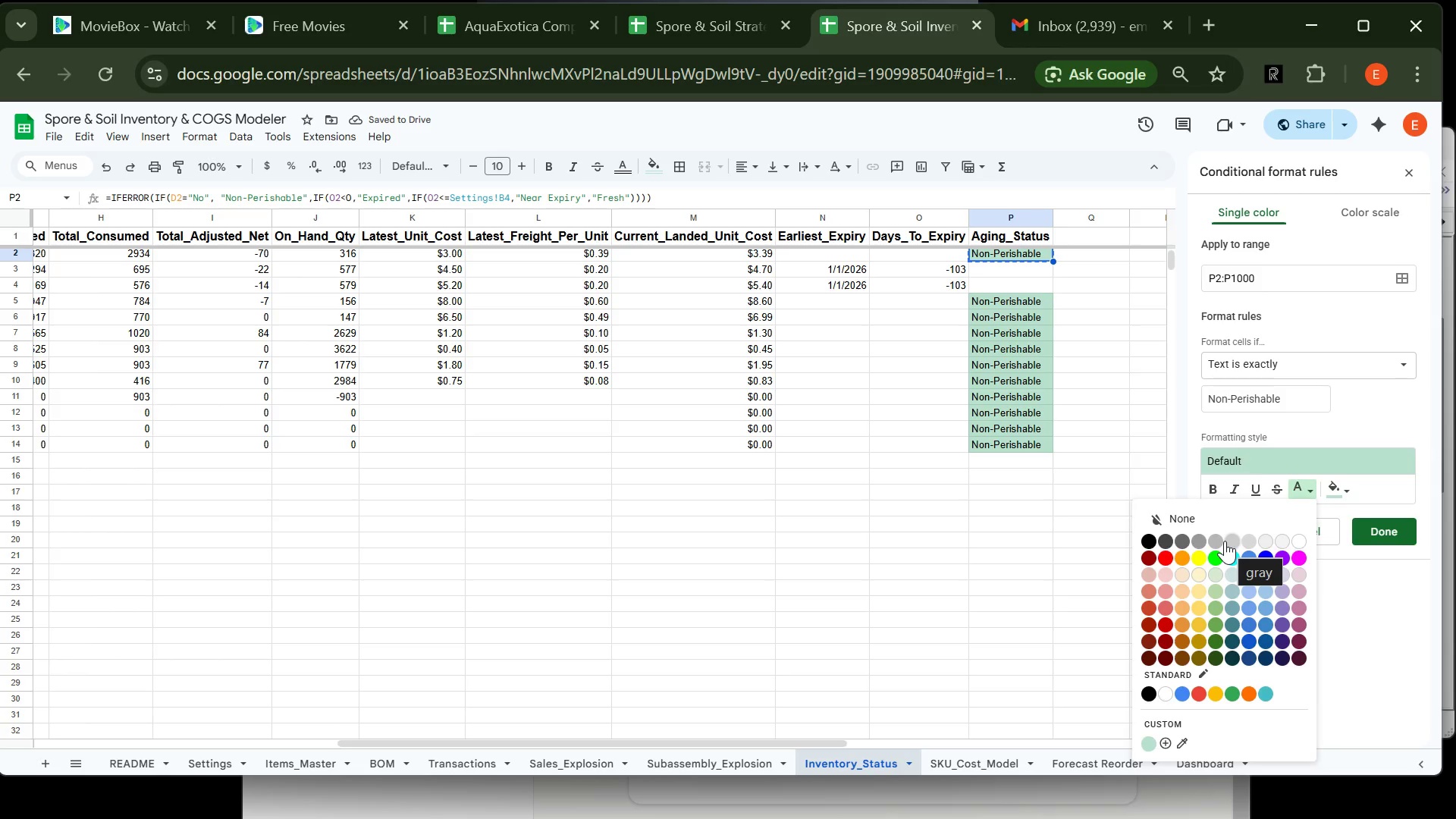 
left_click([1231, 540])
 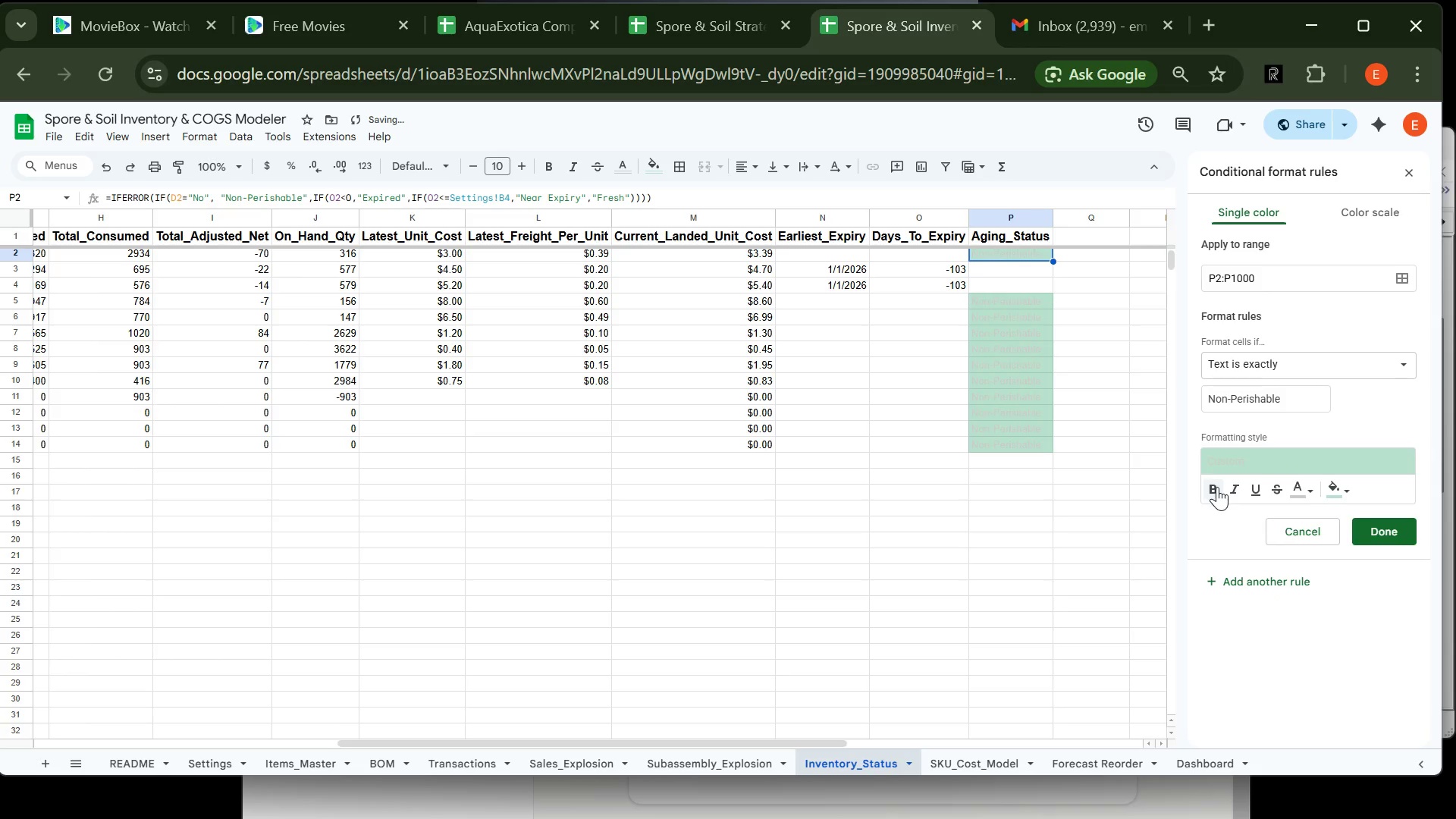 
left_click([1217, 487])
 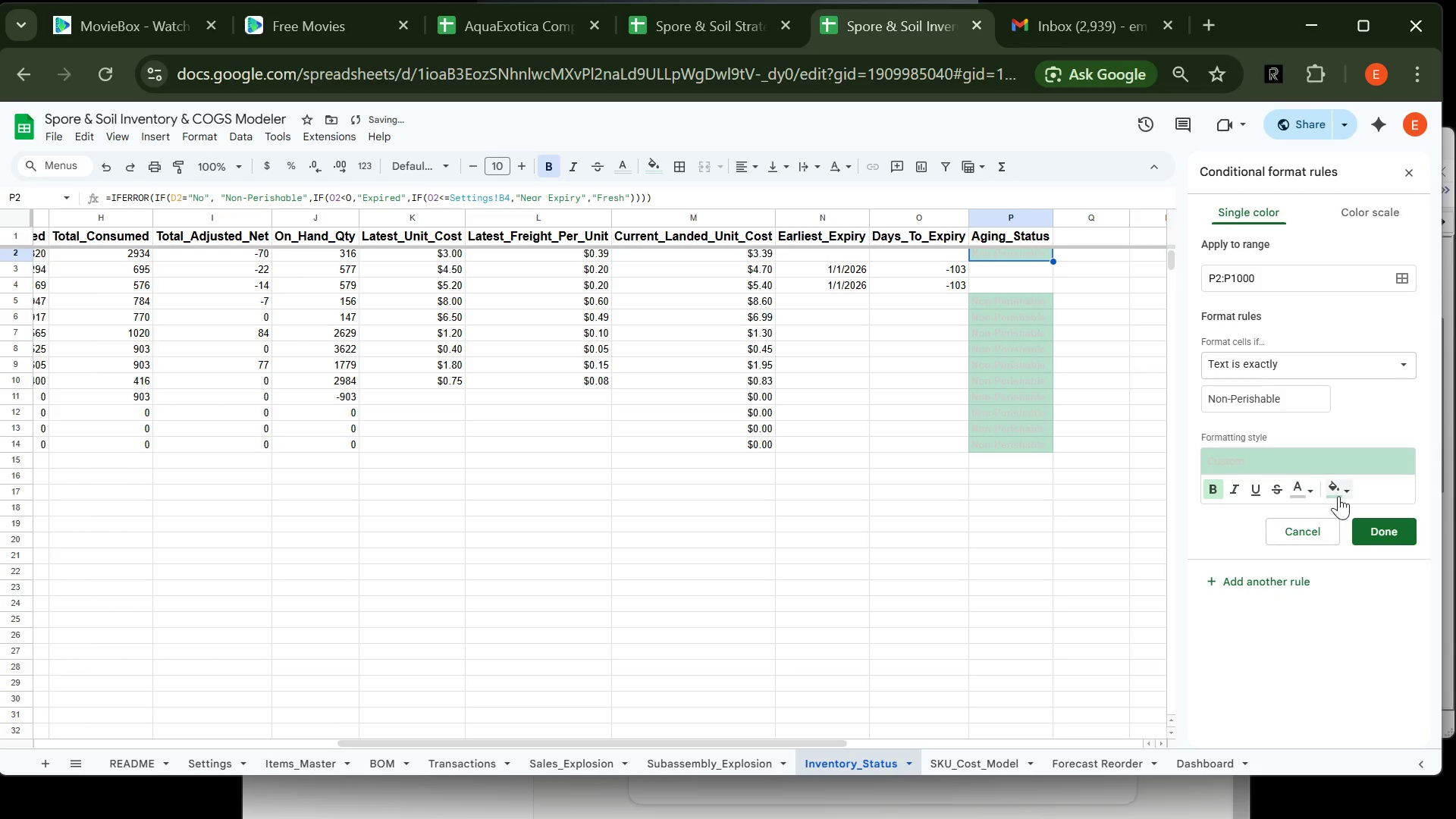 
left_click([1338, 496])
 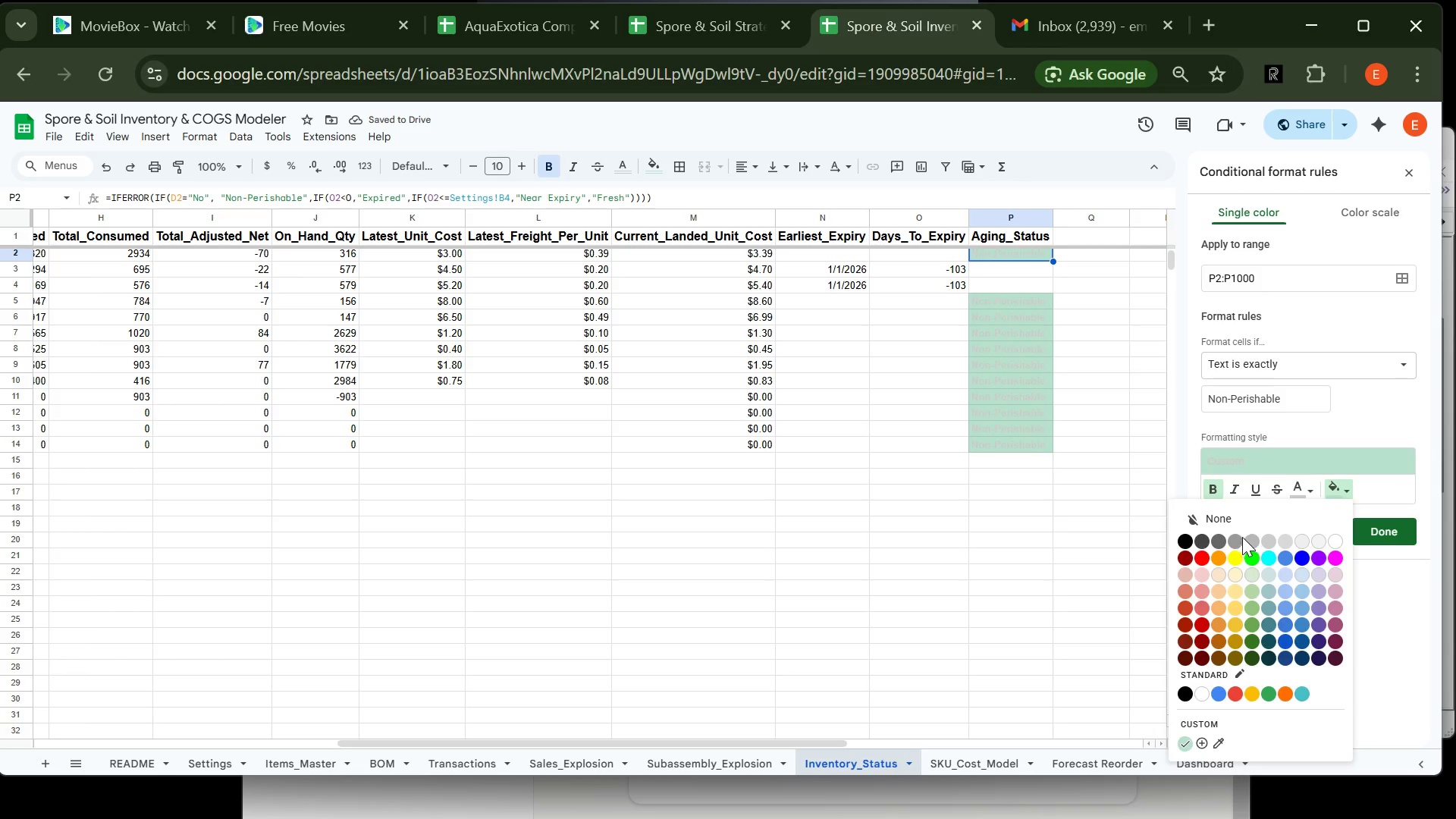 
left_click([1235, 535])
 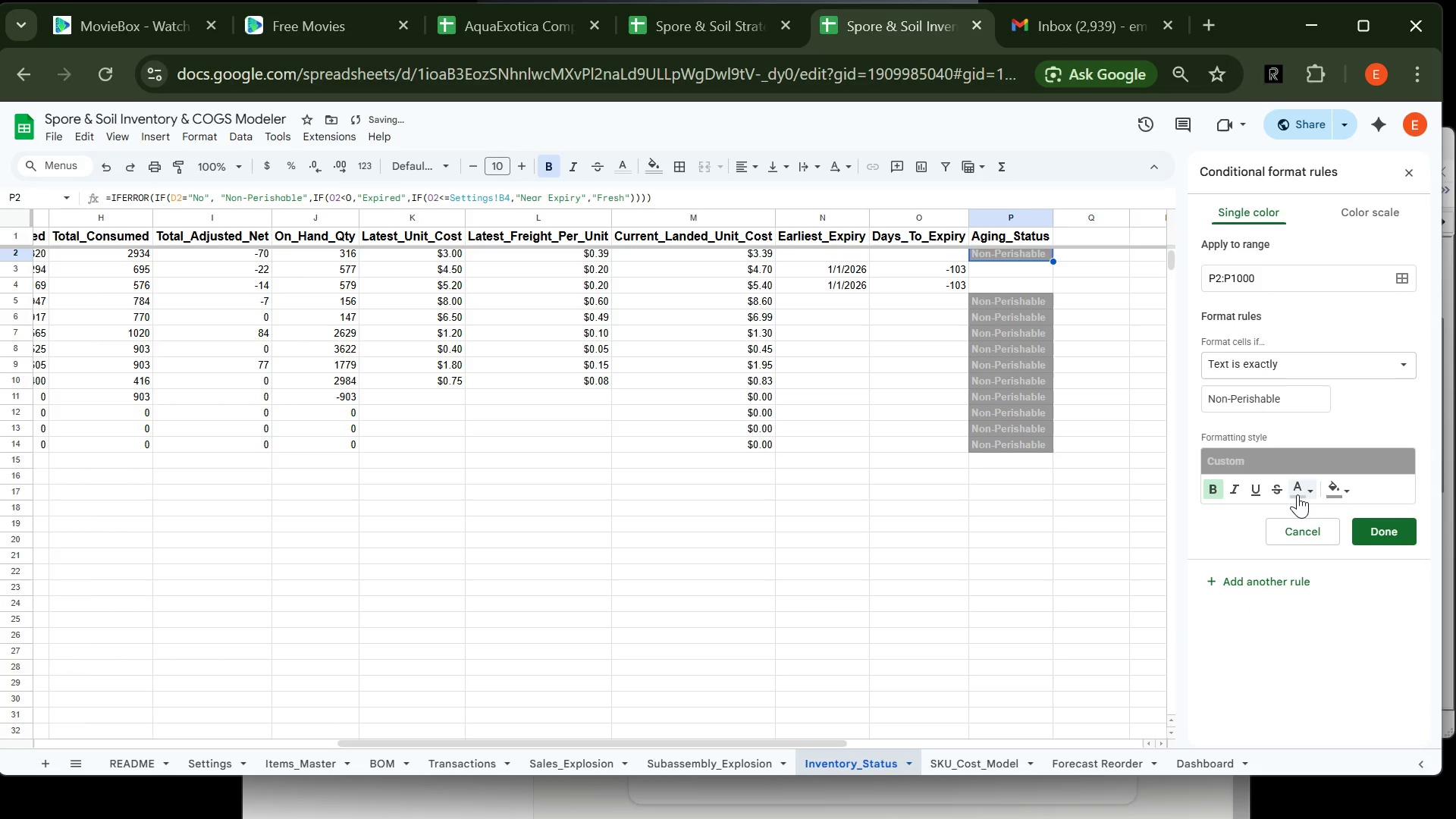 
left_click([1298, 494])
 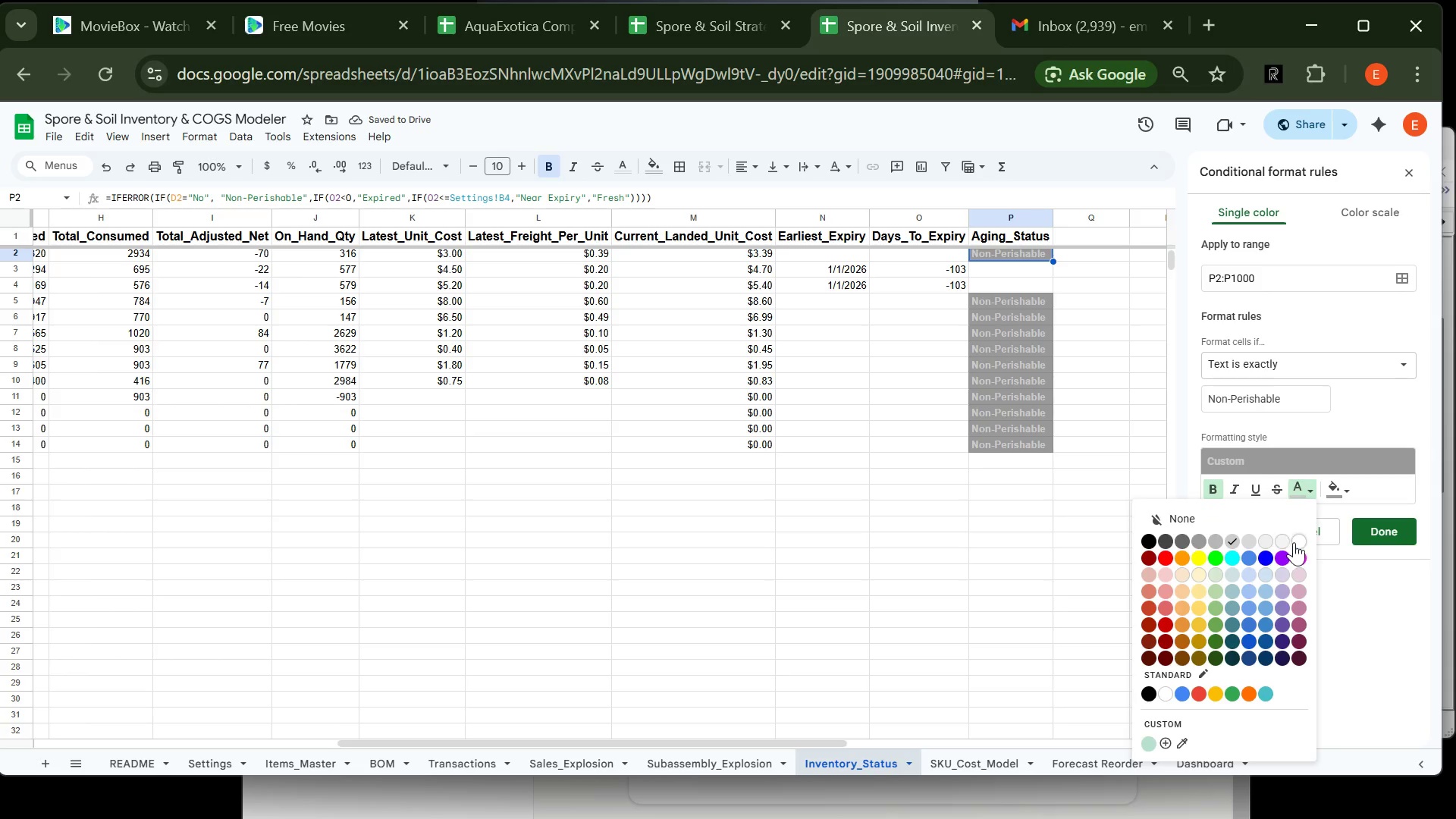 
left_click([1296, 542])
 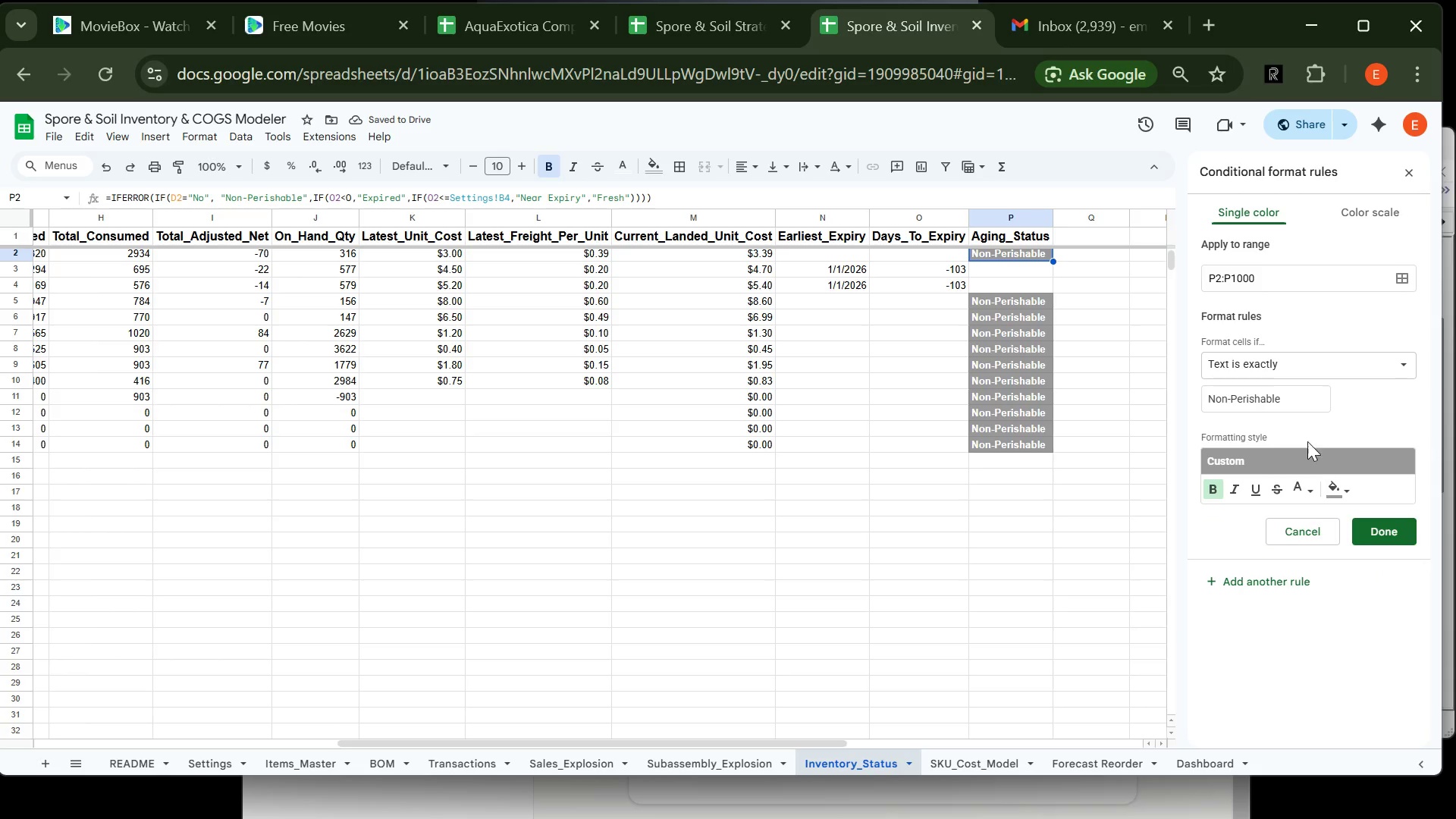 
left_click([1259, 579])
 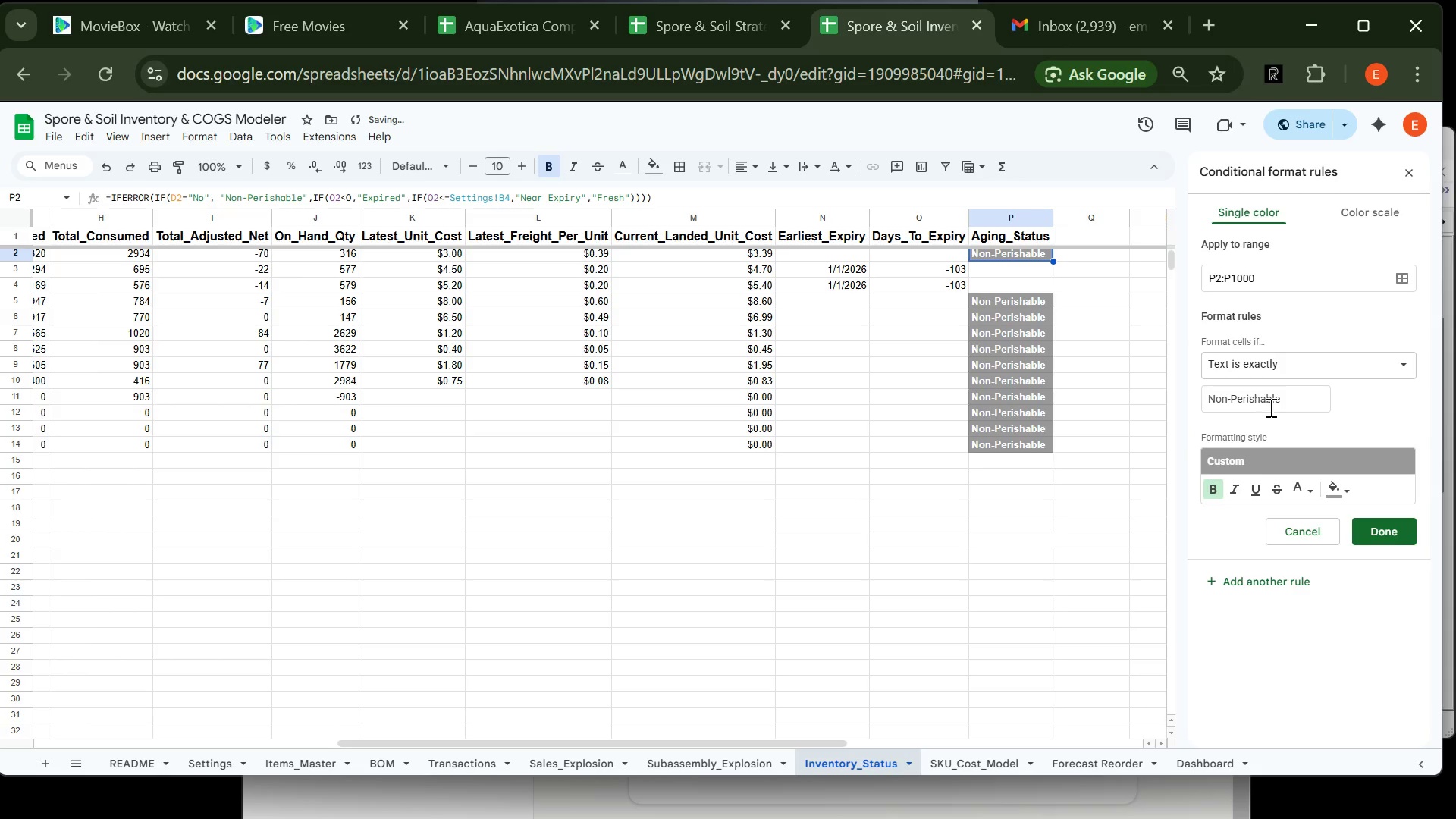 
left_click([1285, 406])
 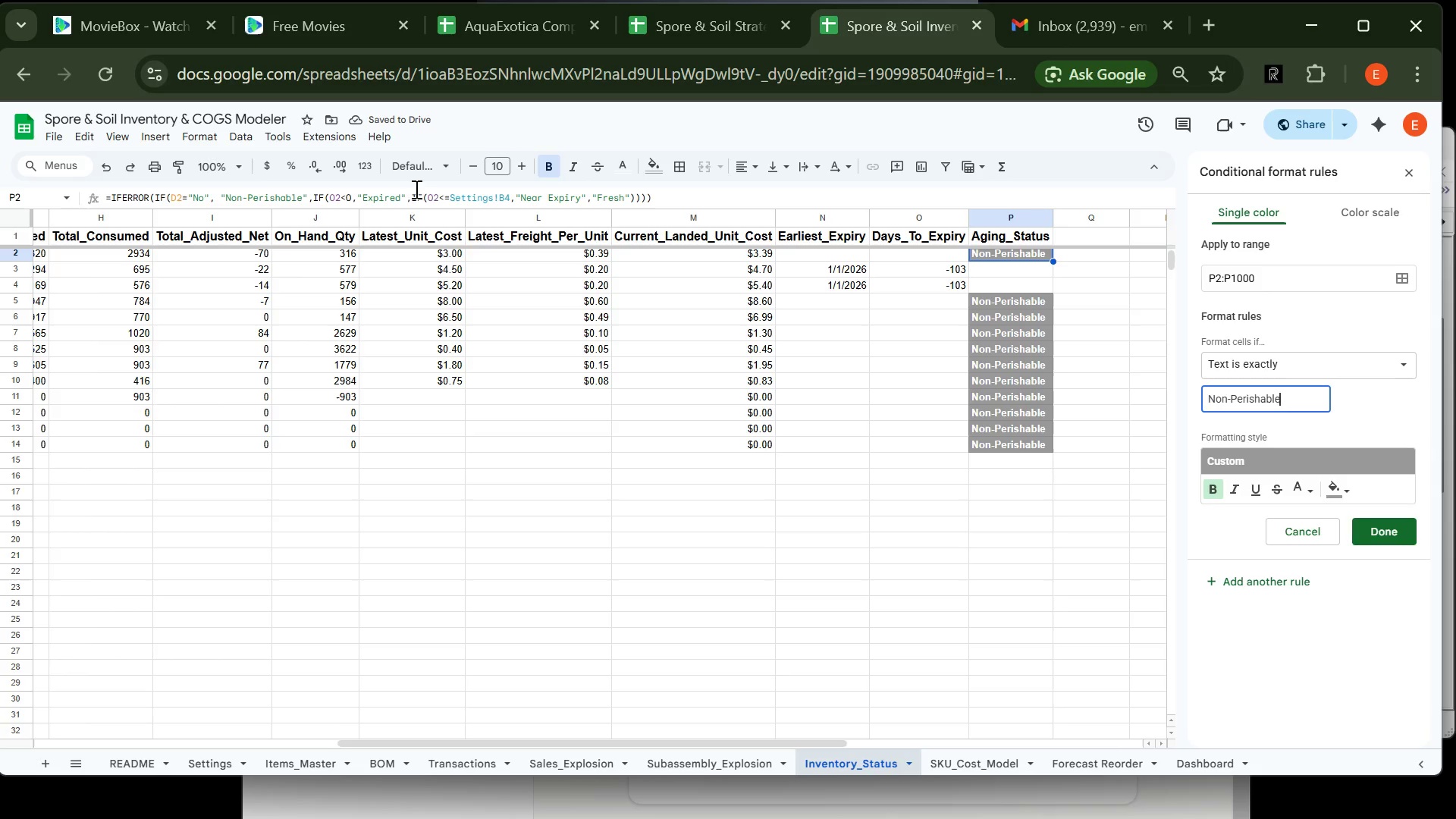 
left_click_drag(start_coordinate=[398, 195], to_coordinate=[366, 195])
 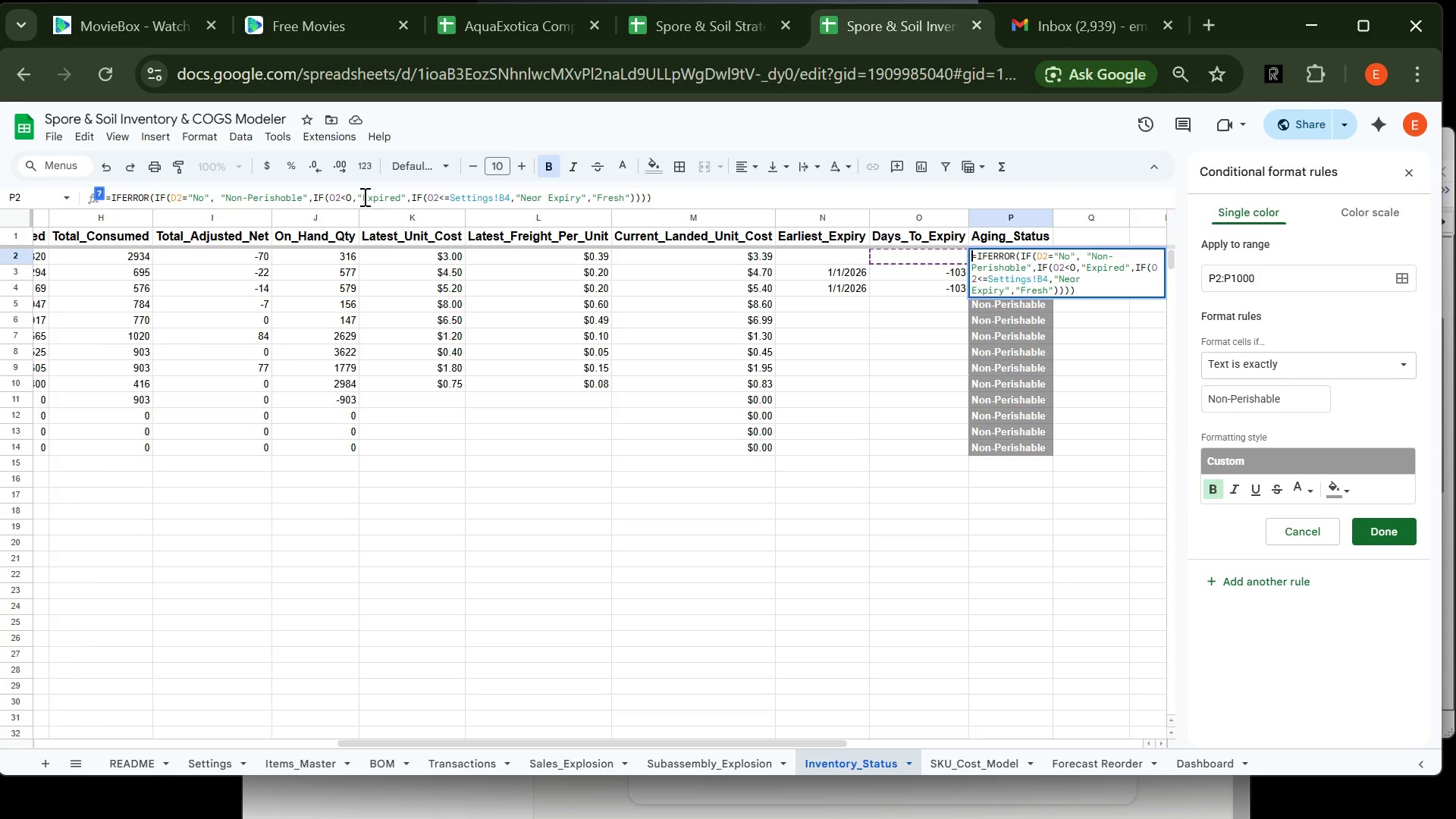 
left_click([363, 196])
 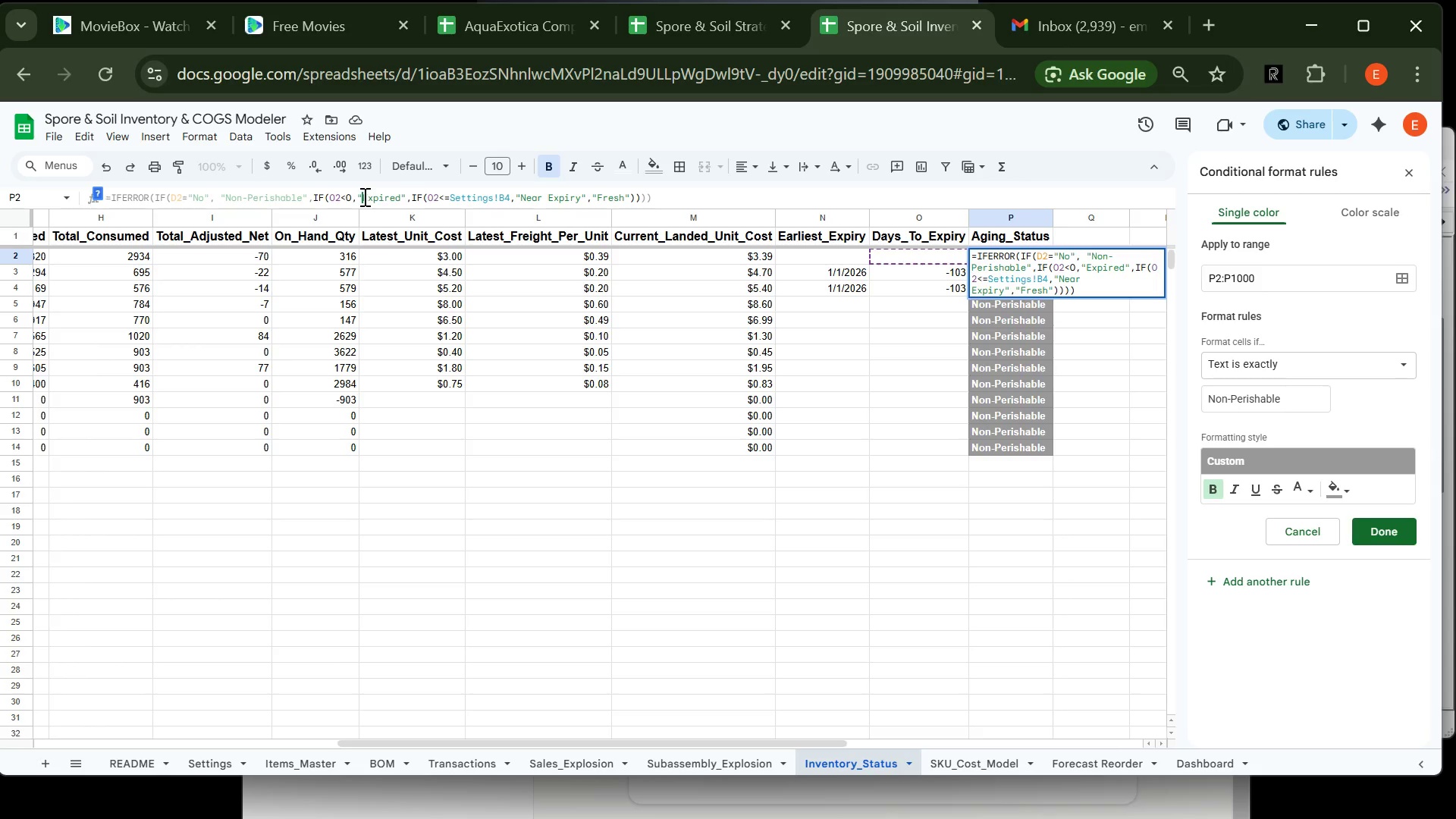 
left_click_drag(start_coordinate=[363, 196], to_coordinate=[396, 196])
 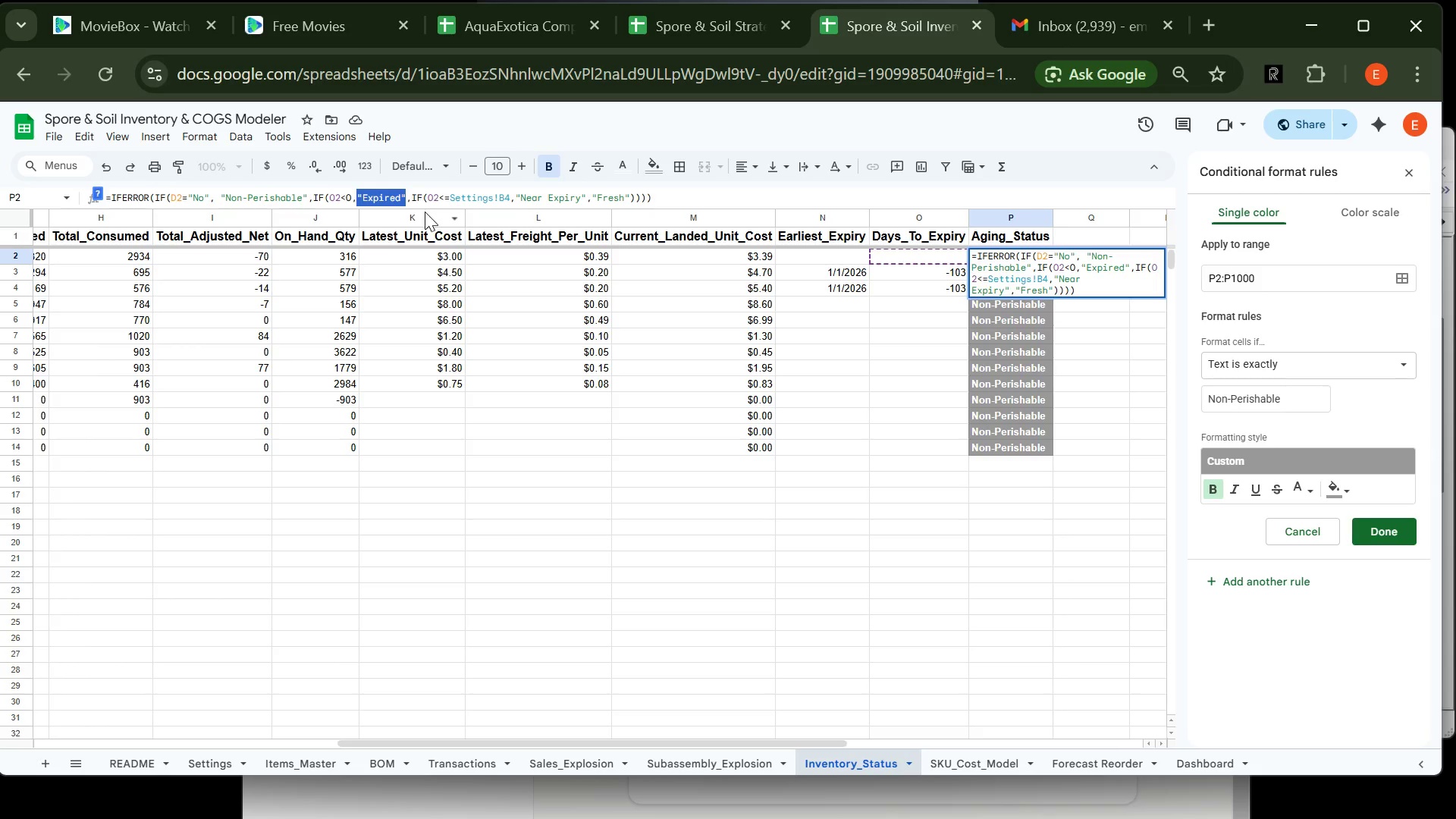 
key(Control+C)
 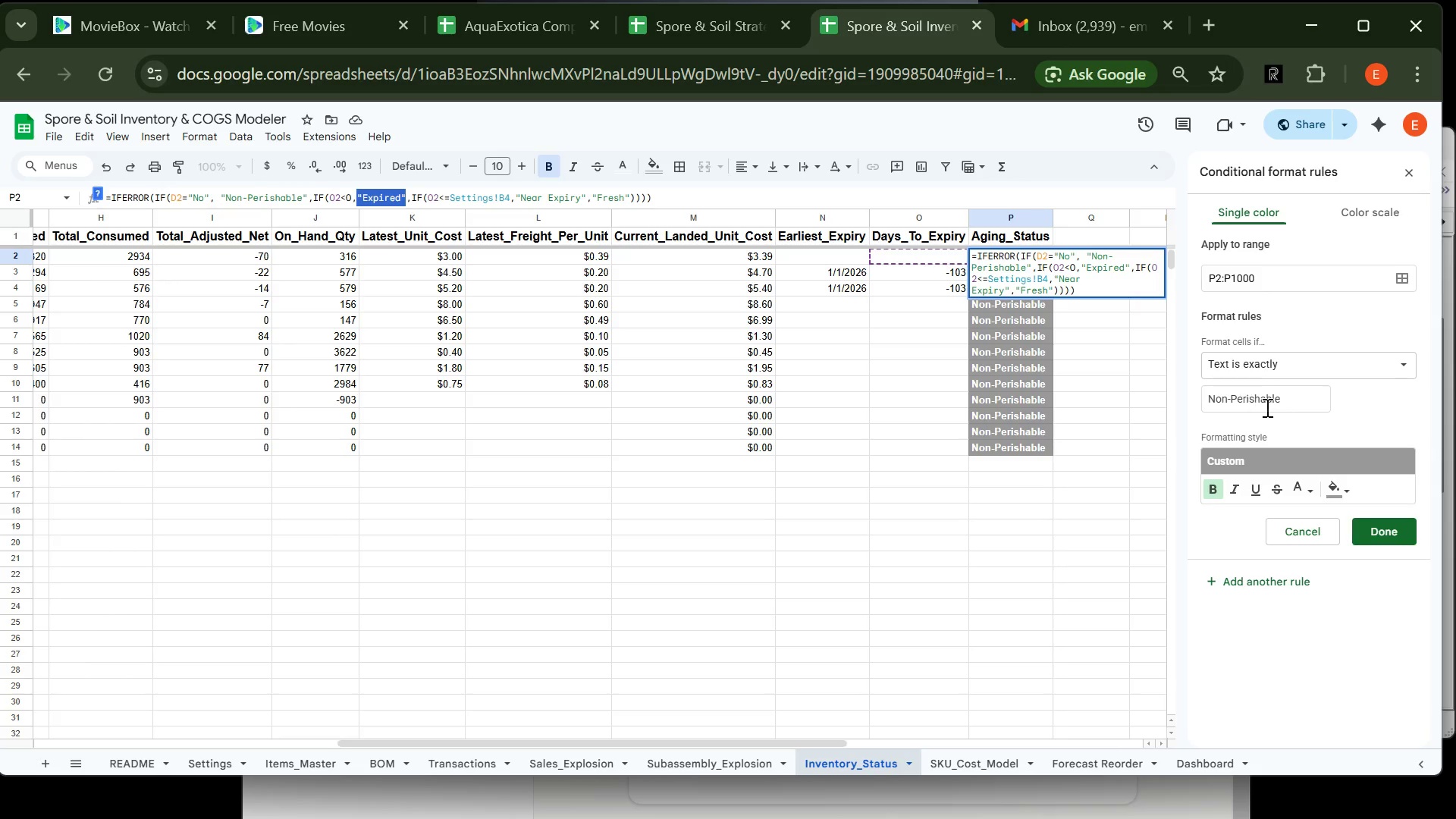 
left_click([1292, 408])
 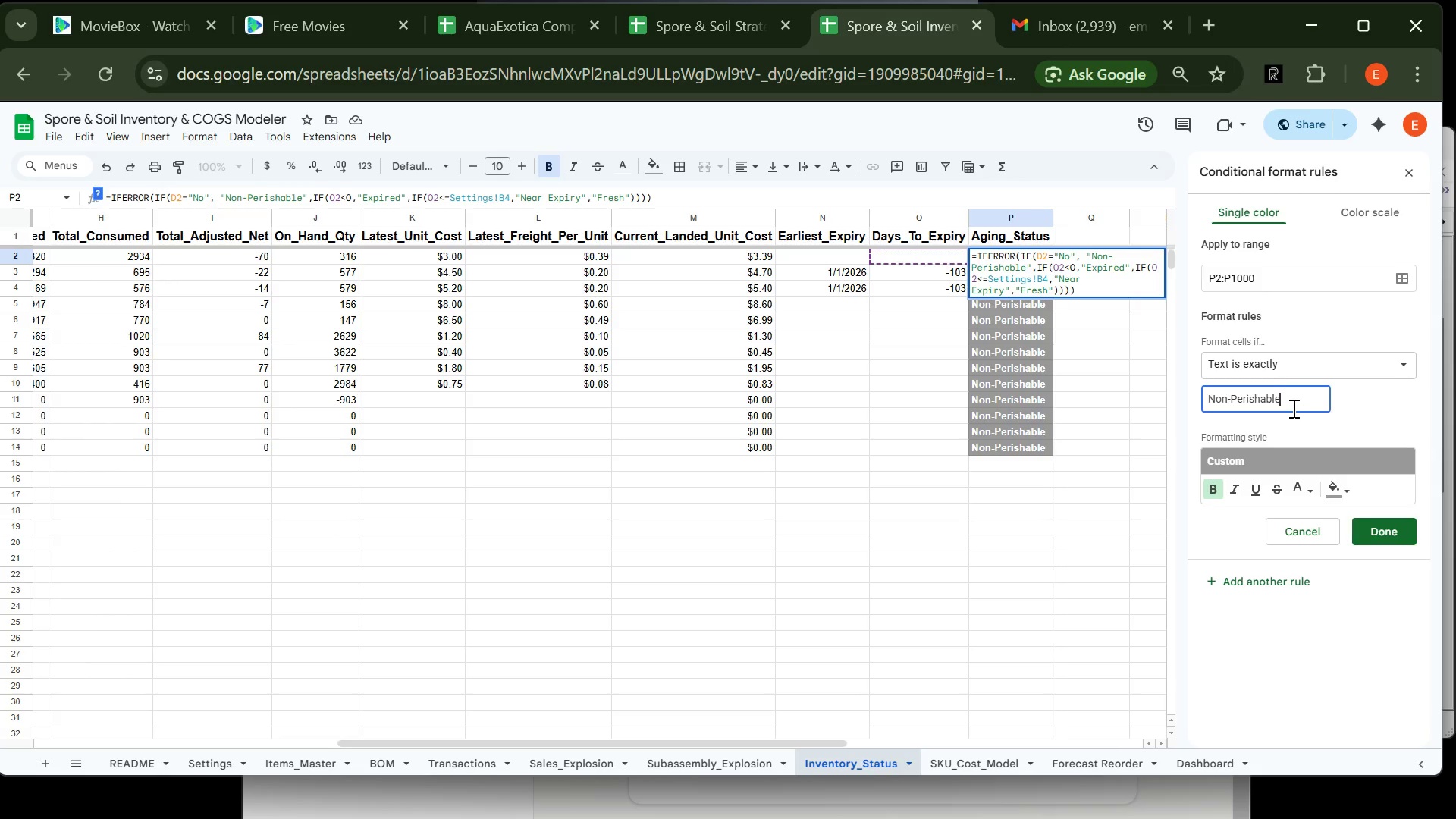 
key(Backspace)
 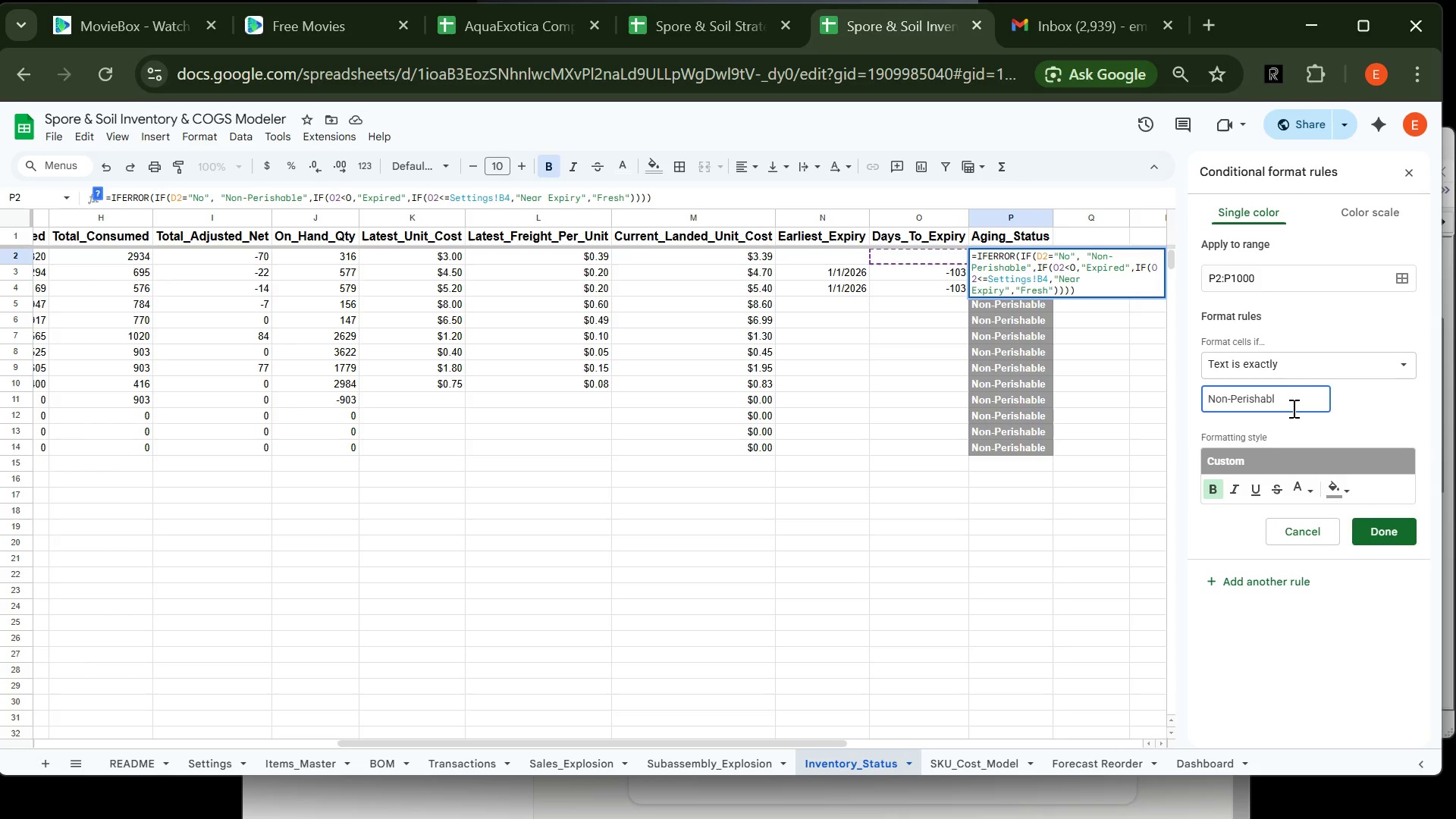 
key(Backslash)
 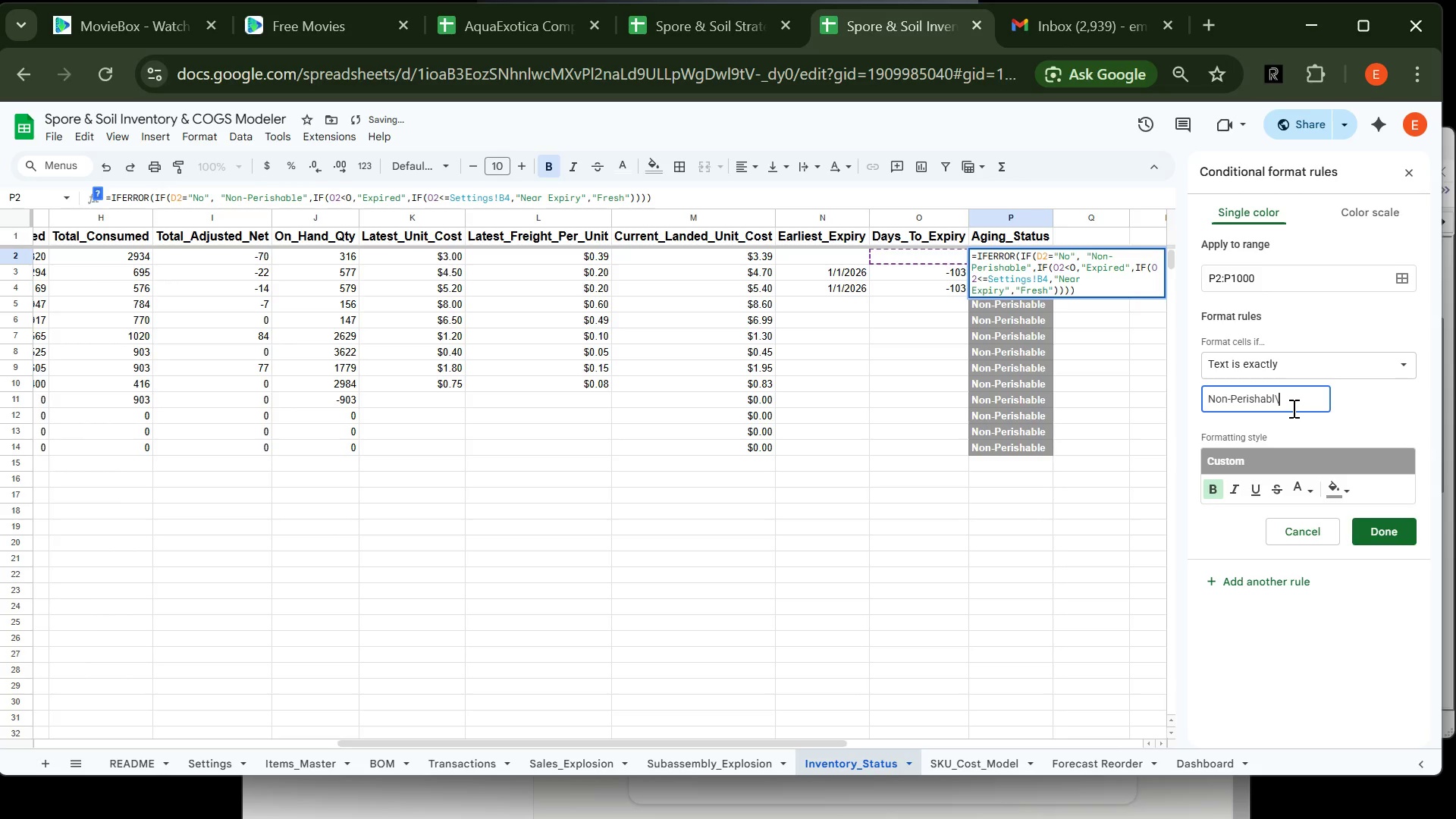 
key(Backslash)
 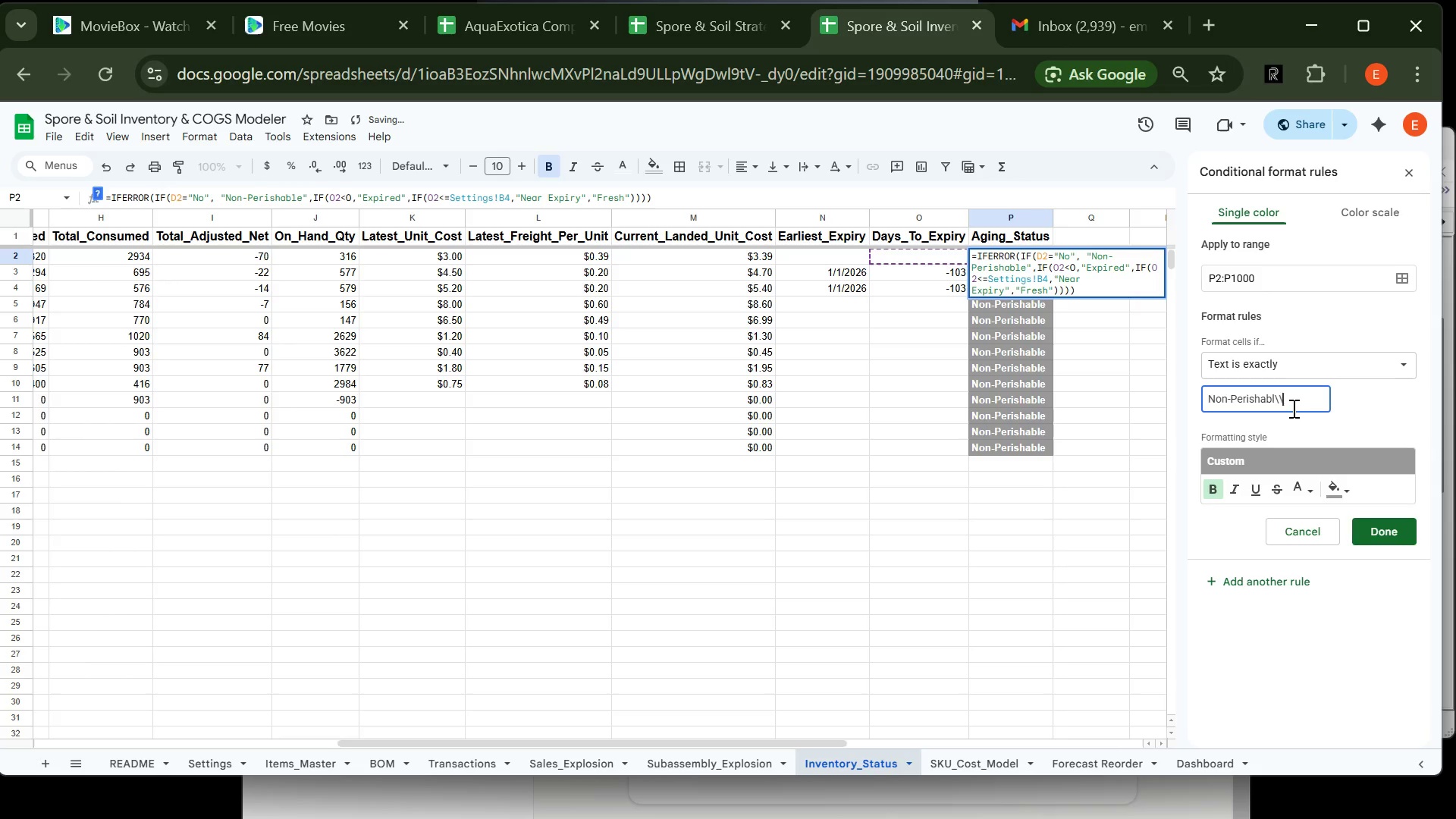 
key(Backslash)
 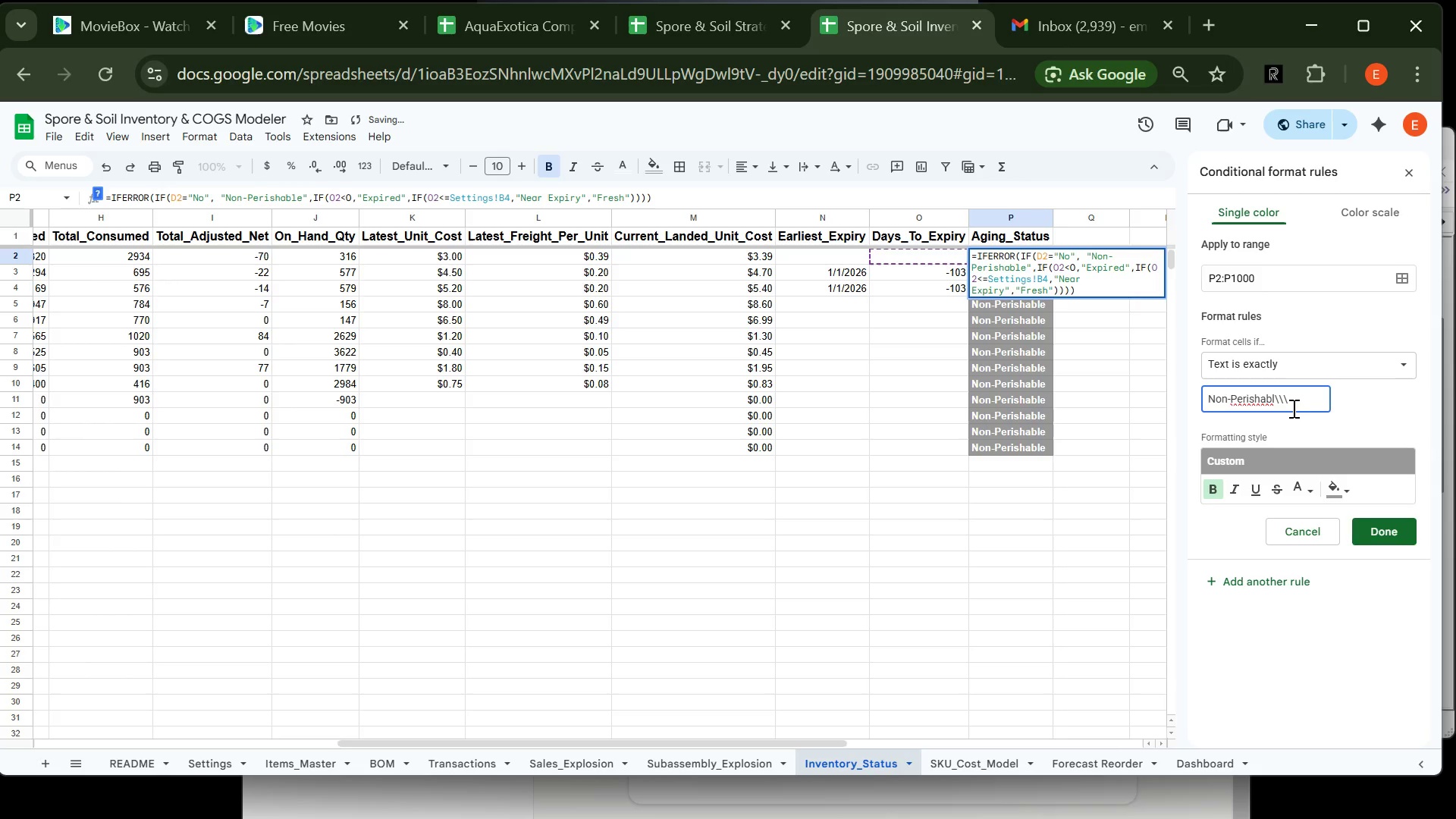 
hold_key(key=Backspace, duration=1.08)
 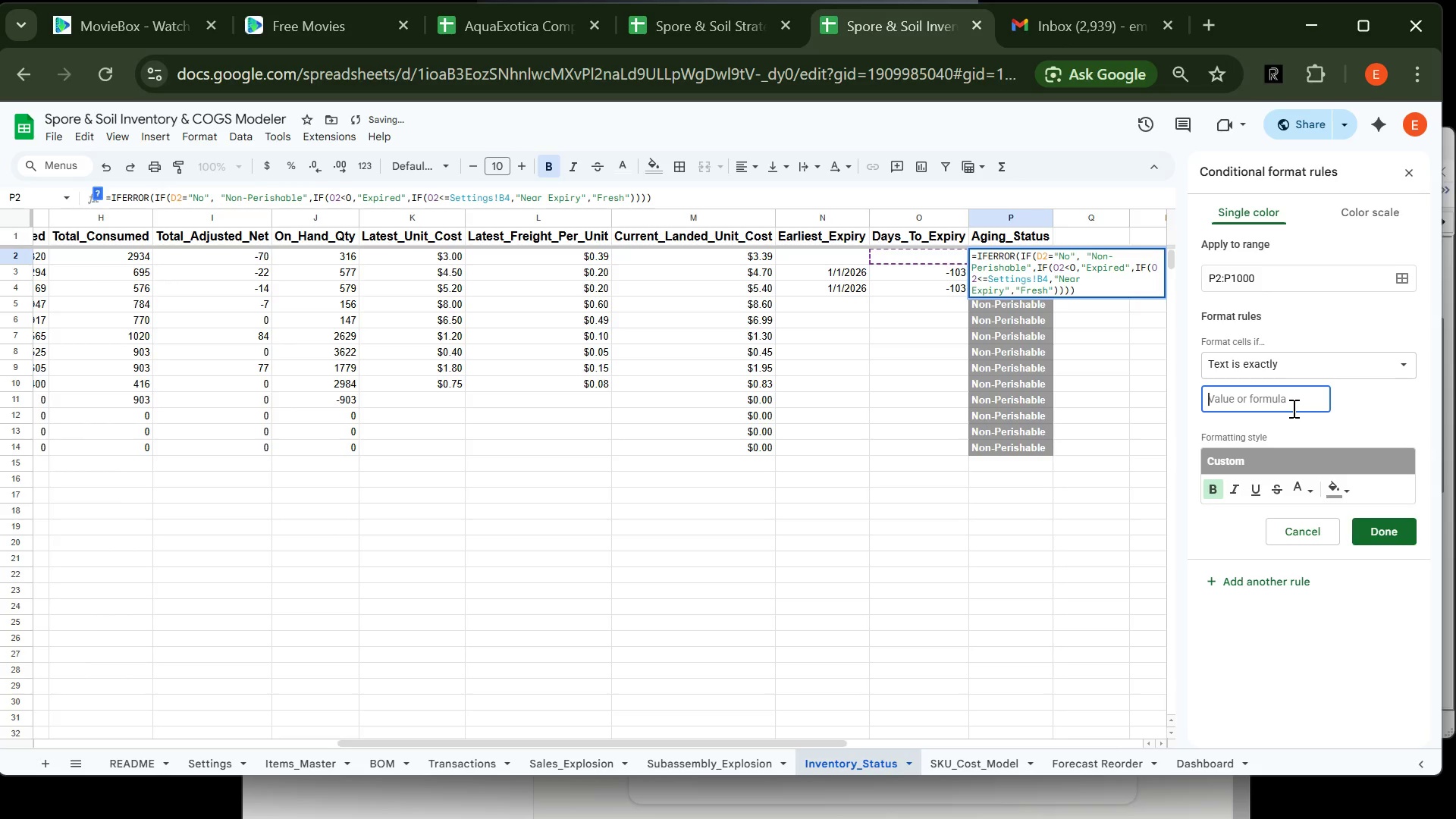 
key(Control+V)
 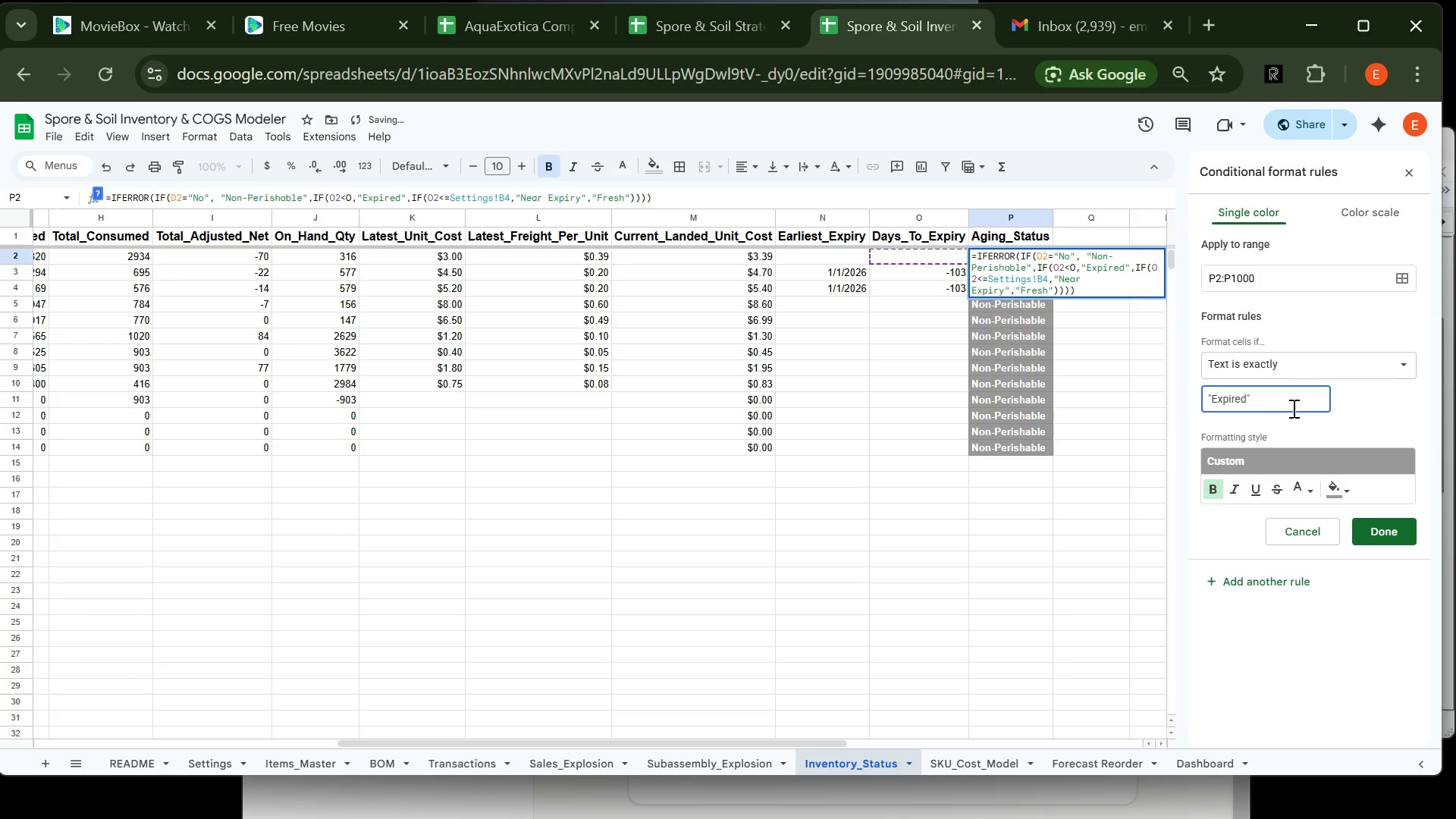 
key(Backspace)
 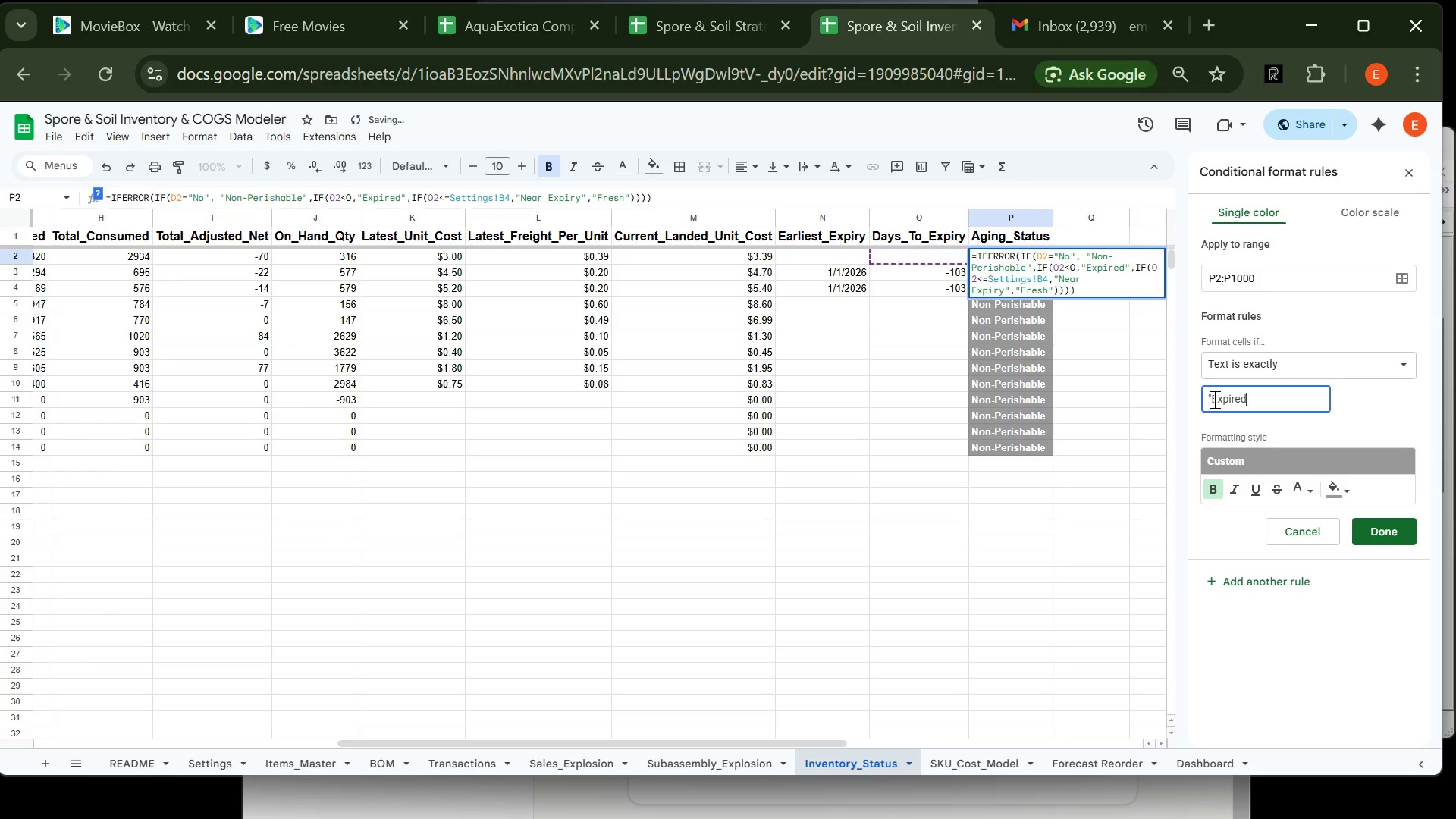 
left_click([1213, 399])
 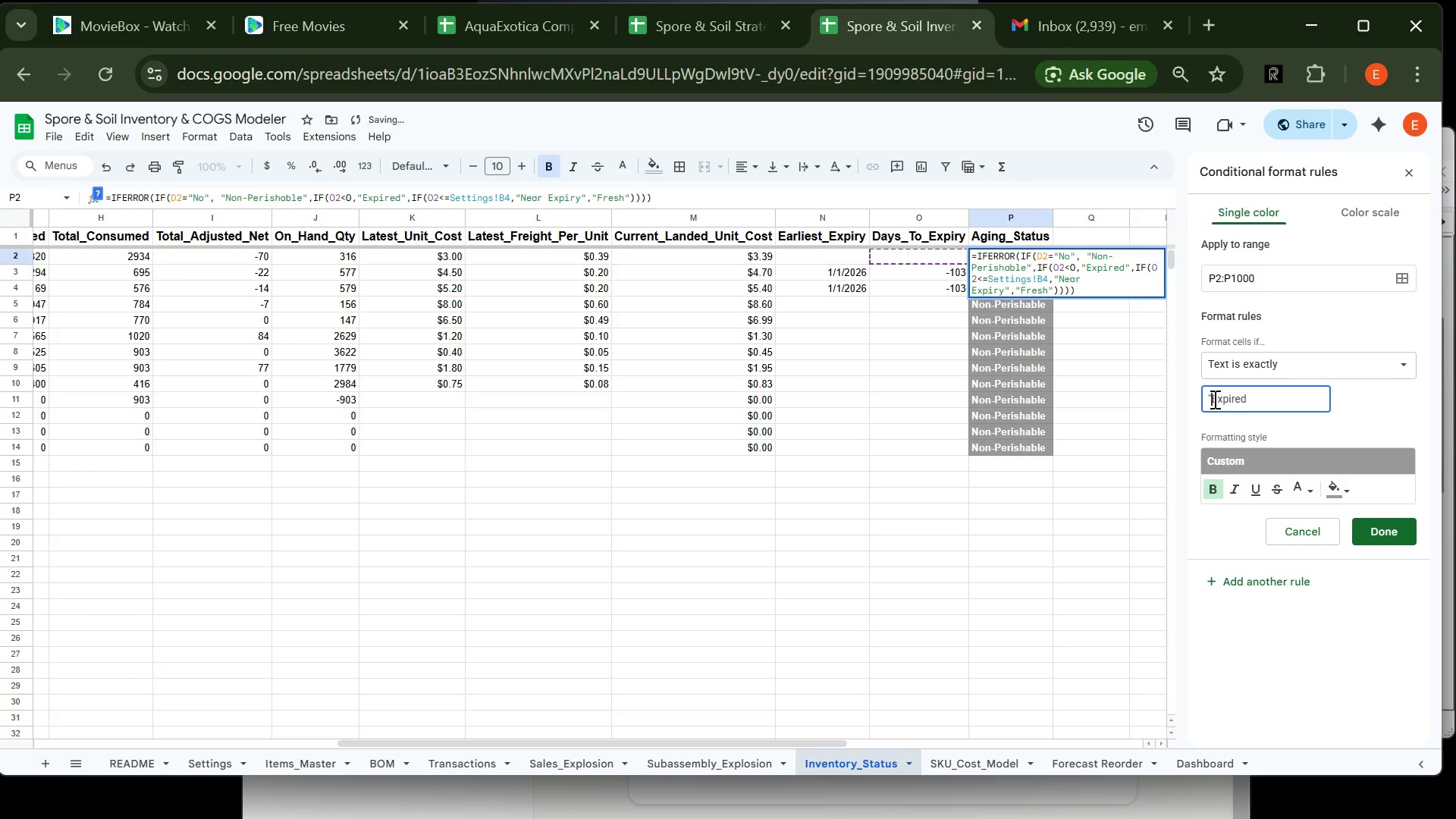 
key(Backspace)
 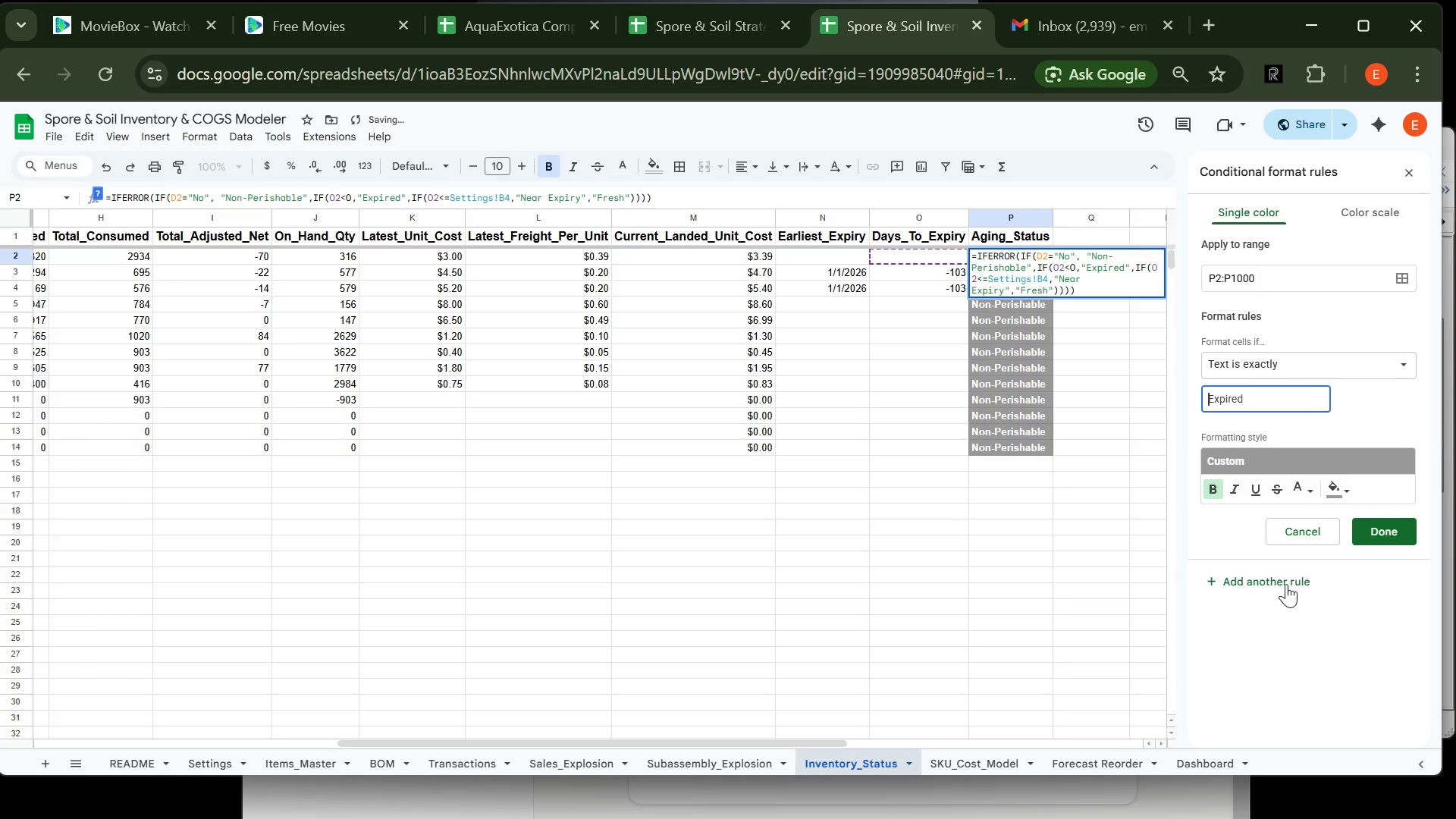 
left_click([1279, 584])
 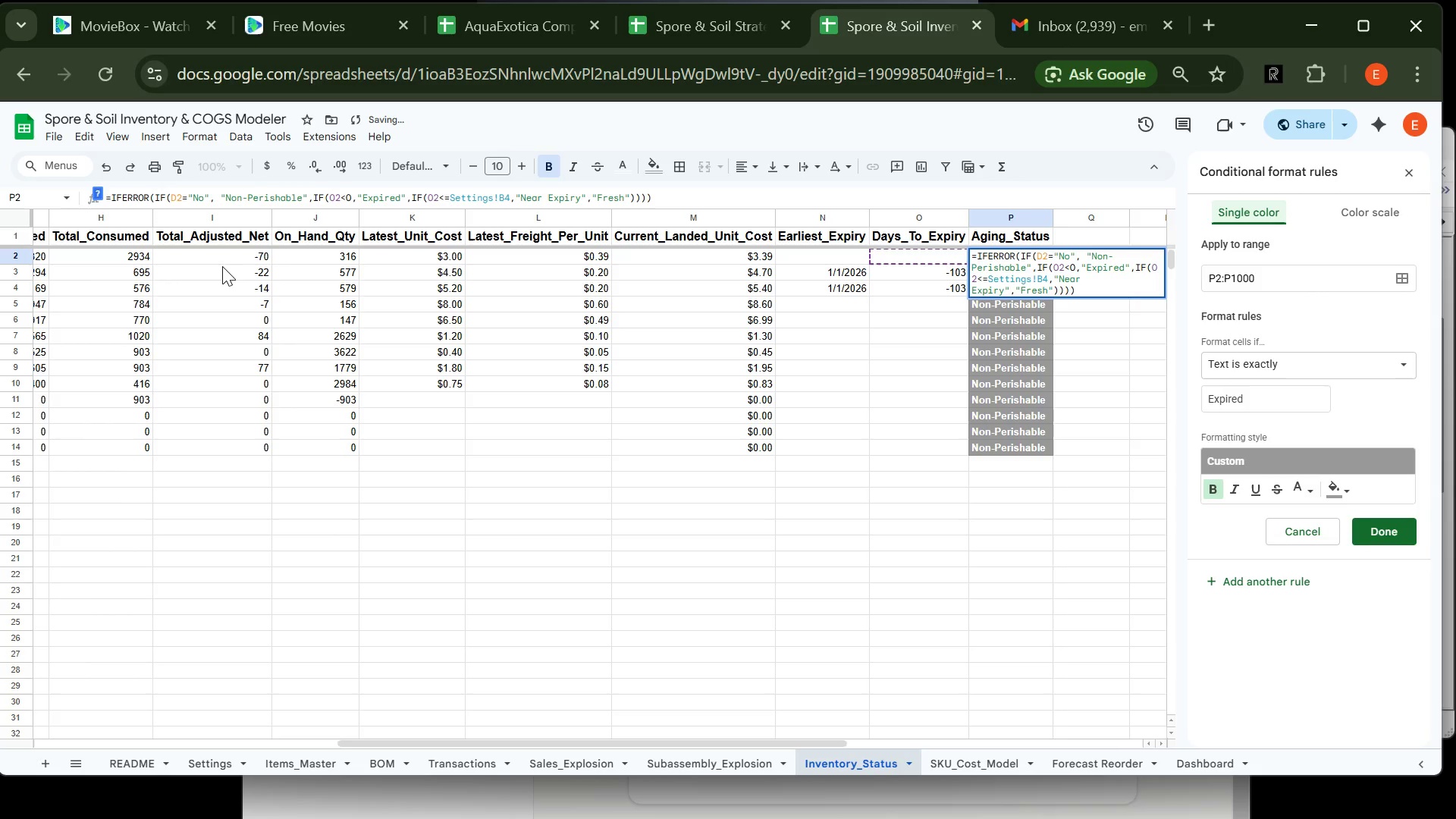 
mouse_move([362, 181])
 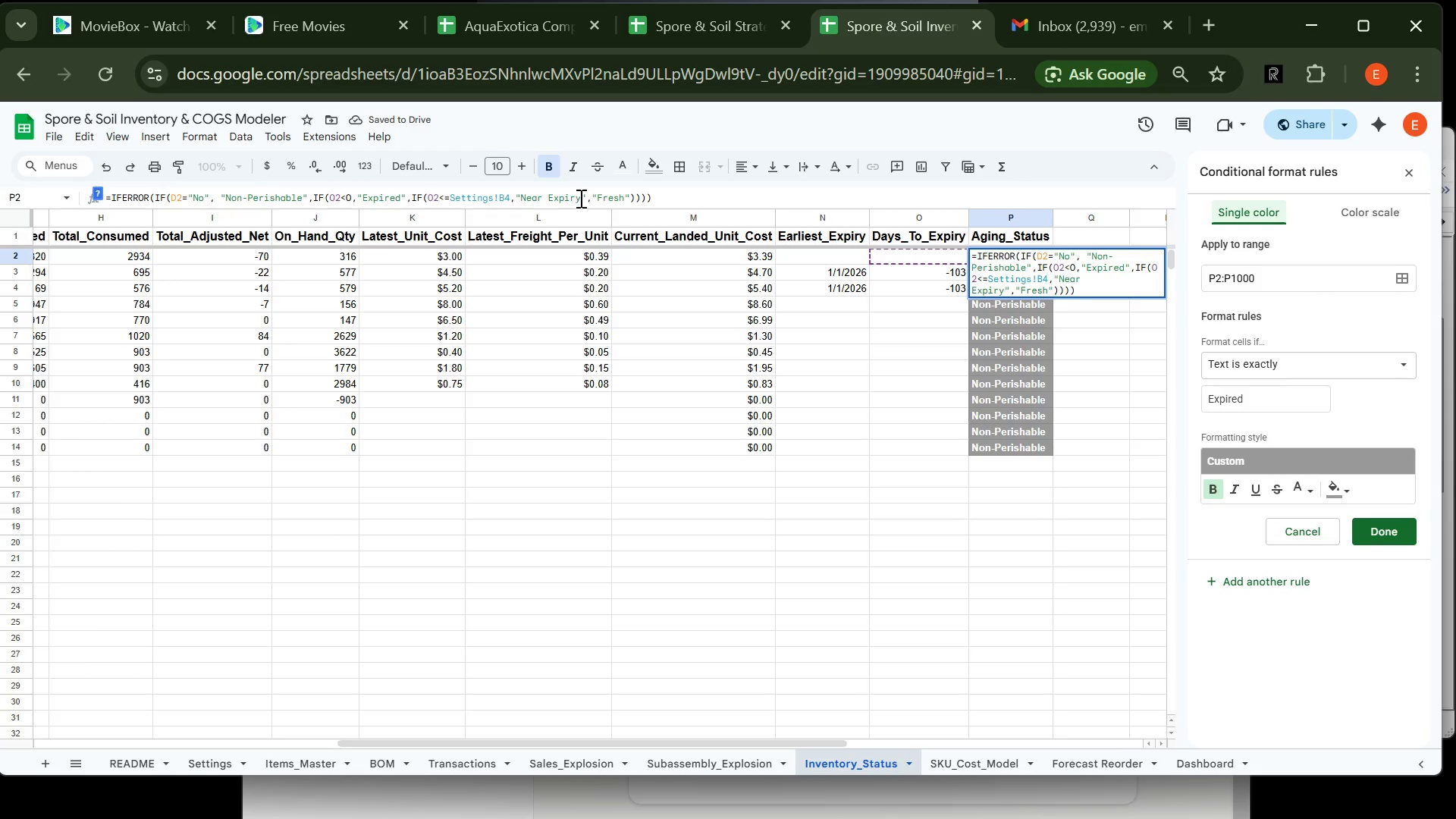 
left_click_drag(start_coordinate=[581, 198], to_coordinate=[526, 197])
 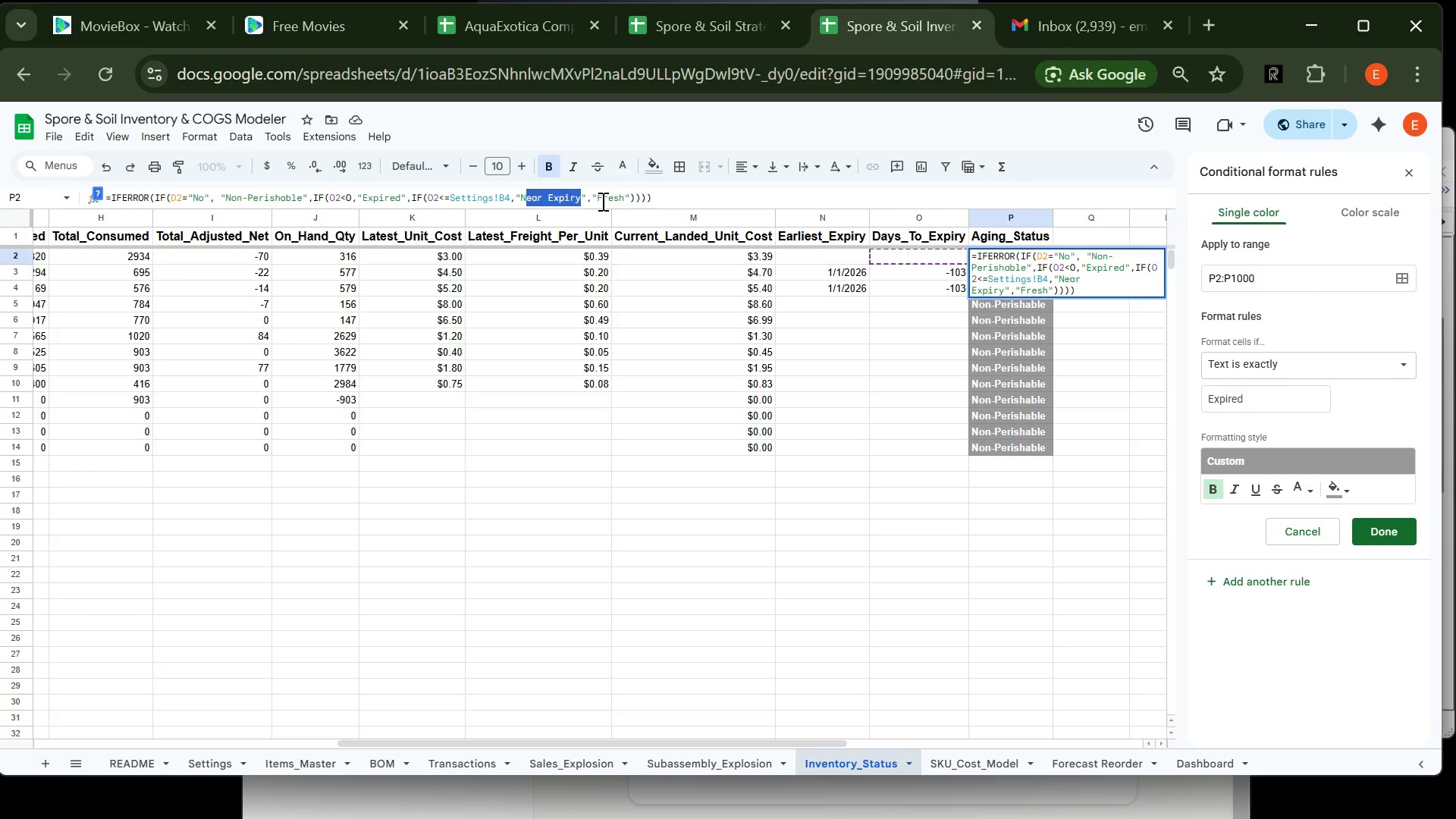 
key(Control+C)
 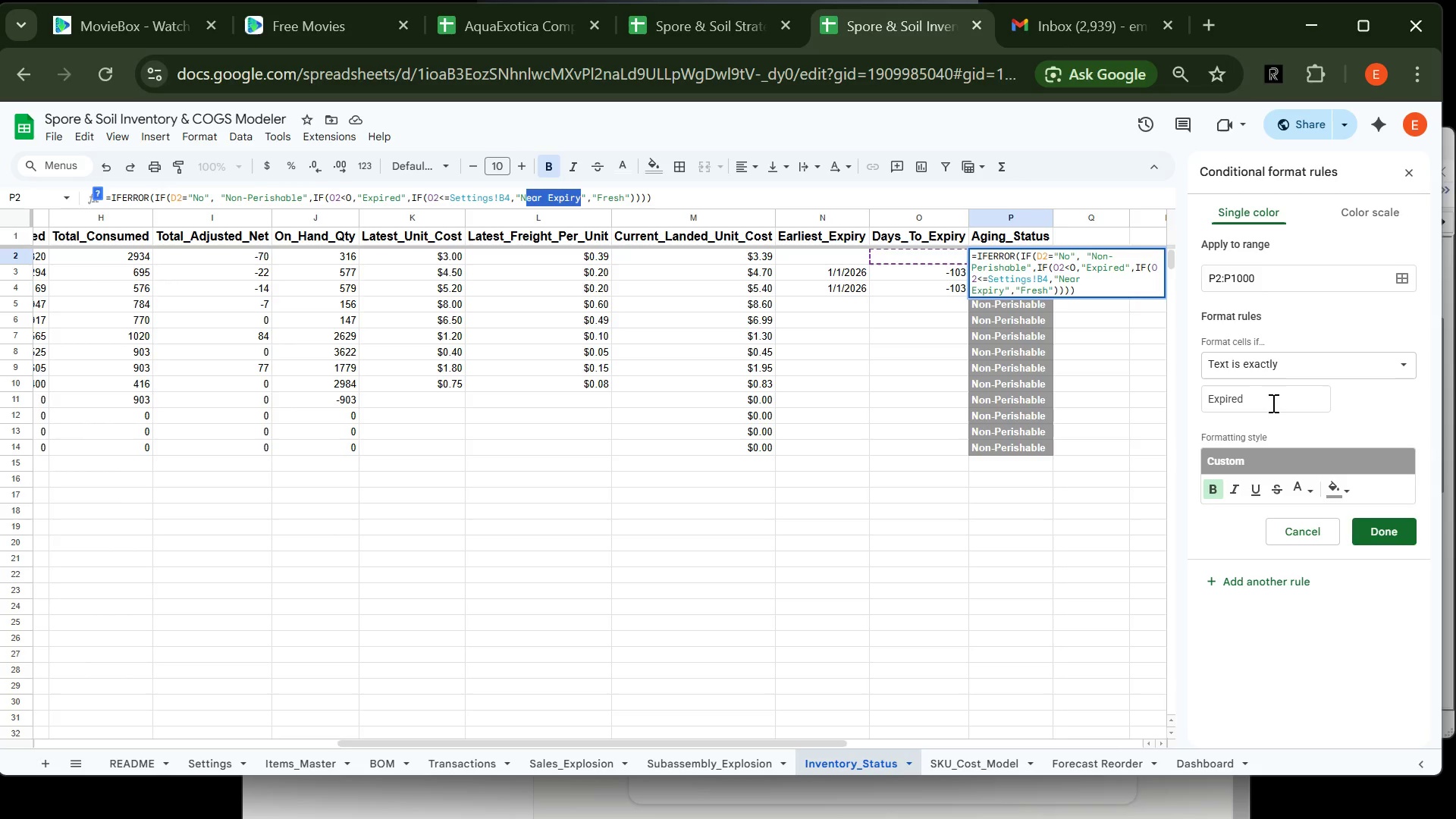 
left_click([1267, 401])
 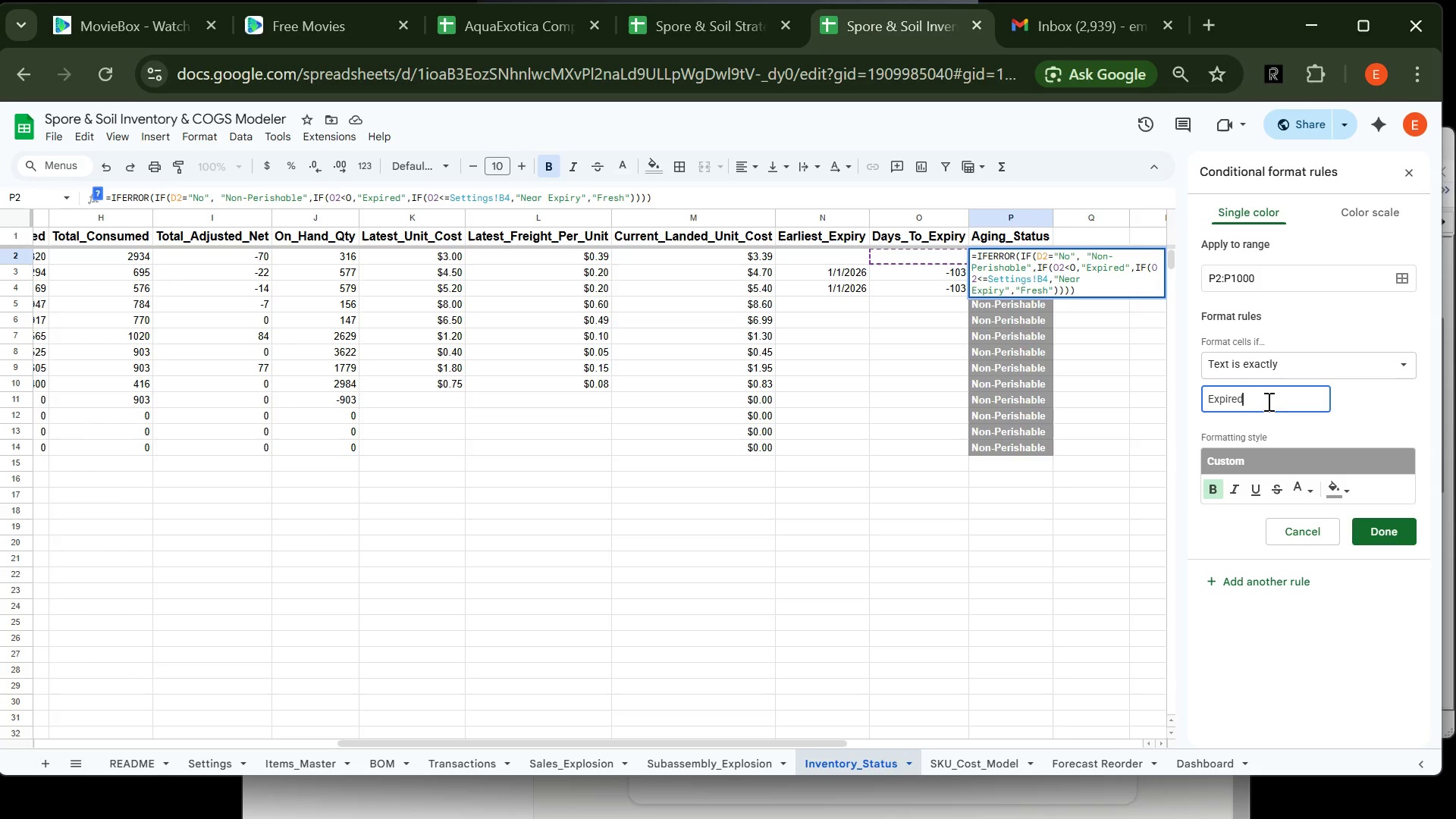 
key(Backspace)
 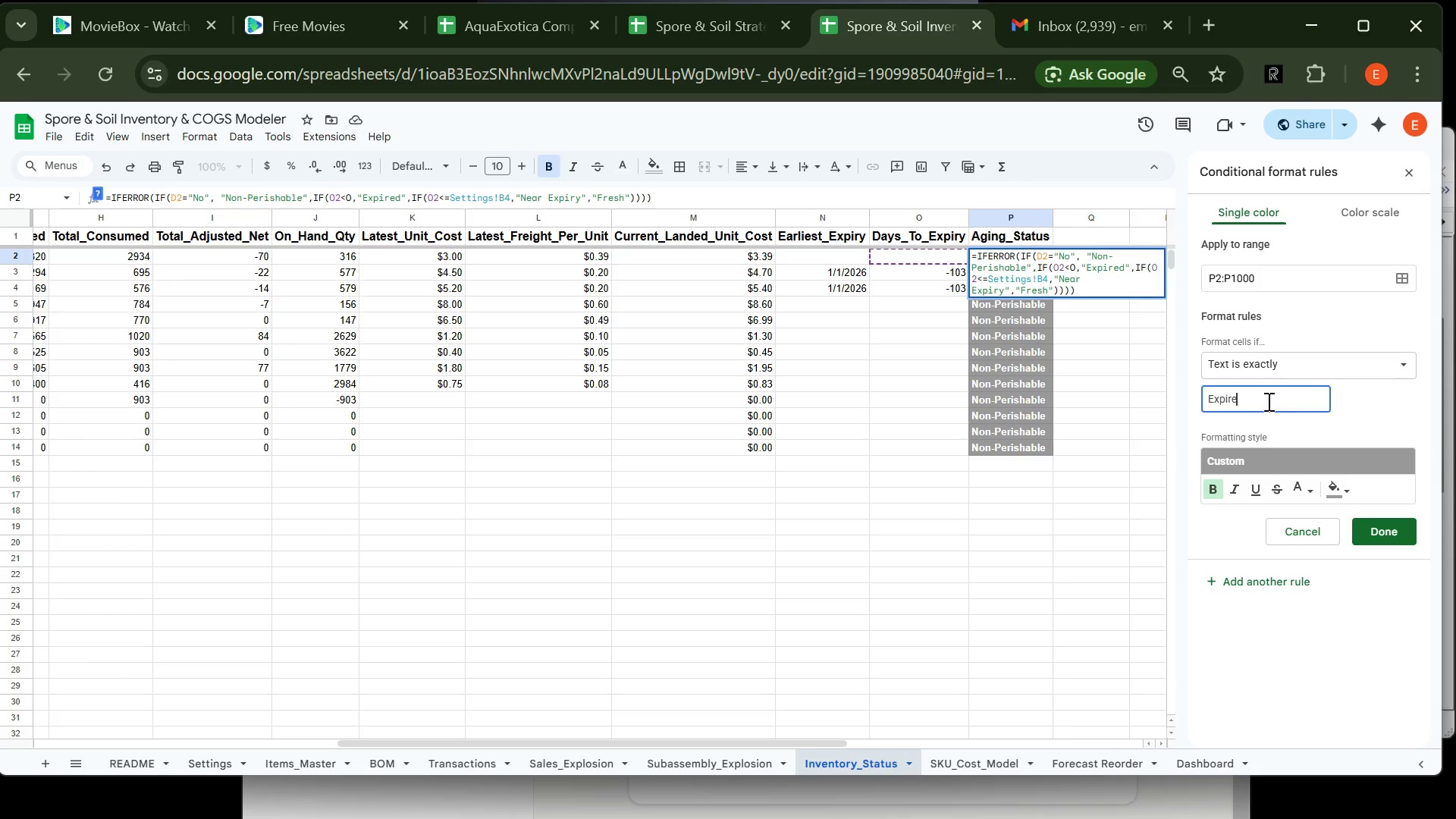 
key(Backspace)
 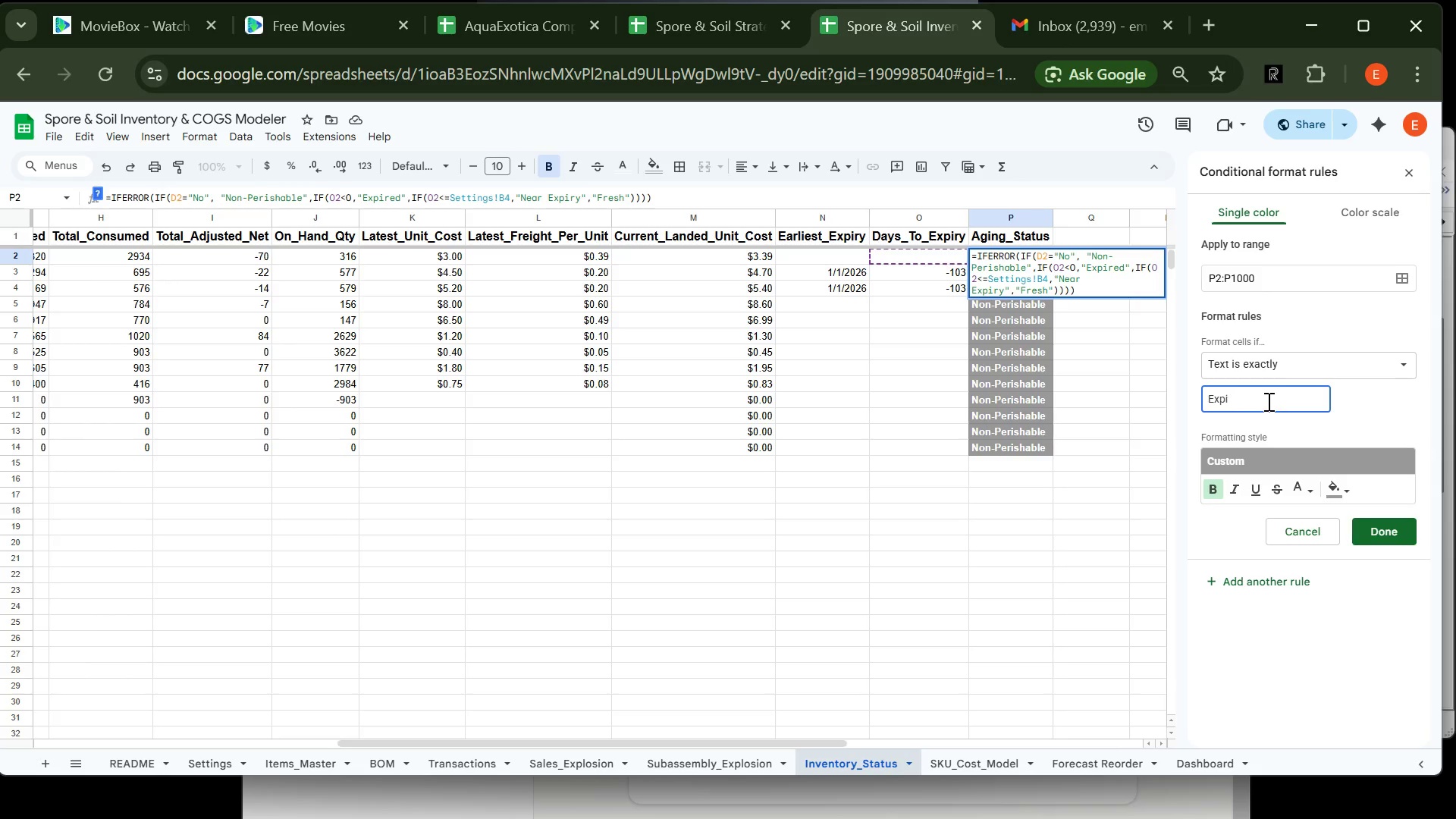 
key(Backspace)
 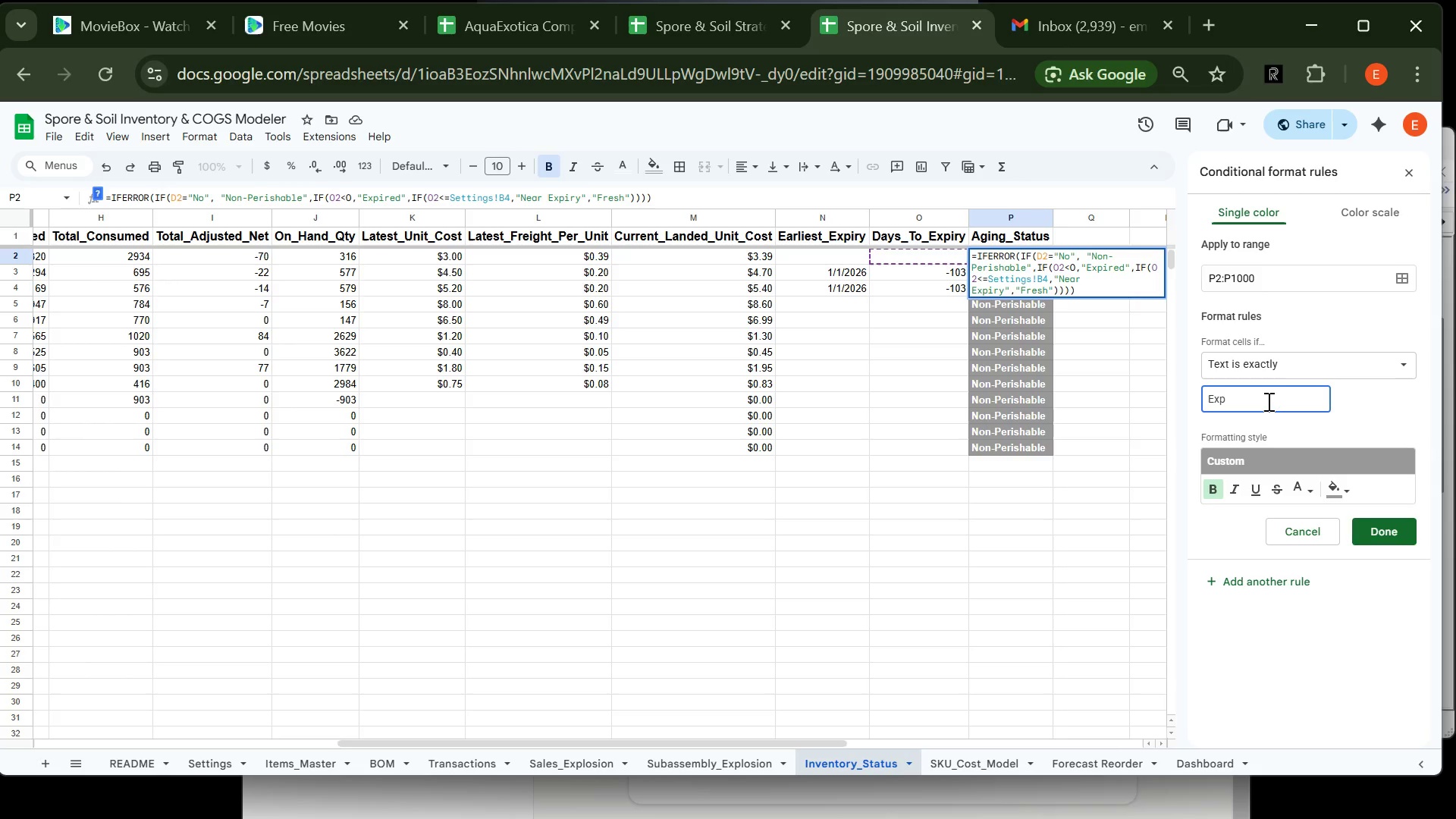 
key(Backspace)
 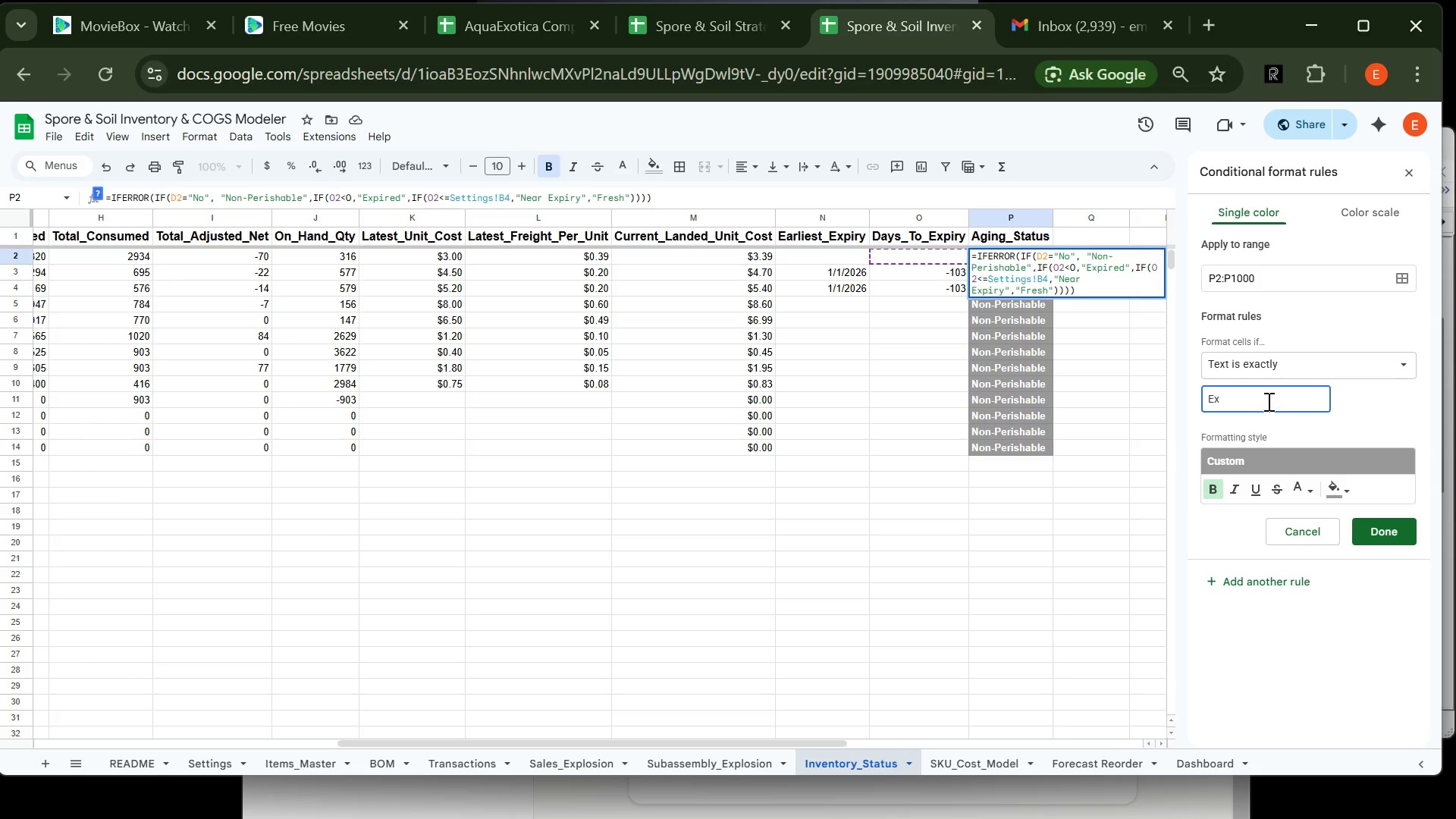 
key(Backspace)
 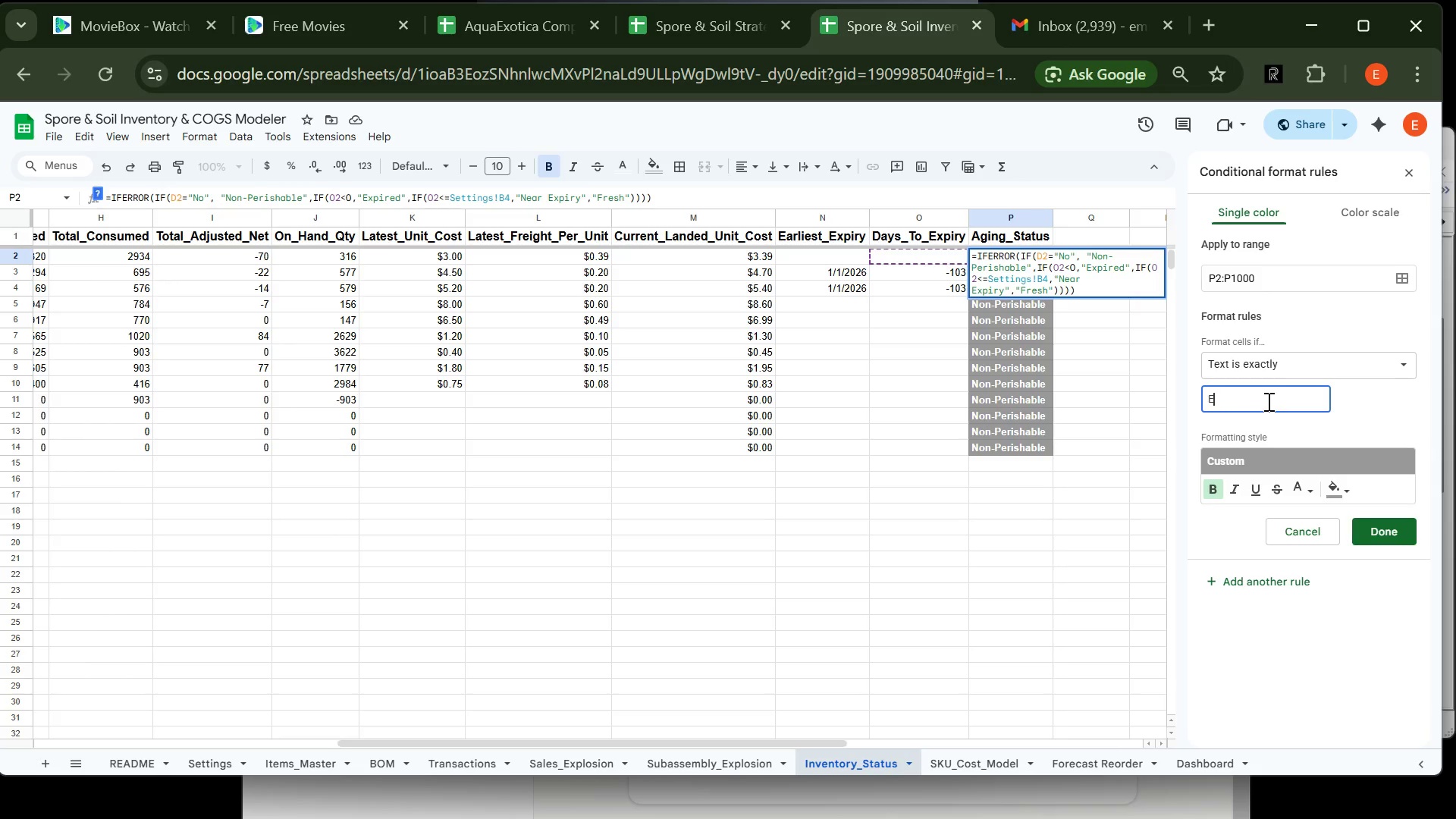 
key(Backspace)
 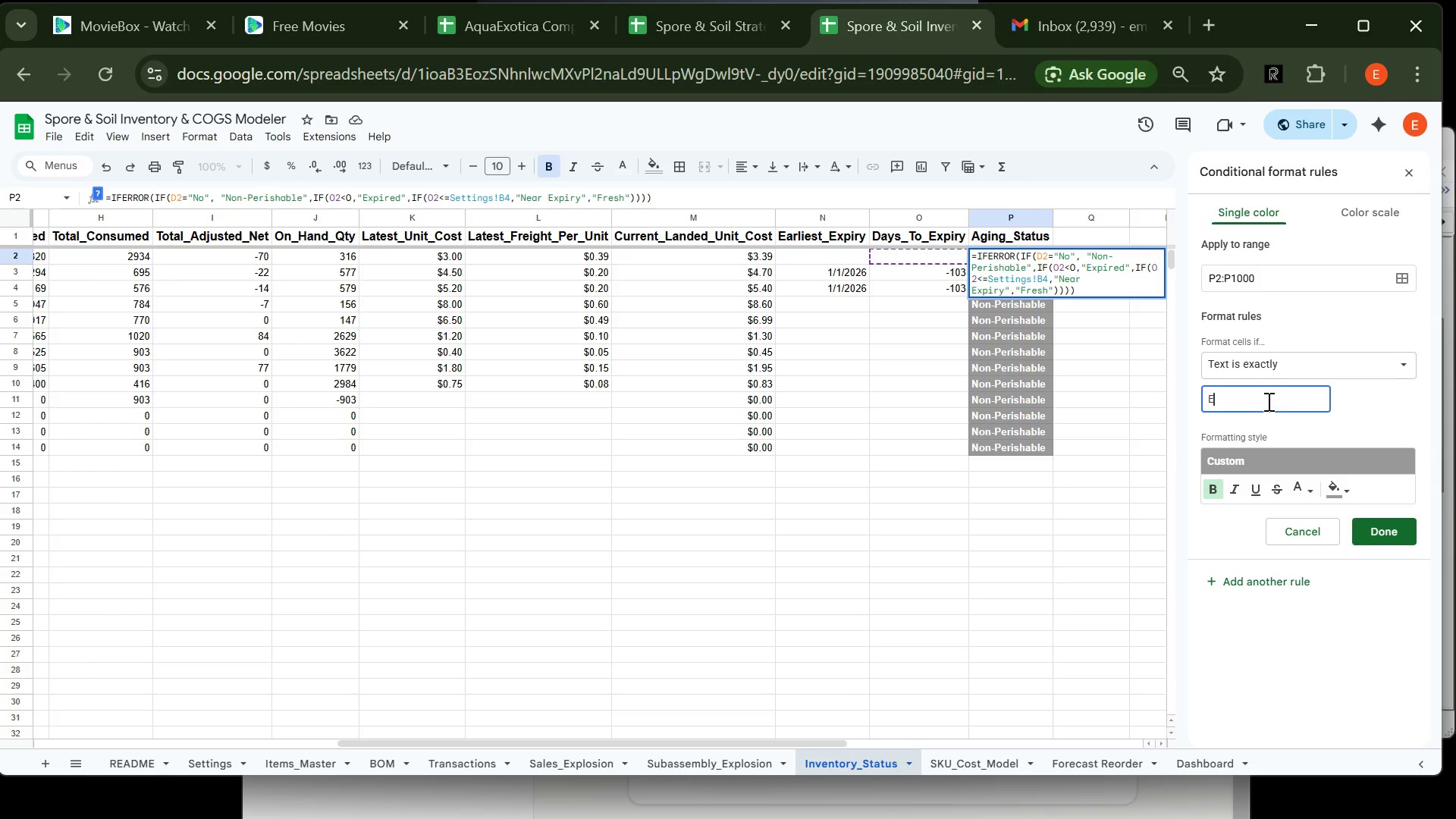 
key(Backspace)
 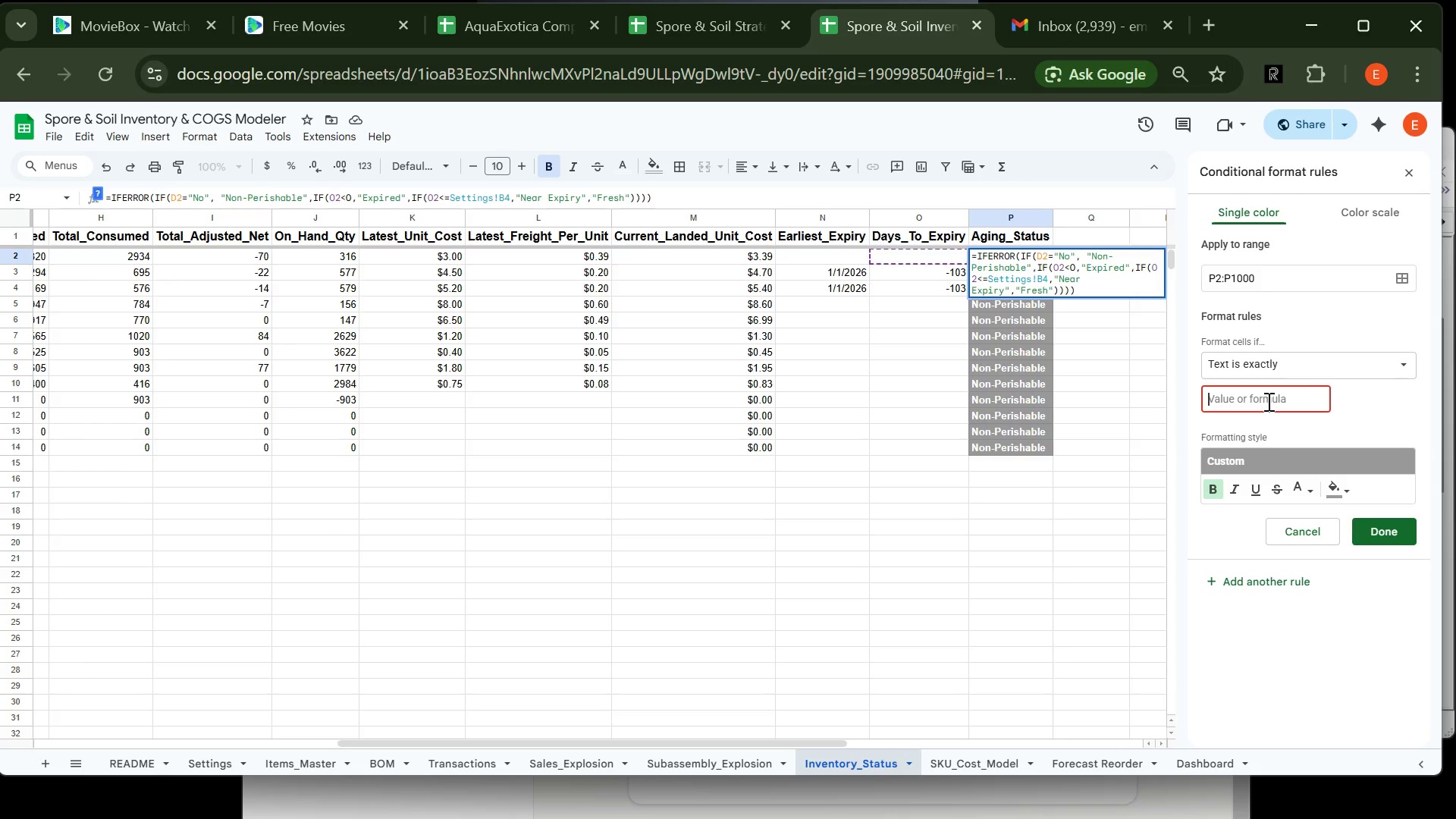 
key(Shift+ShiftLeft)
 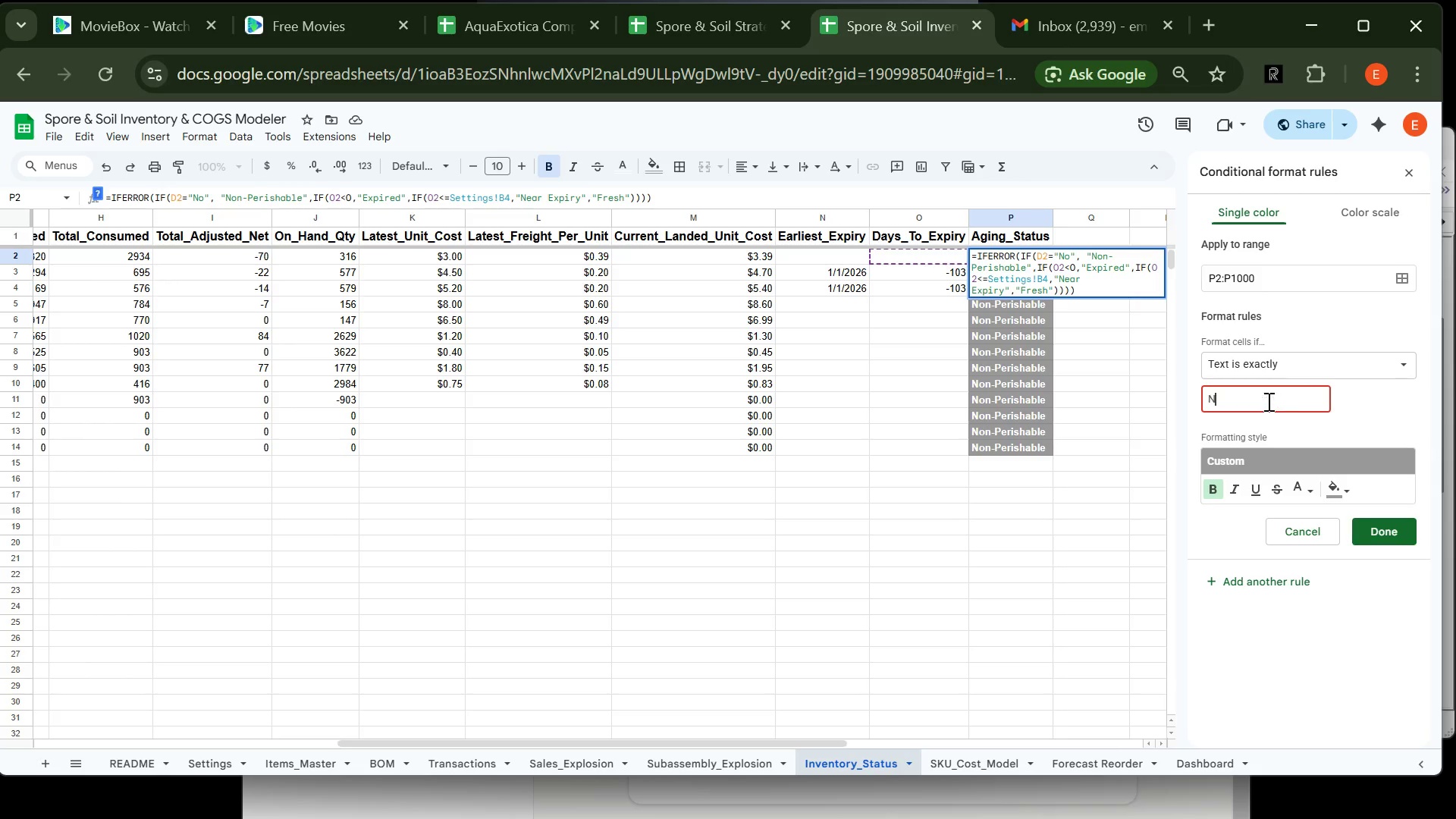 
key(Shift+N)
 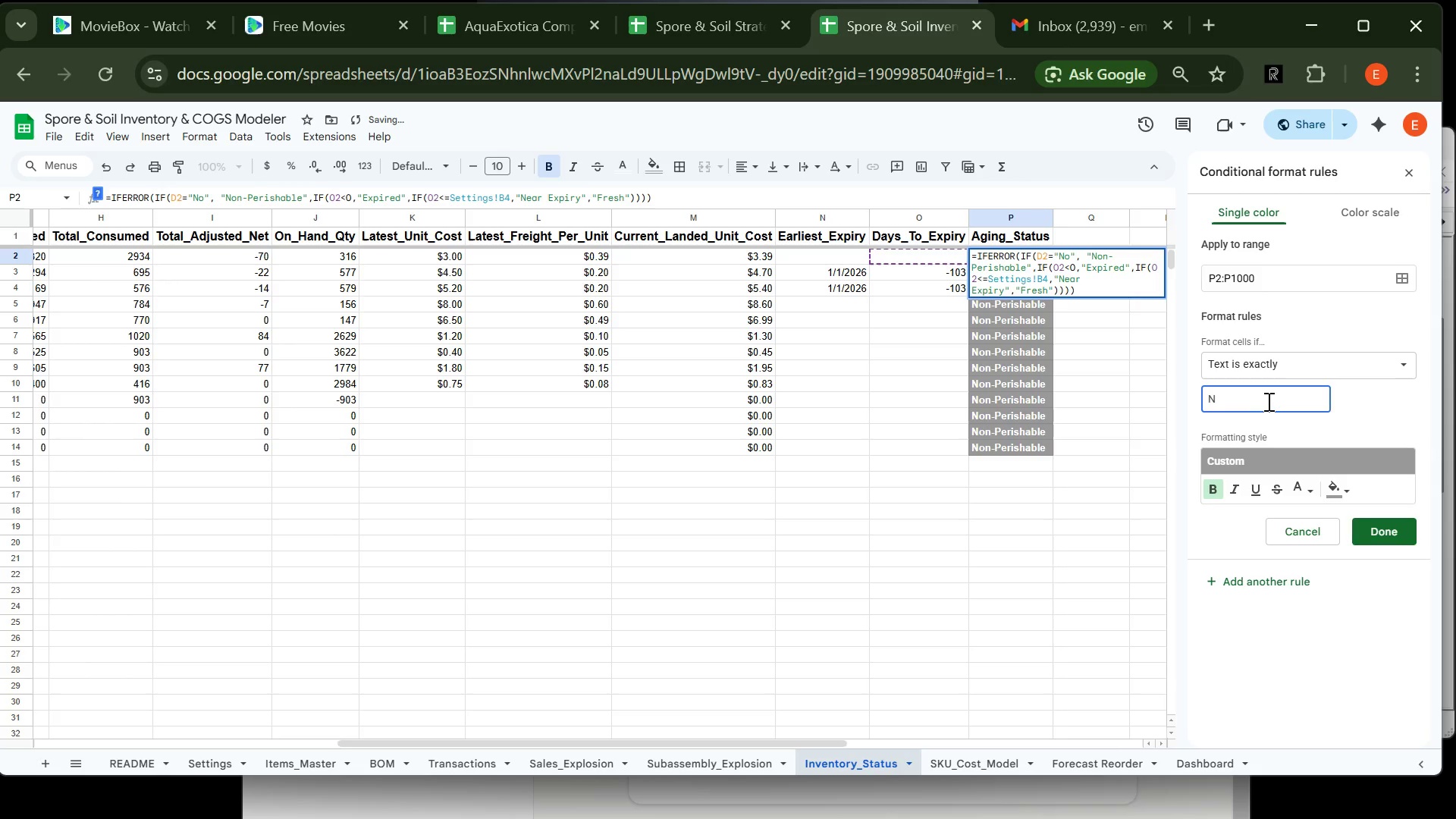 
key(Control+V)
 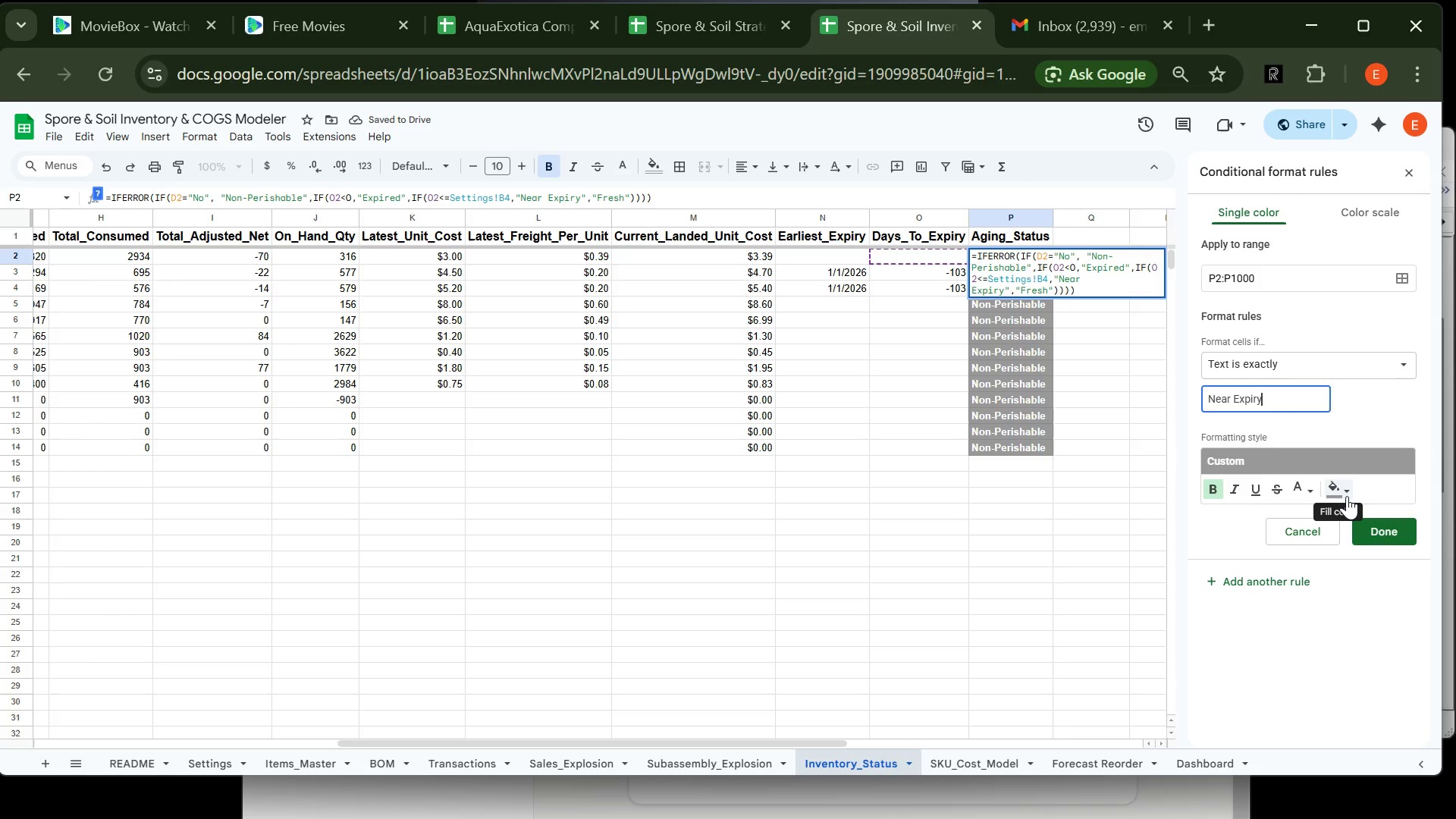 
left_click([1347, 496])
 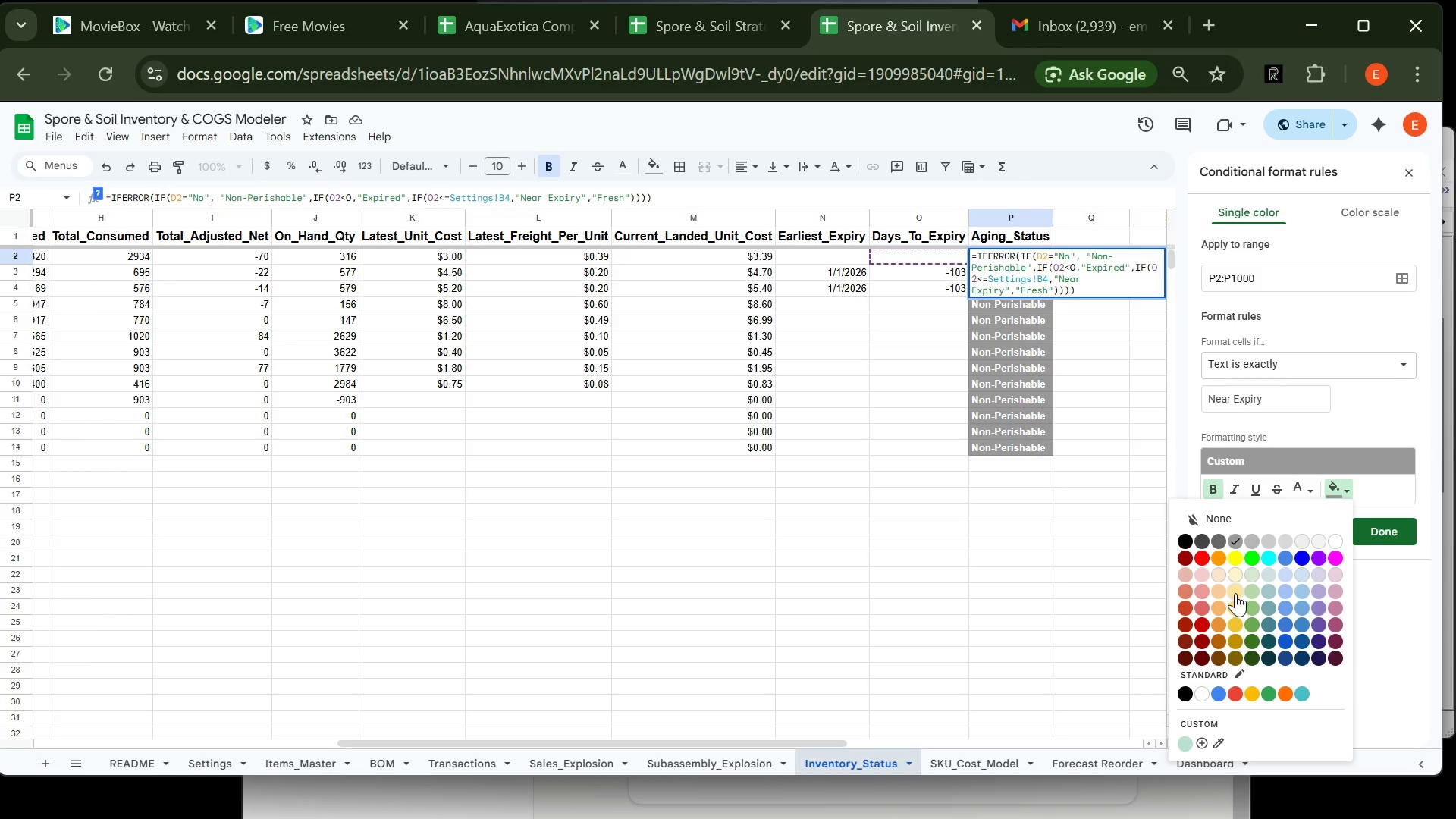 
wait(6.17)
 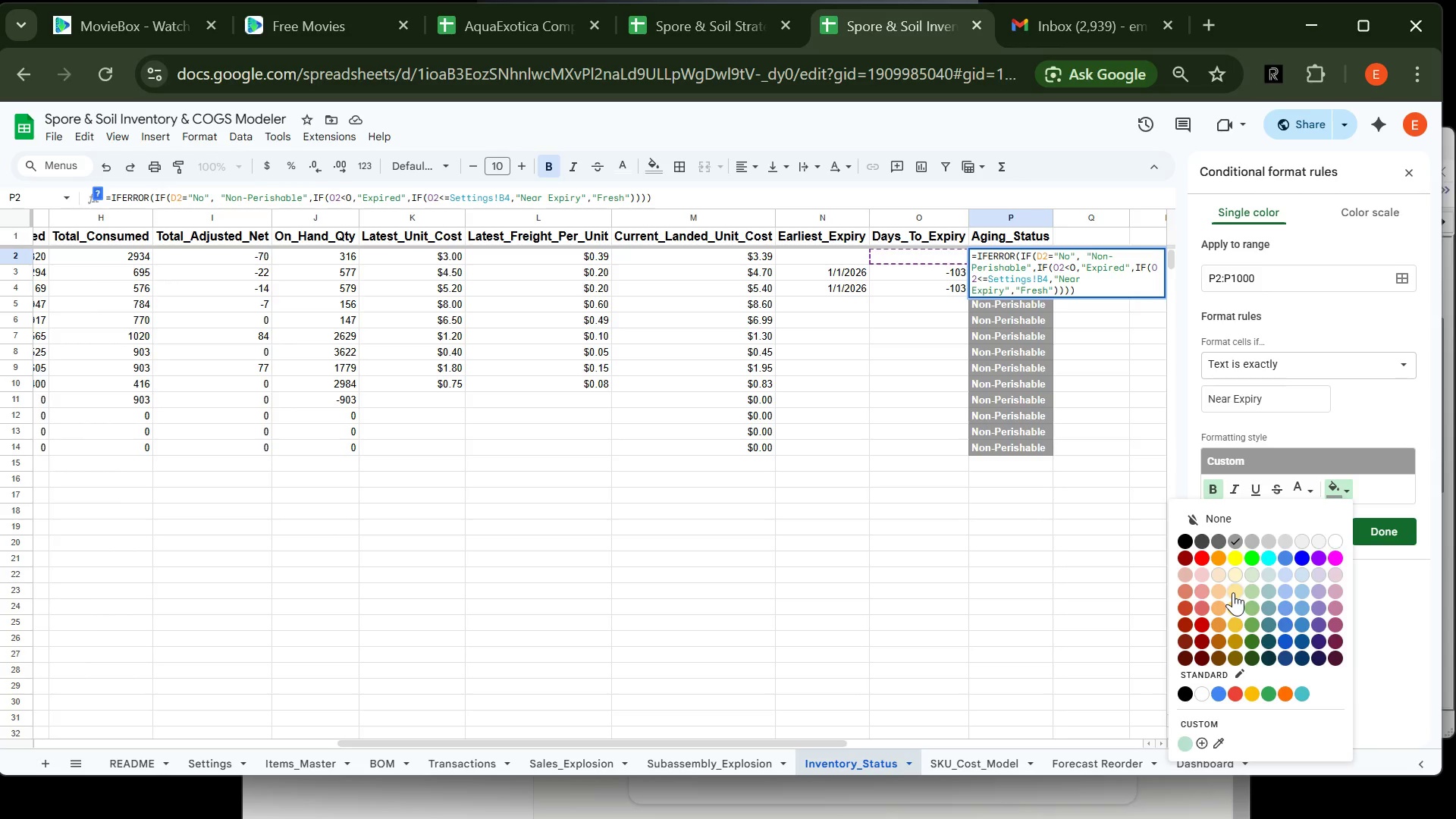 
left_click([1235, 611])
 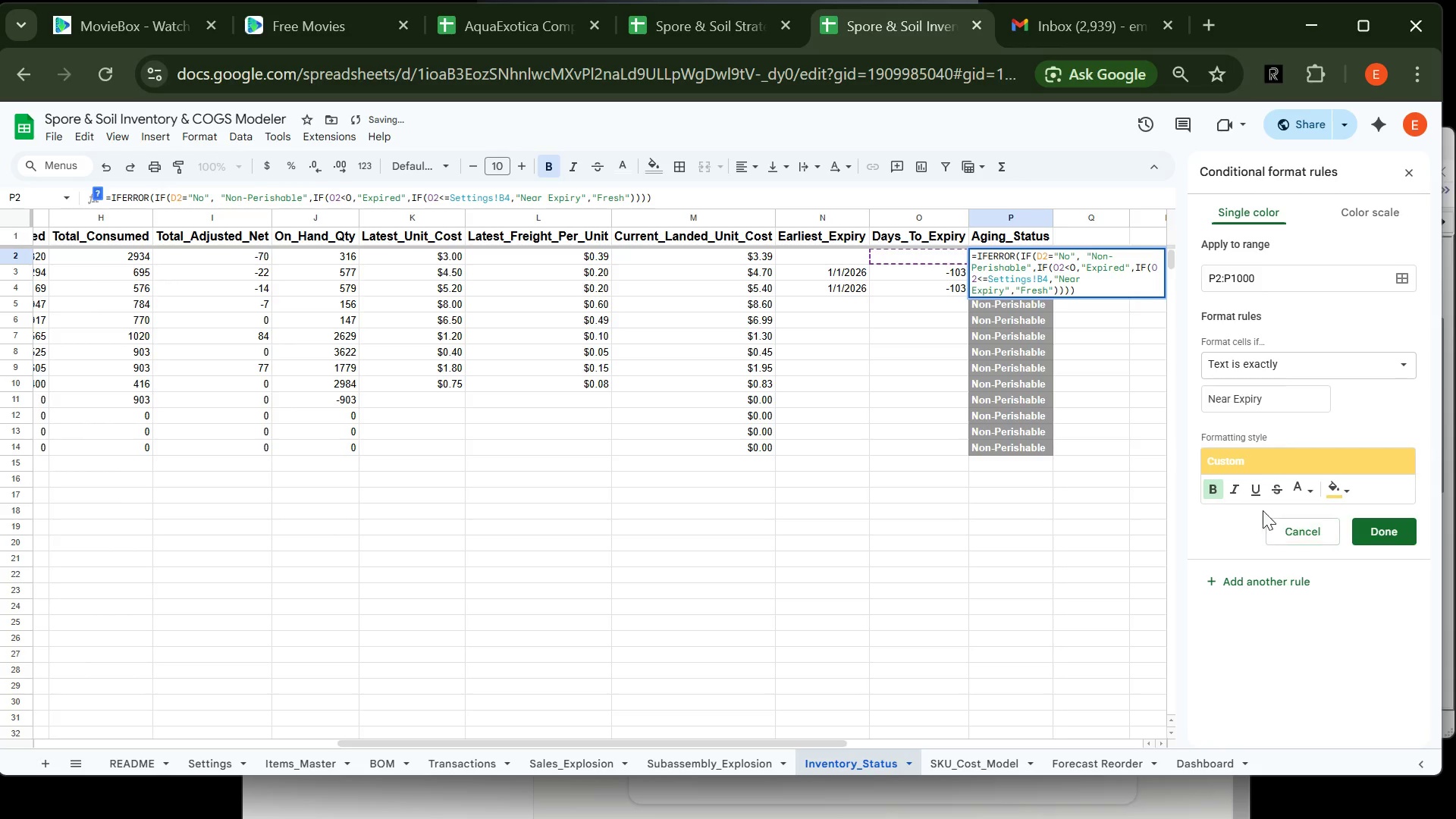 
mouse_move([1305, 494])
 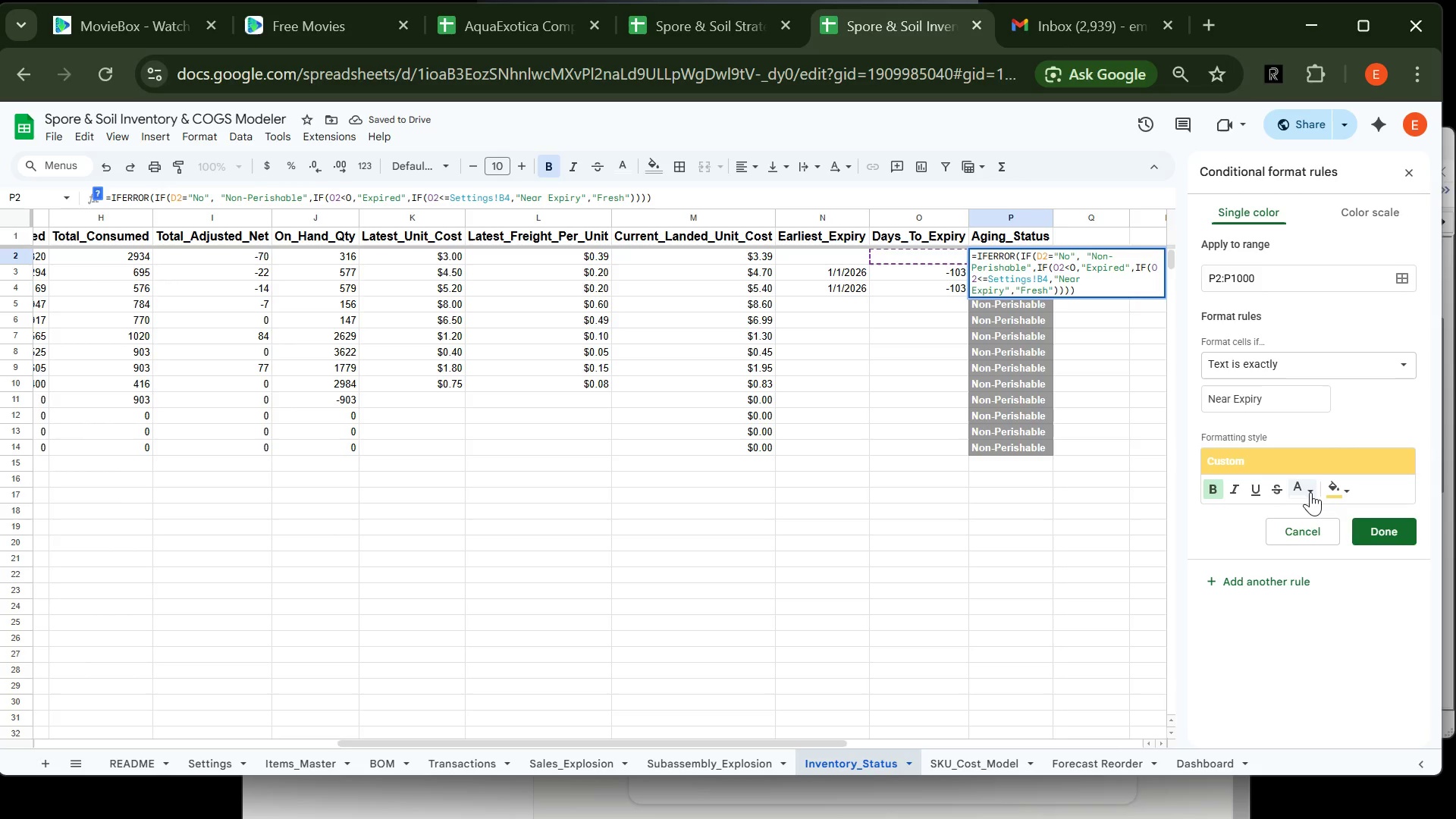 
left_click([1310, 493])
 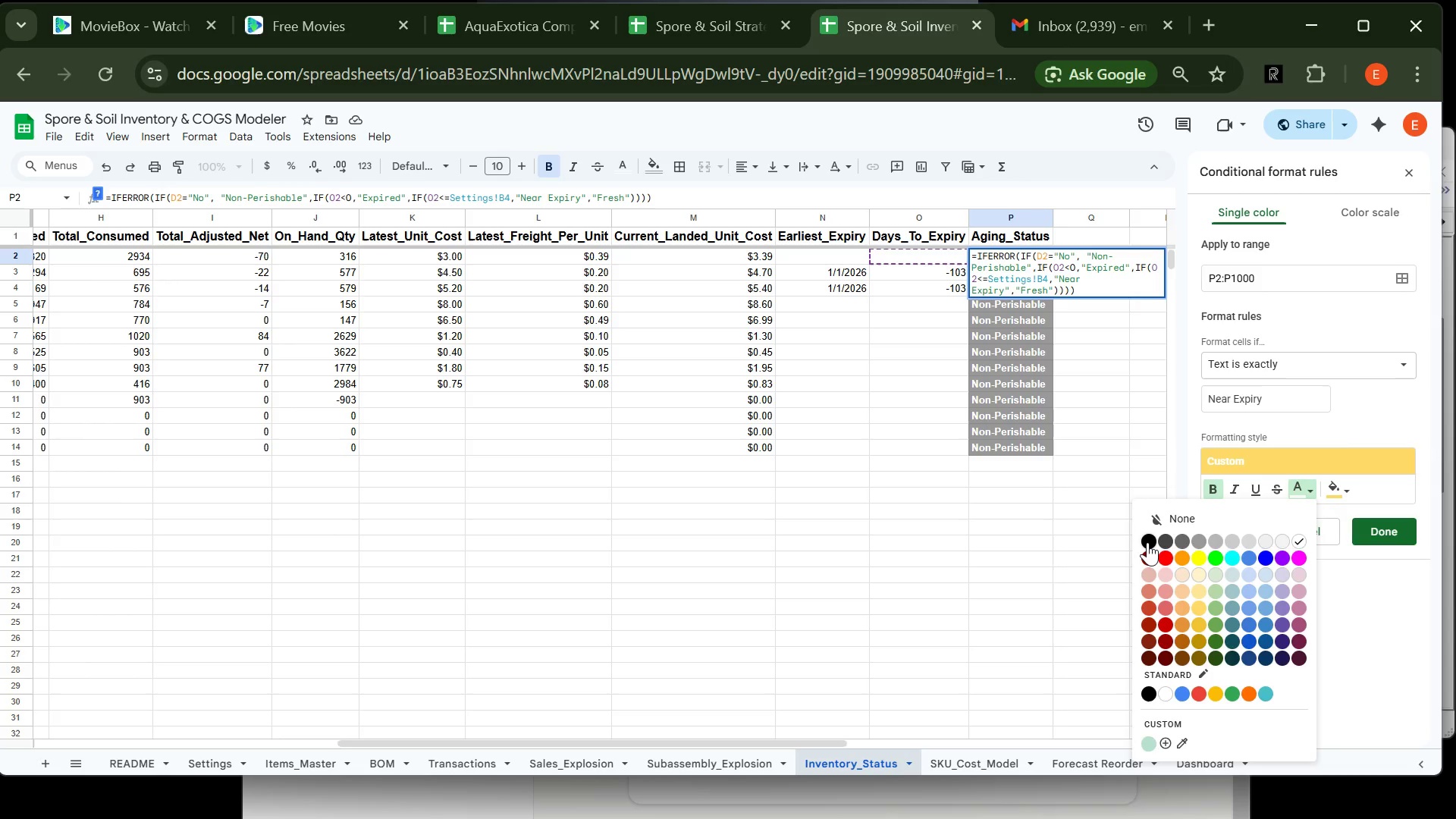 
left_click([1149, 543])
 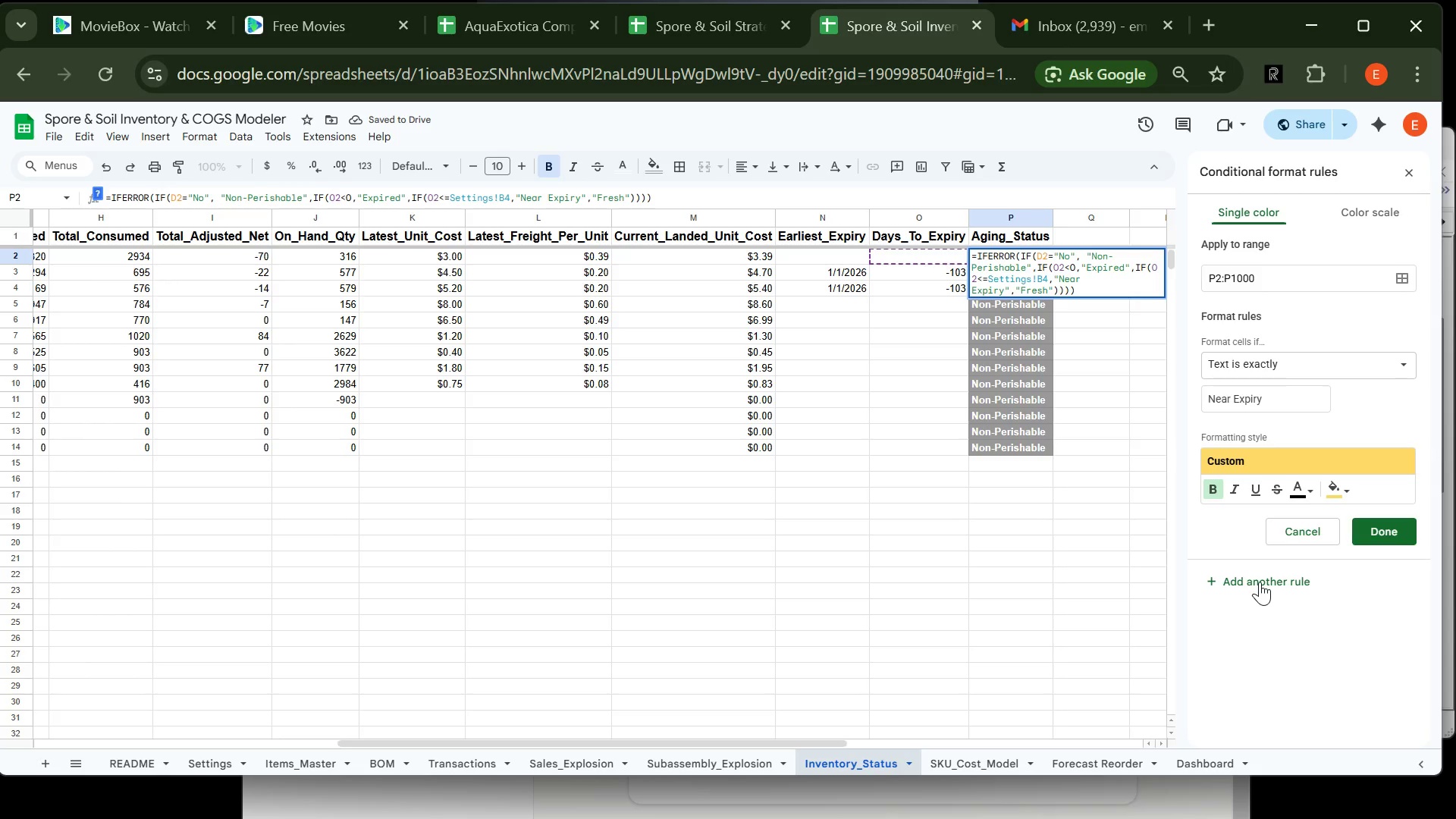 
wait(5.09)
 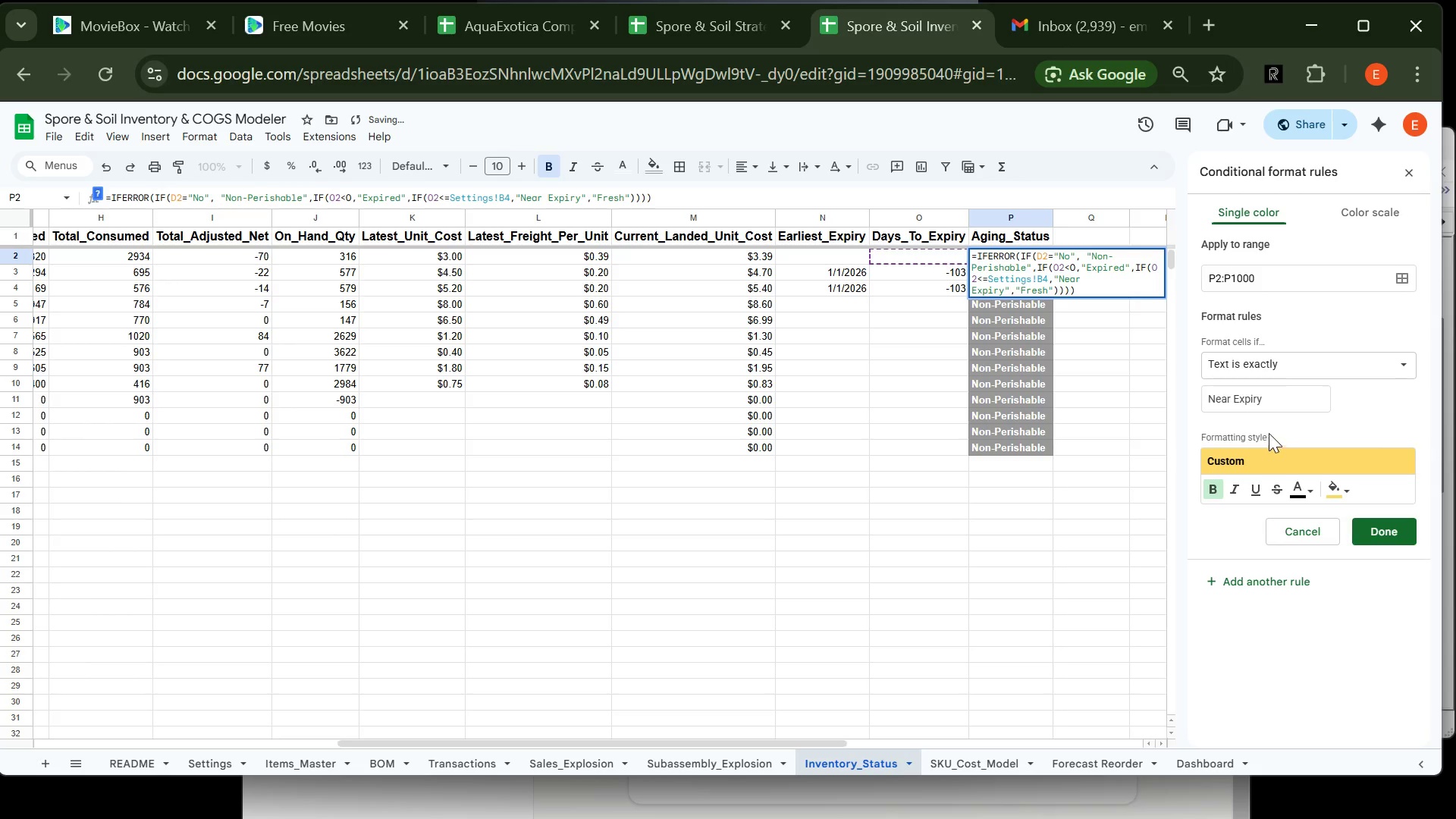 
left_click([1260, 582])
 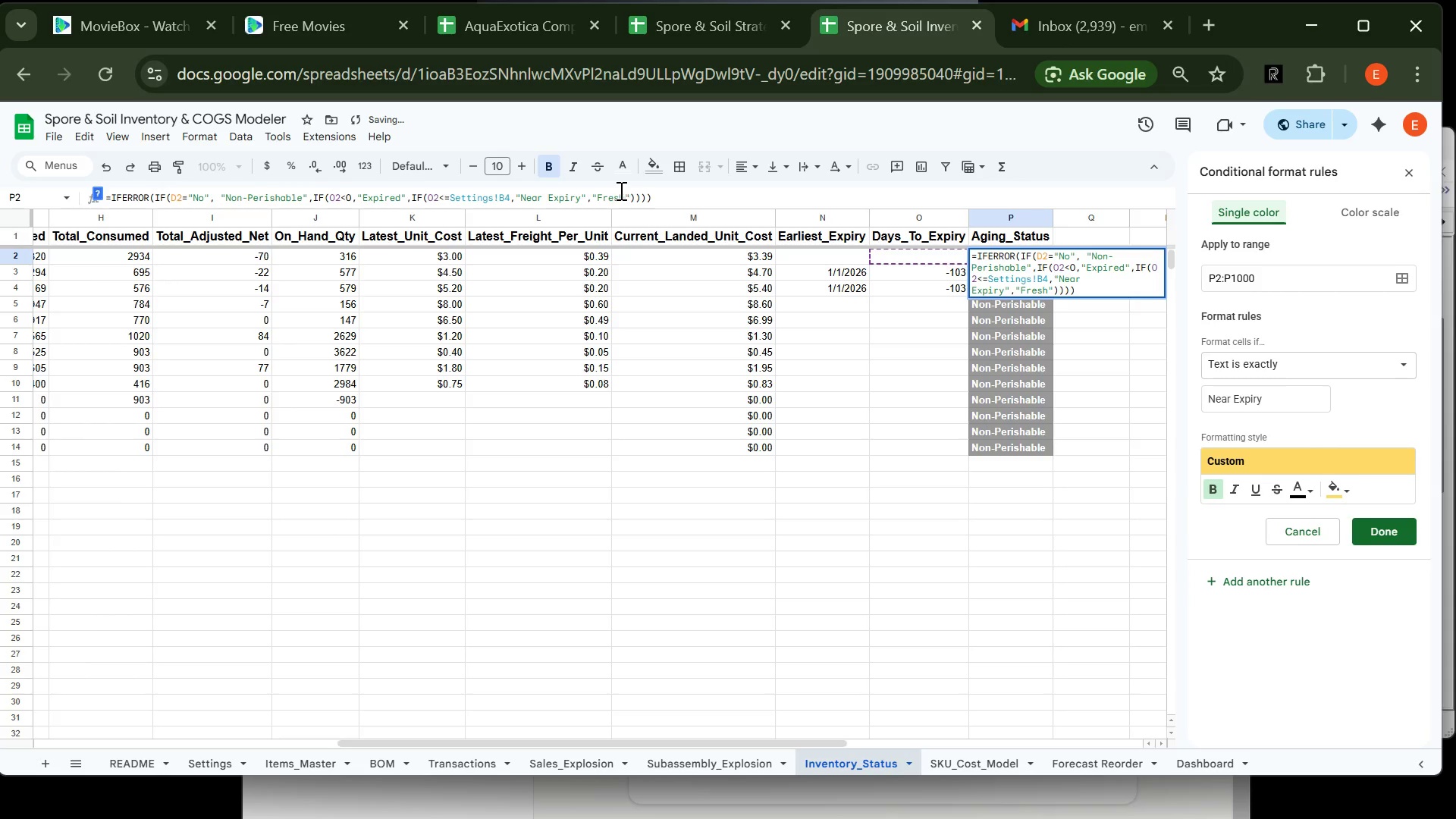 
left_click_drag(start_coordinate=[626, 196], to_coordinate=[599, 198])
 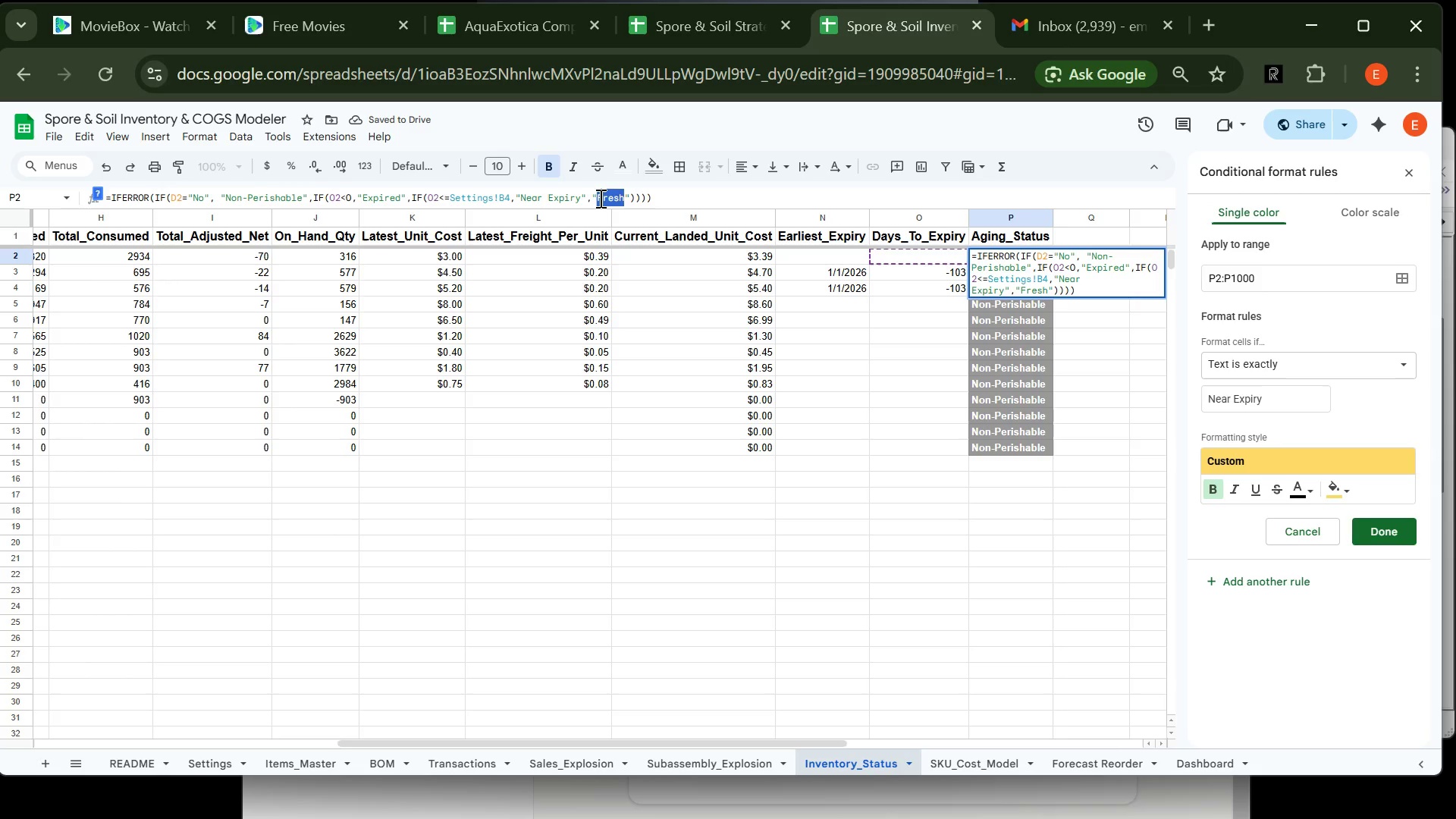 
key(Control+C)
 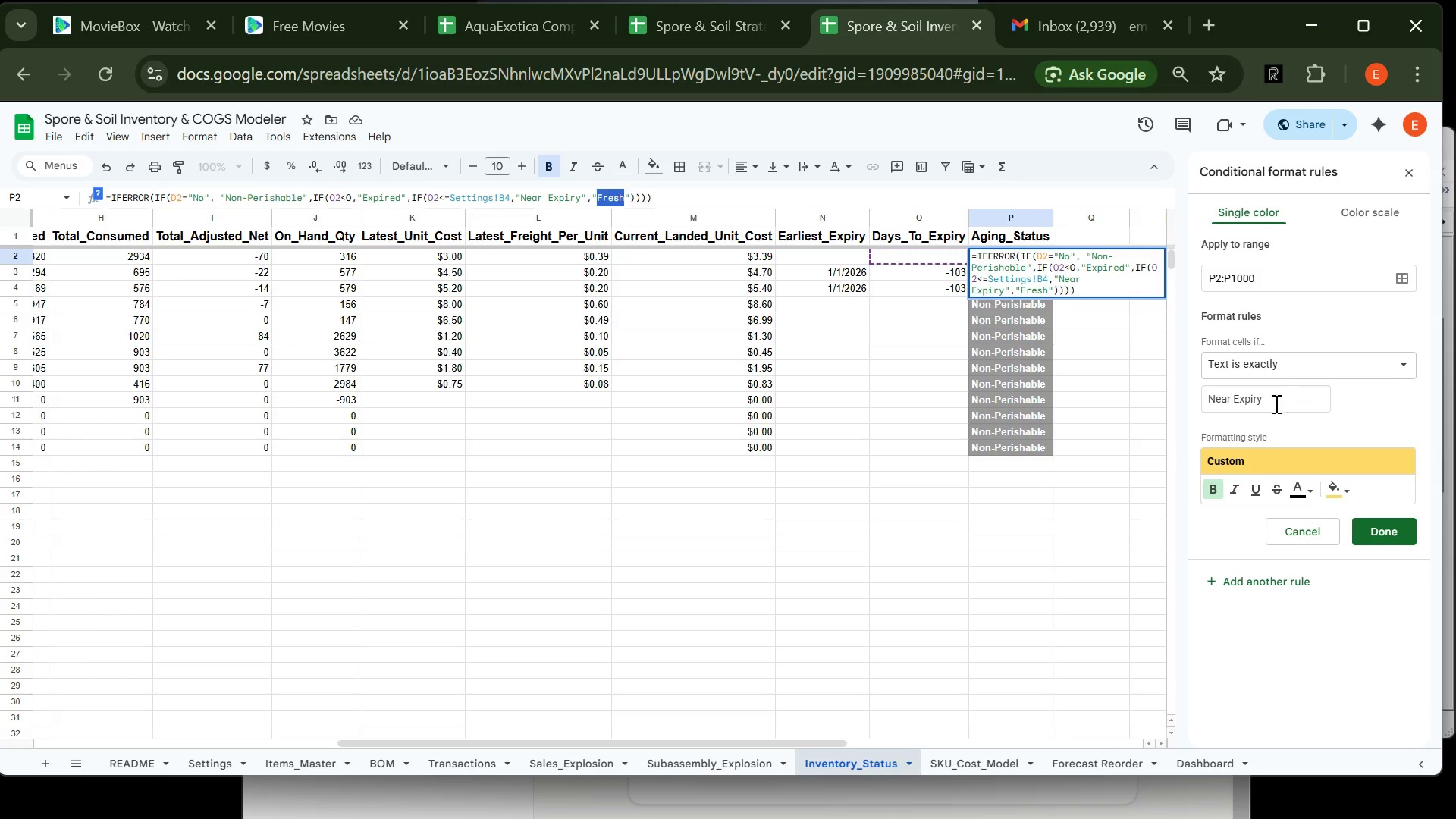 
left_click([1272, 401])
 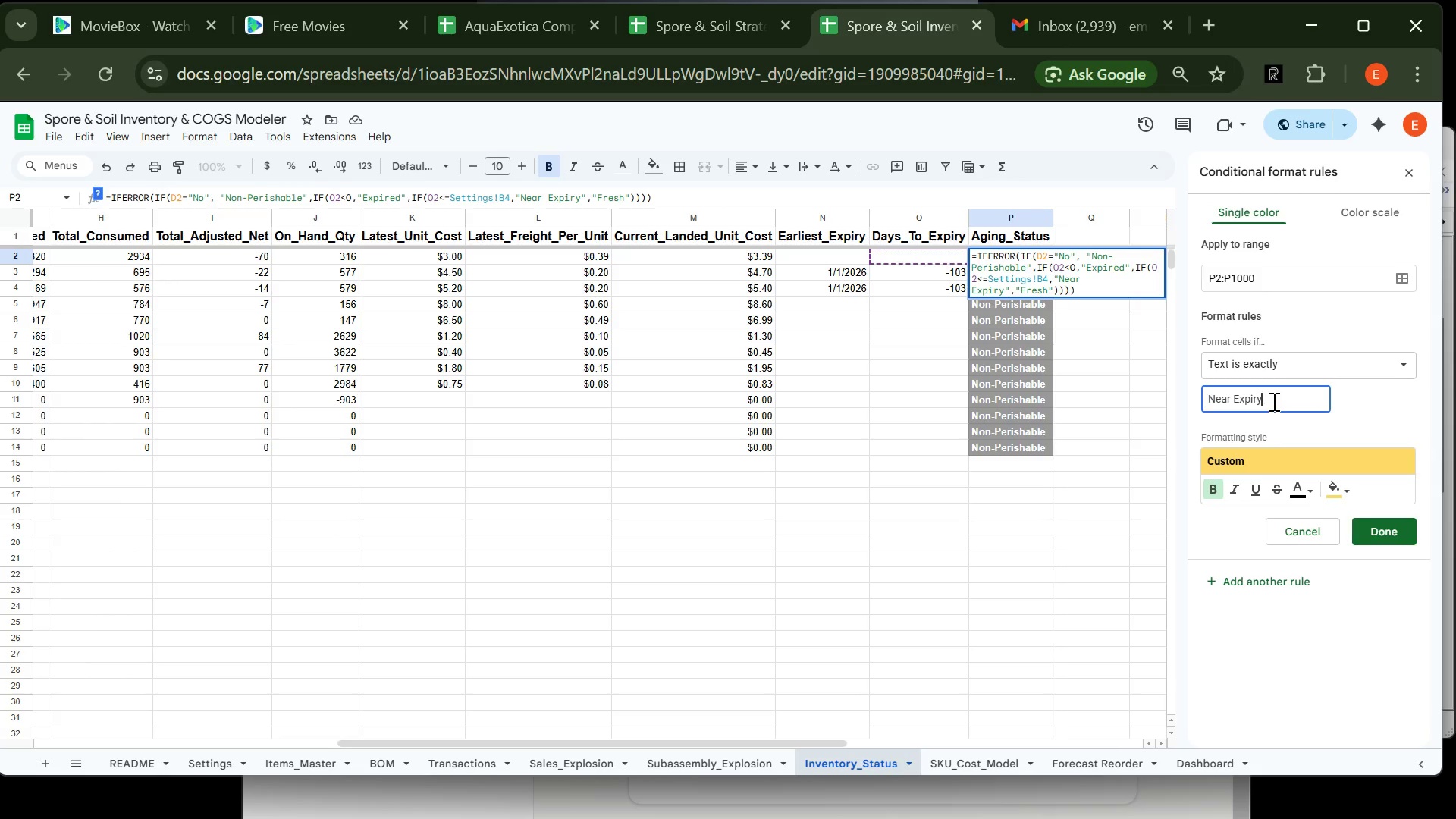 
hold_key(key=Backspace, duration=0.89)
 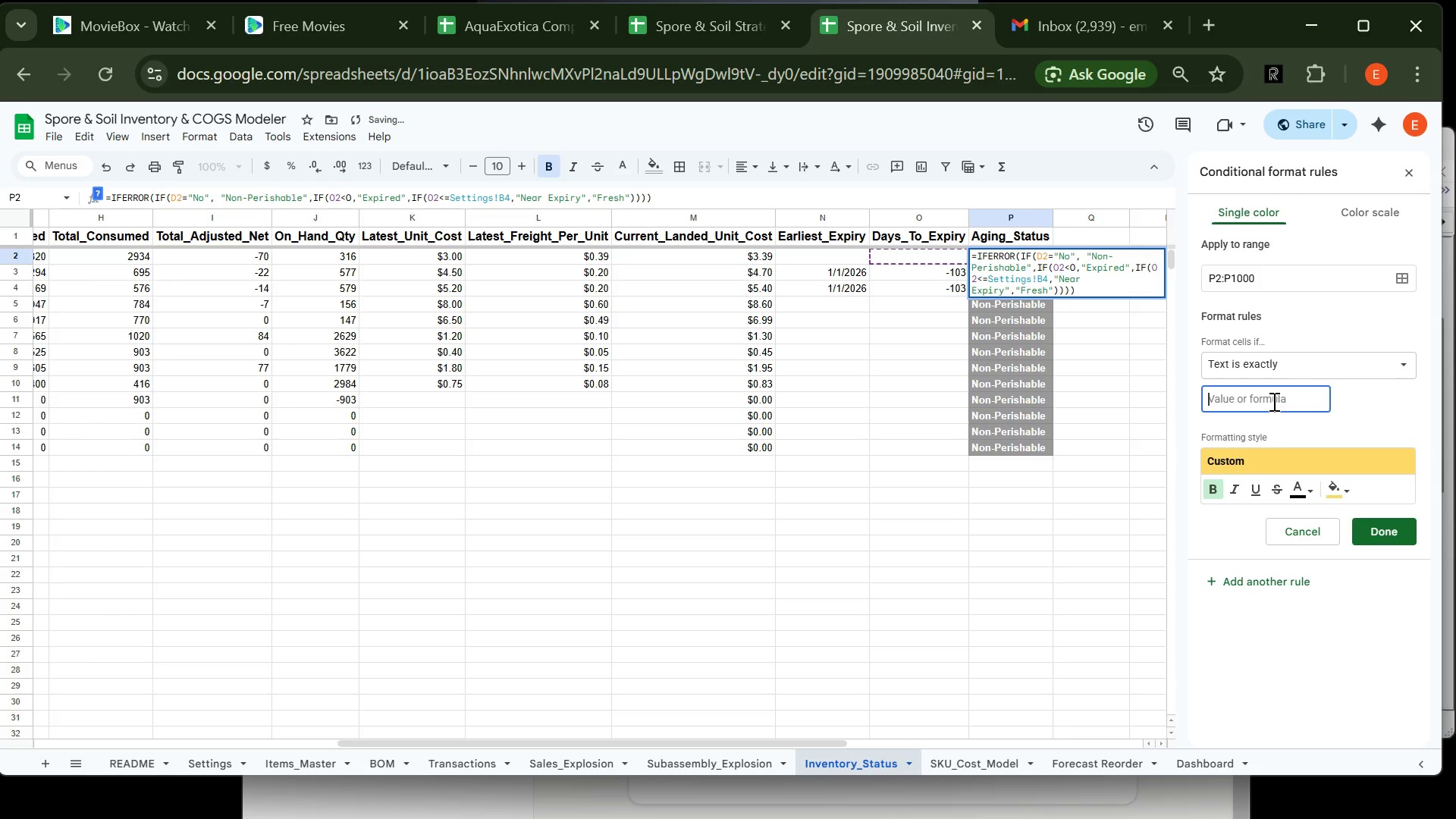 
key(Control+V)
 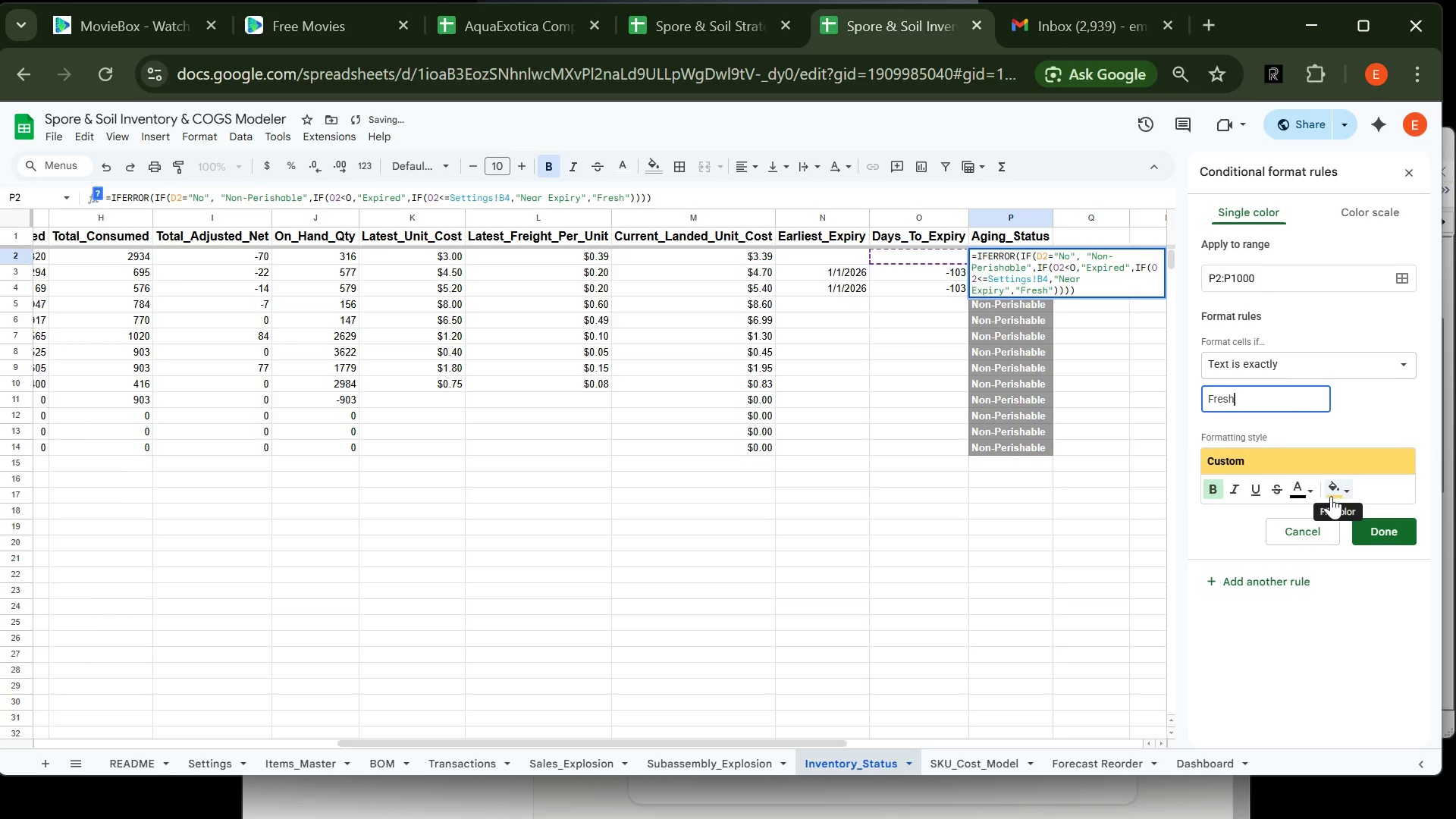 
left_click([1345, 497])
 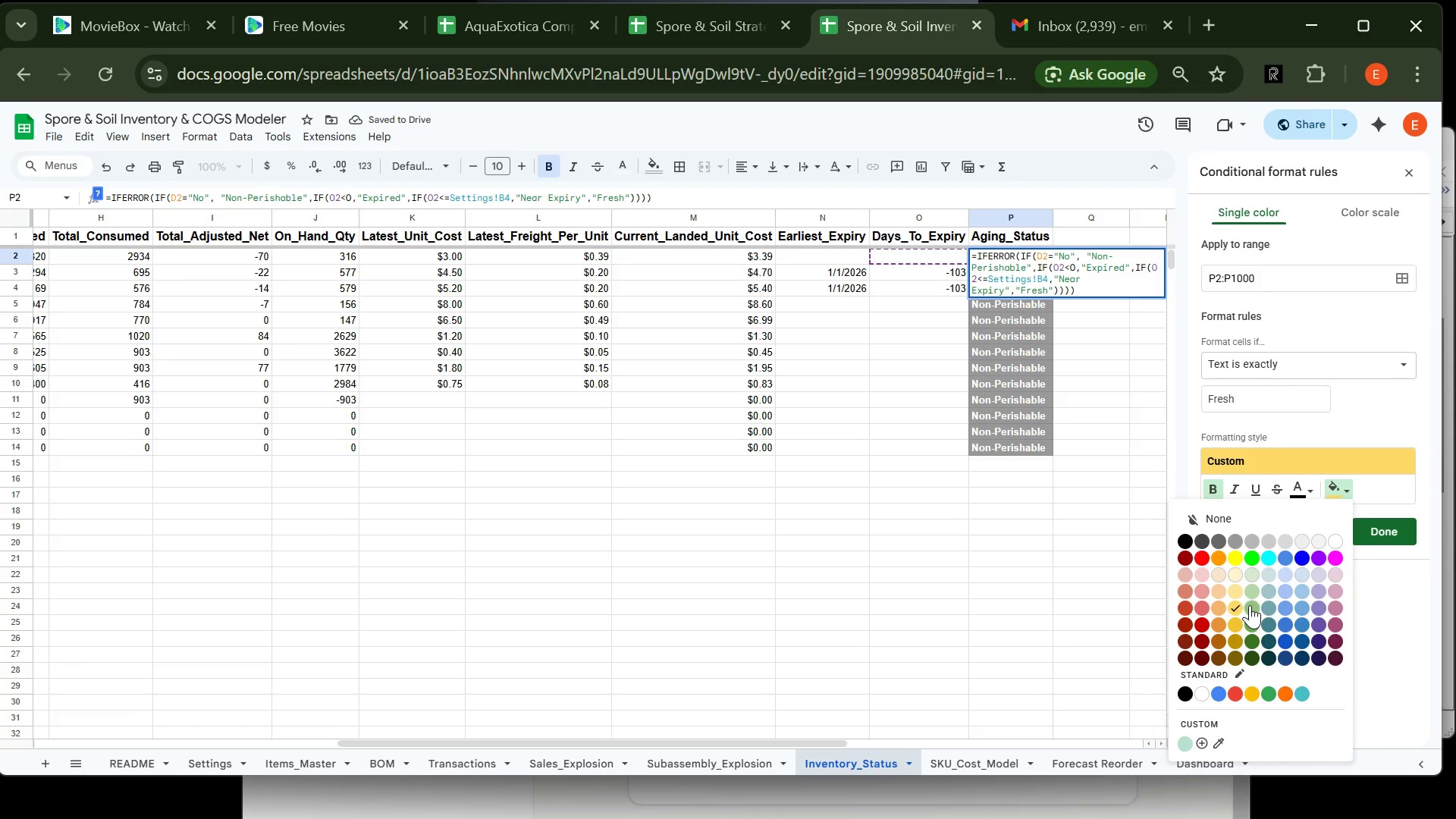 
left_click([1250, 605])
 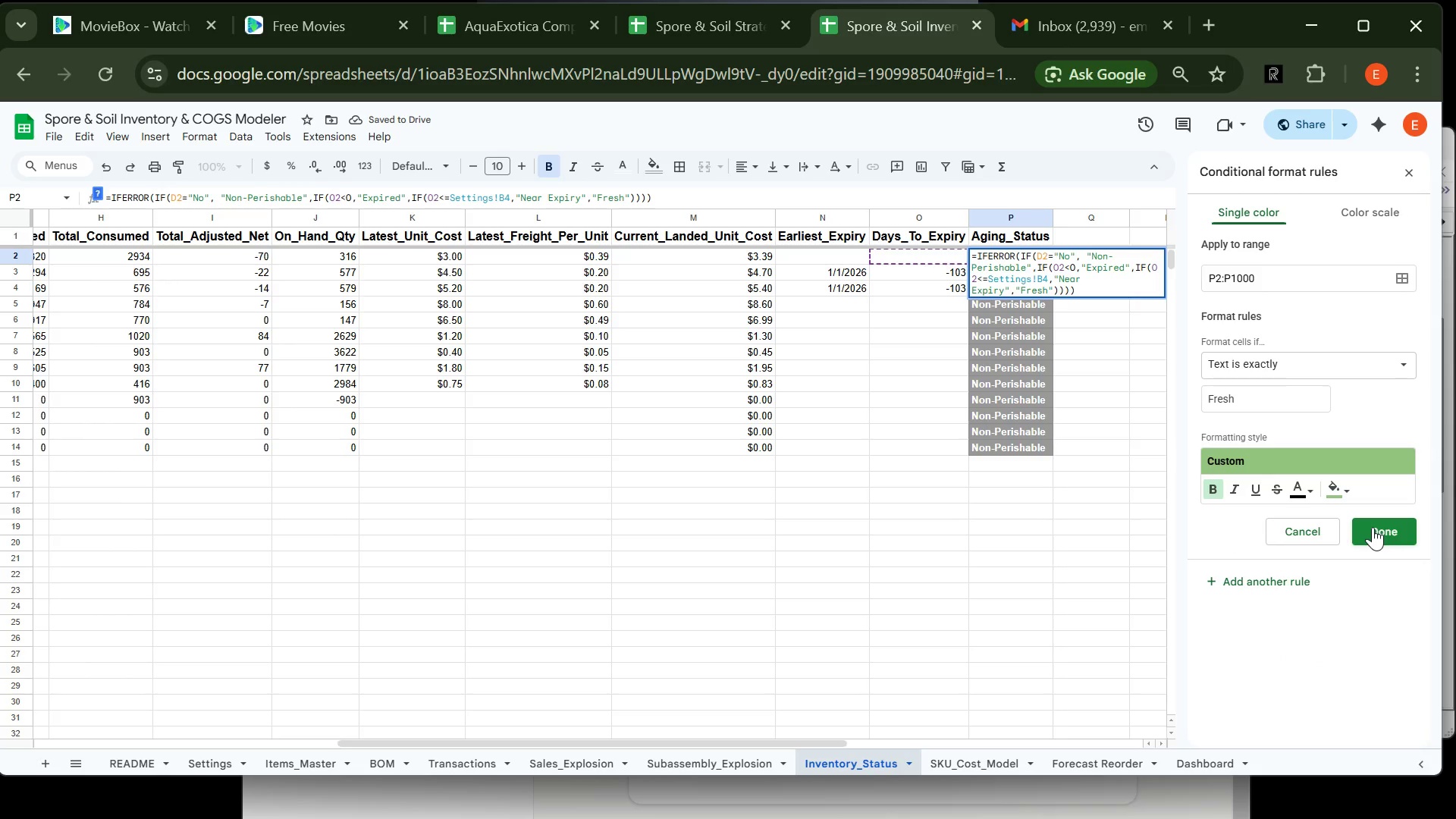 
left_click([1373, 527])
 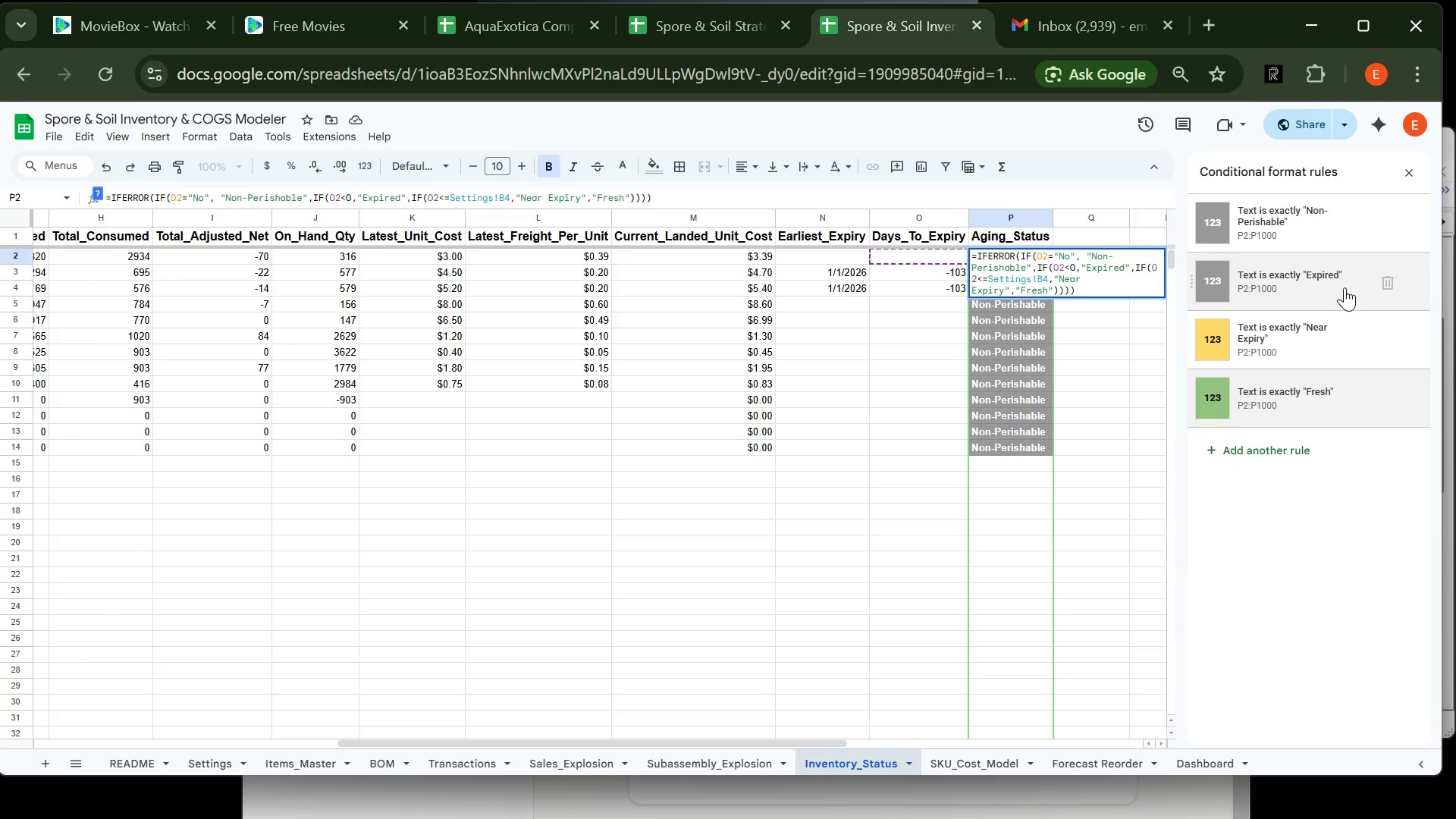 
left_click([1338, 284])
 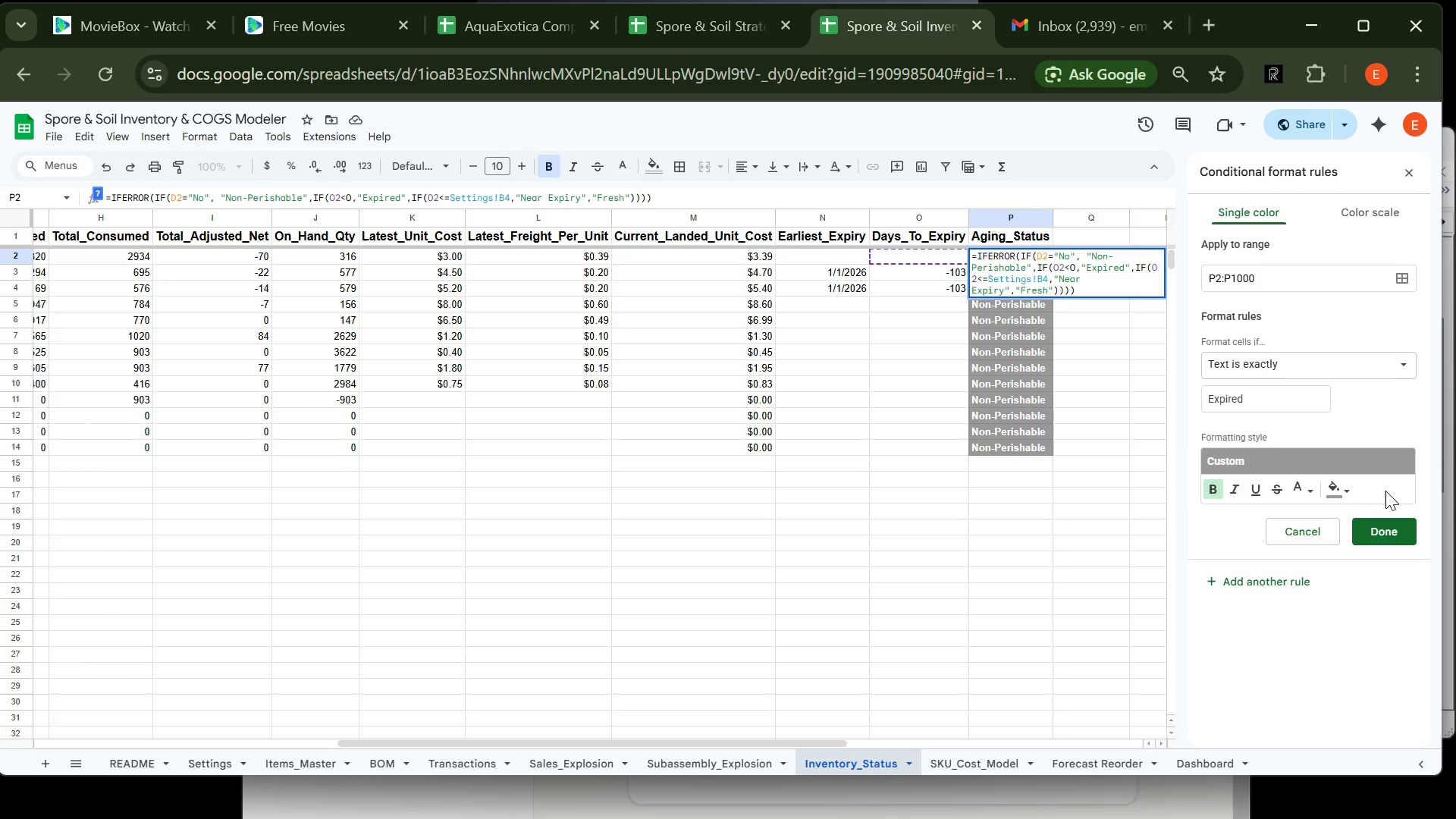 
left_click([1345, 488])
 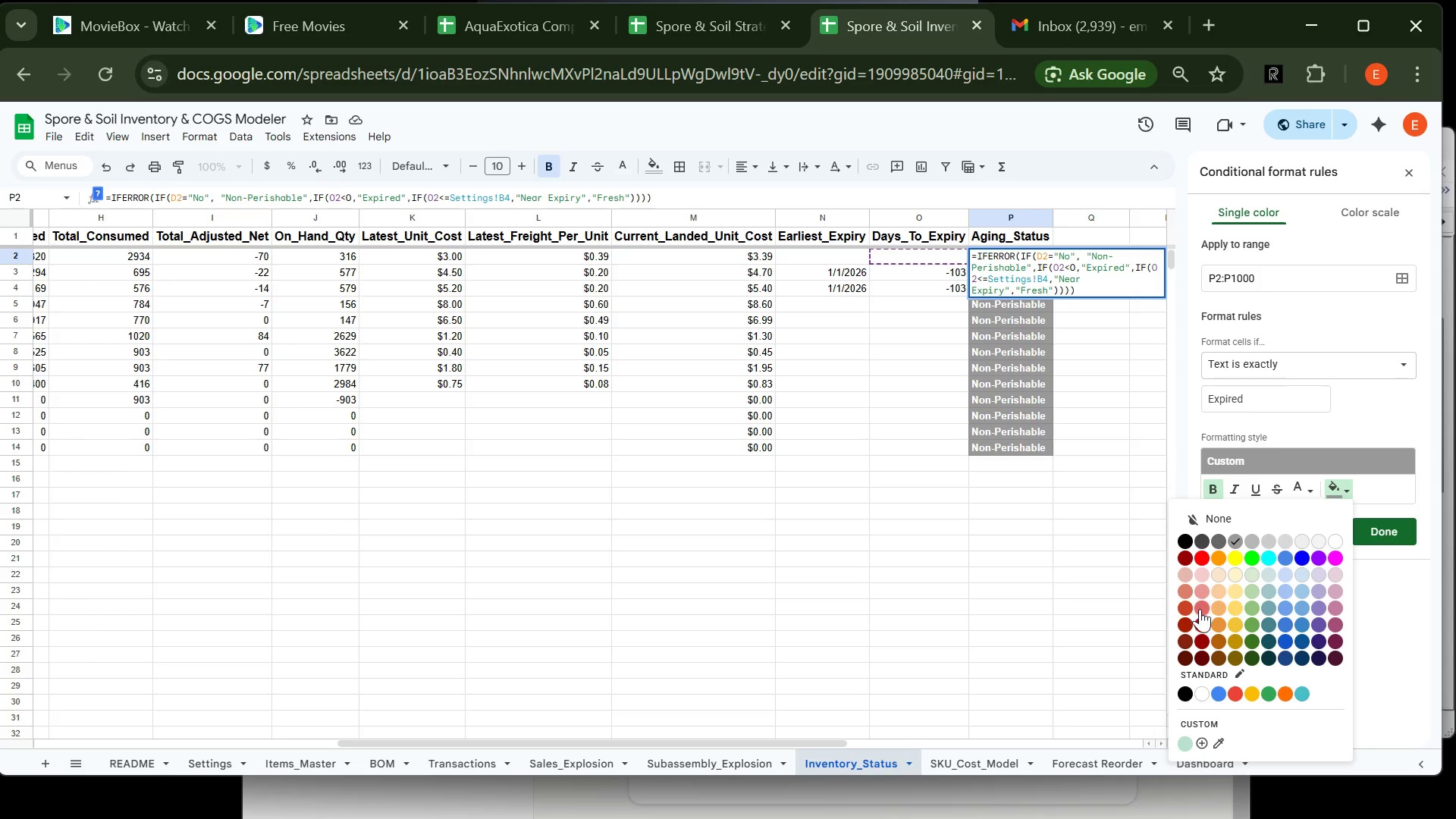 
left_click([1200, 606])
 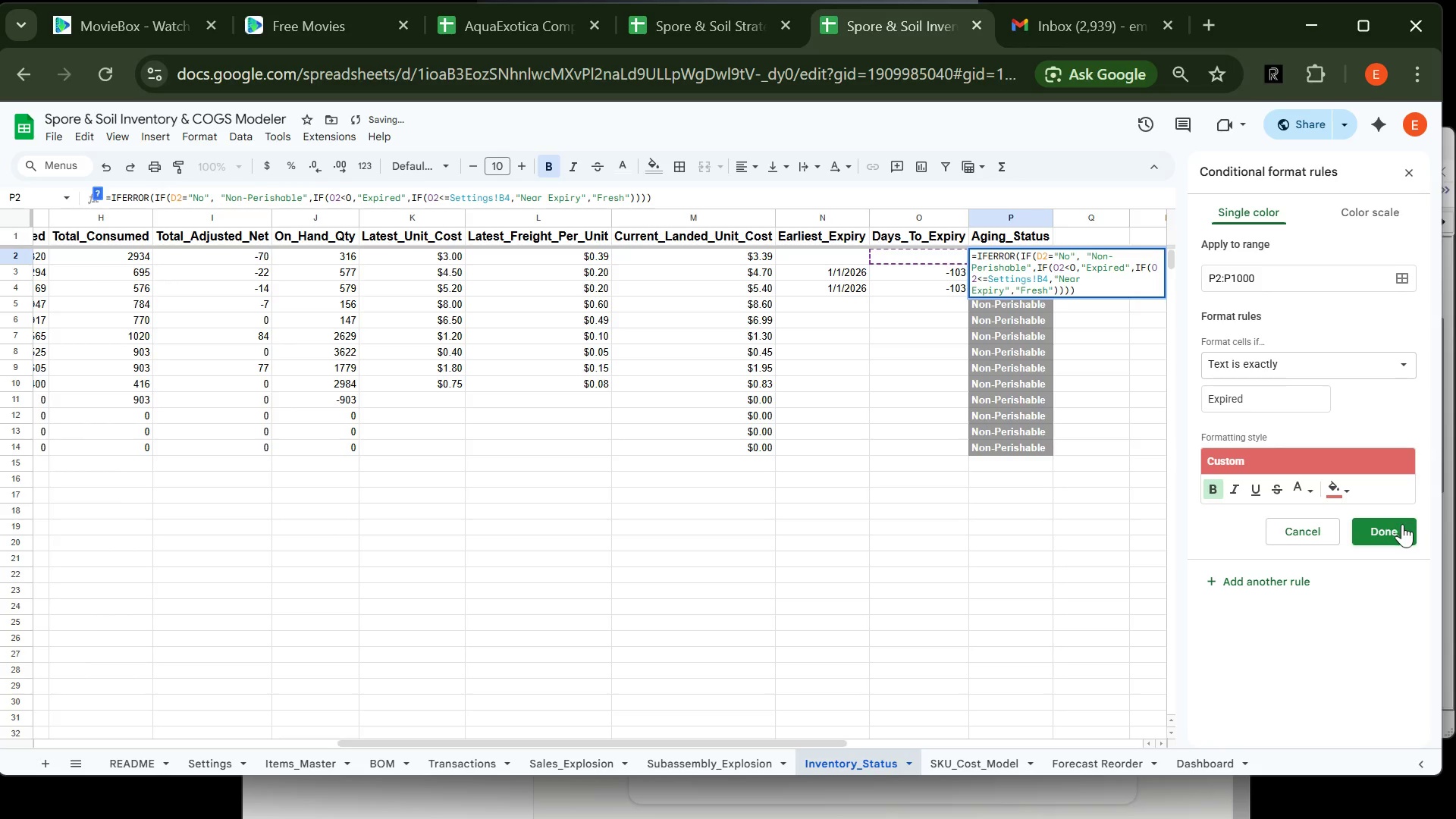 
left_click([1397, 536])
 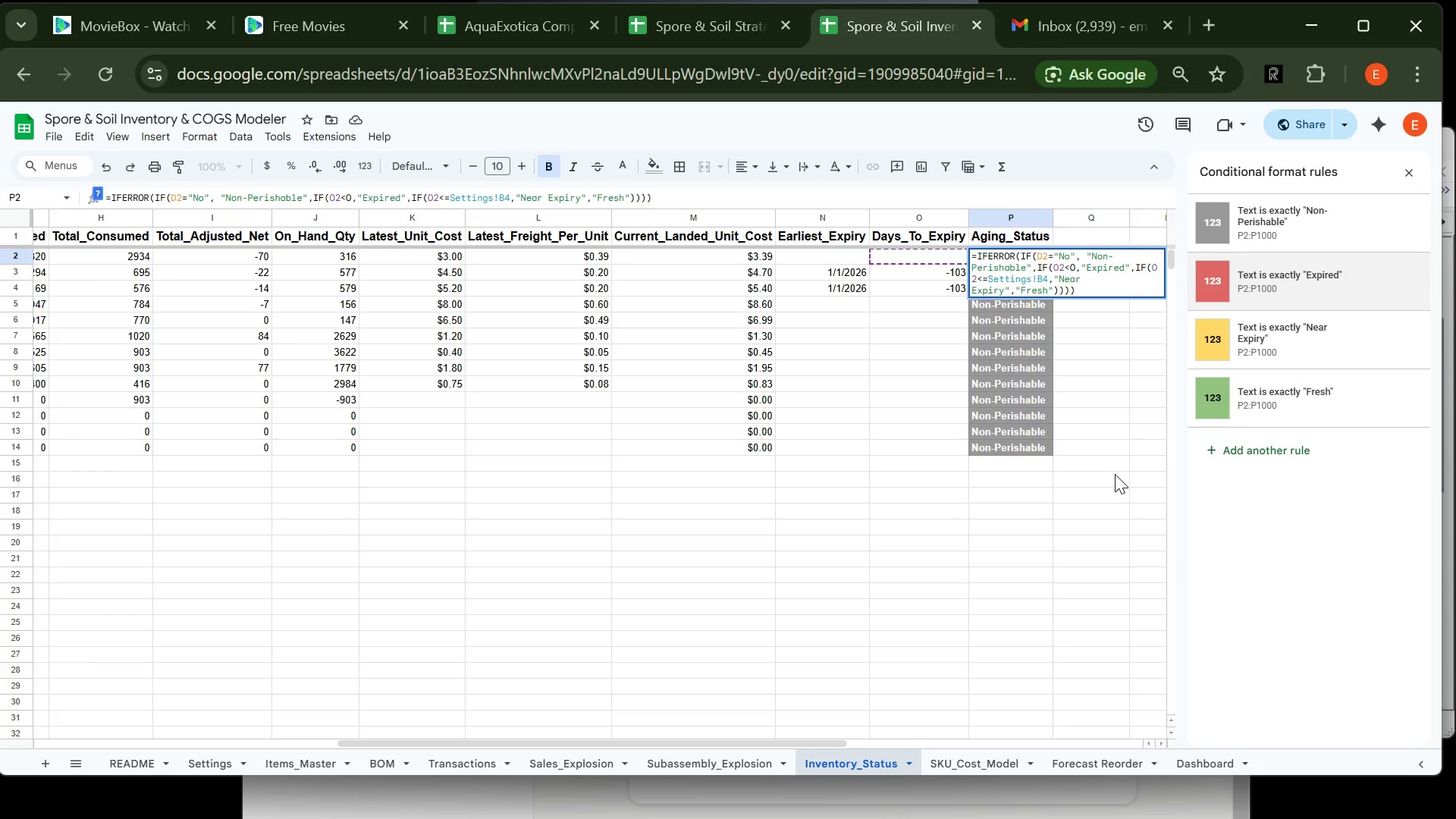 
left_click([1115, 474])
 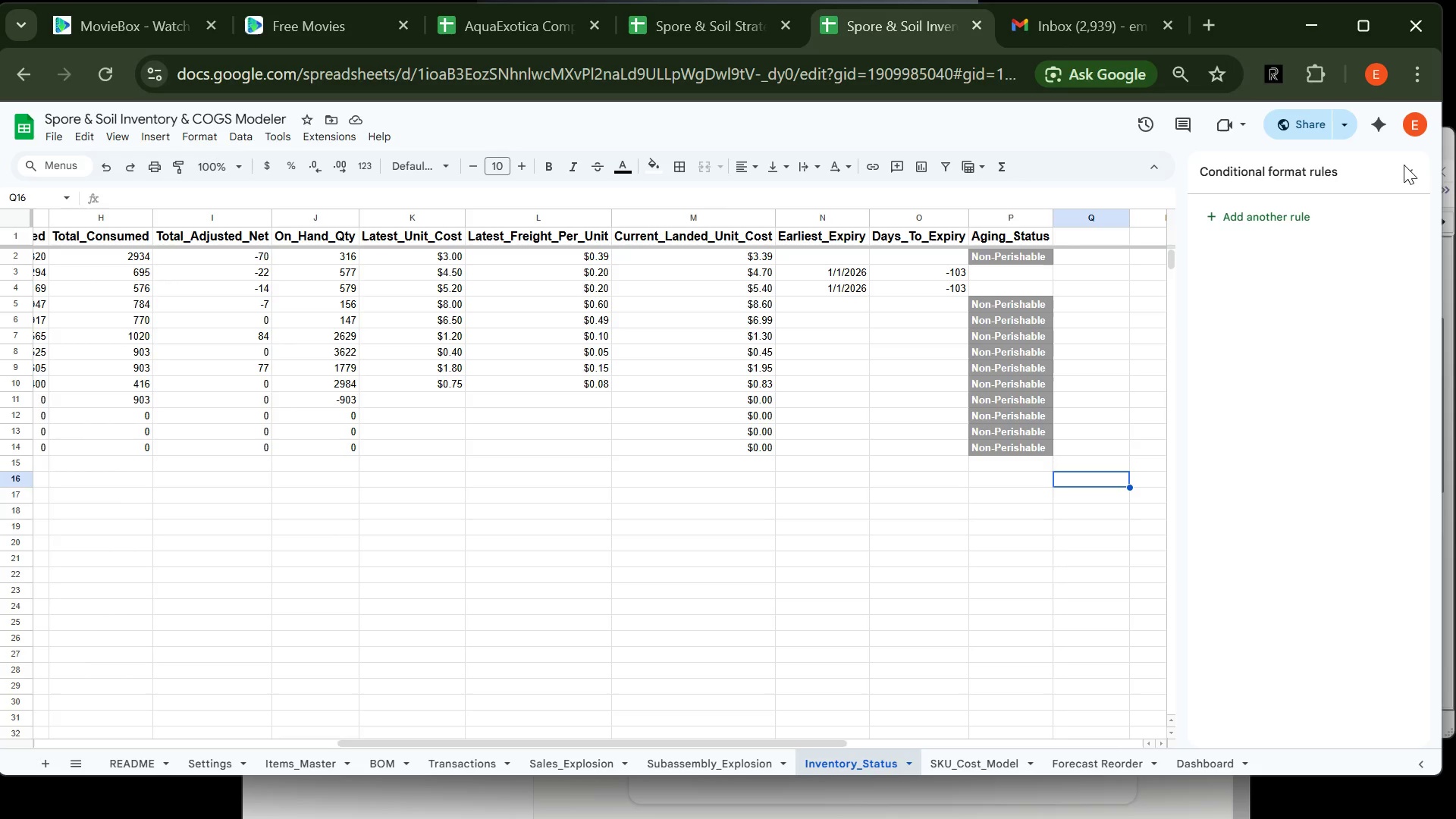 
left_click([1409, 175])
 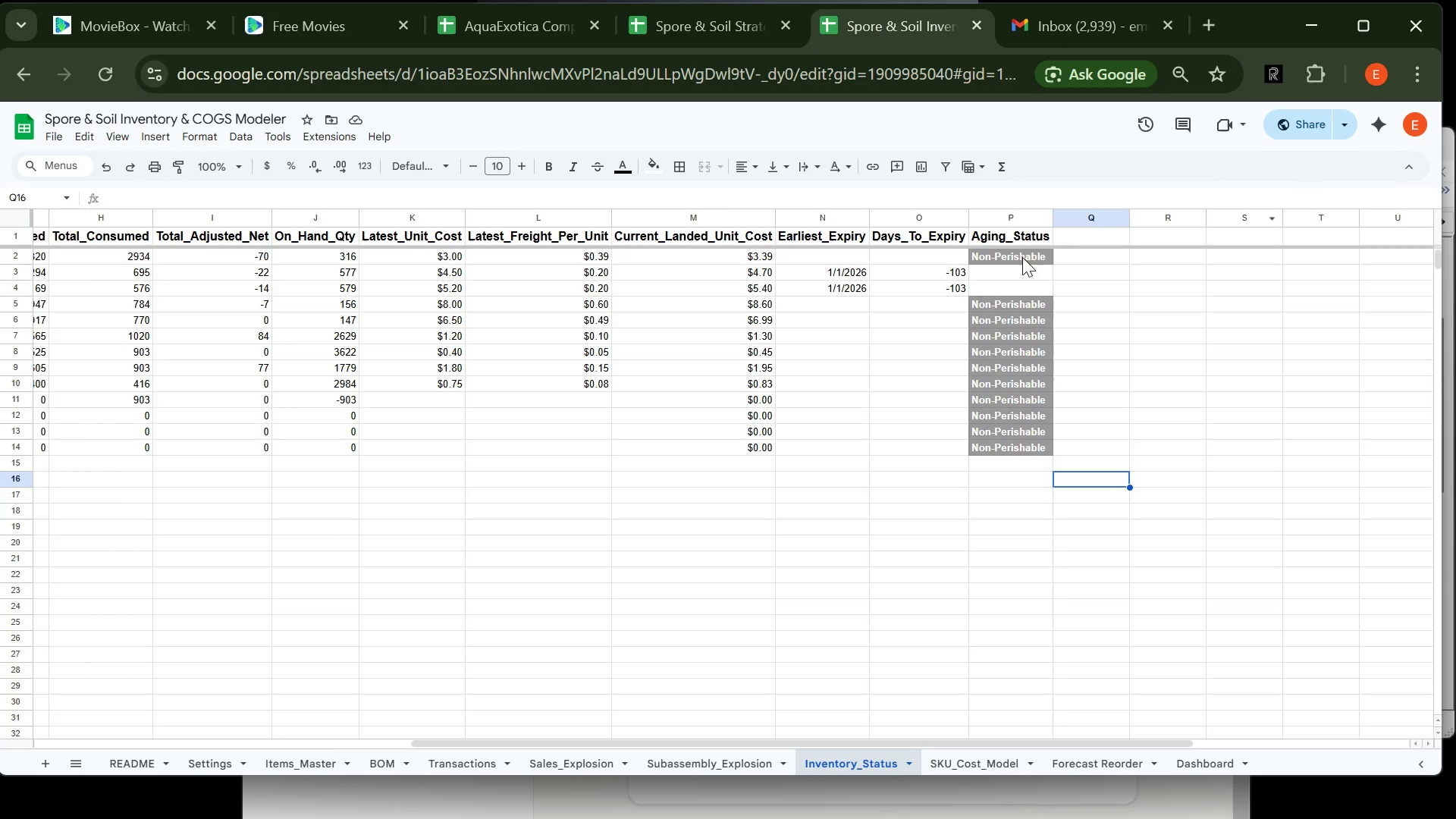 
left_click([1020, 255])
 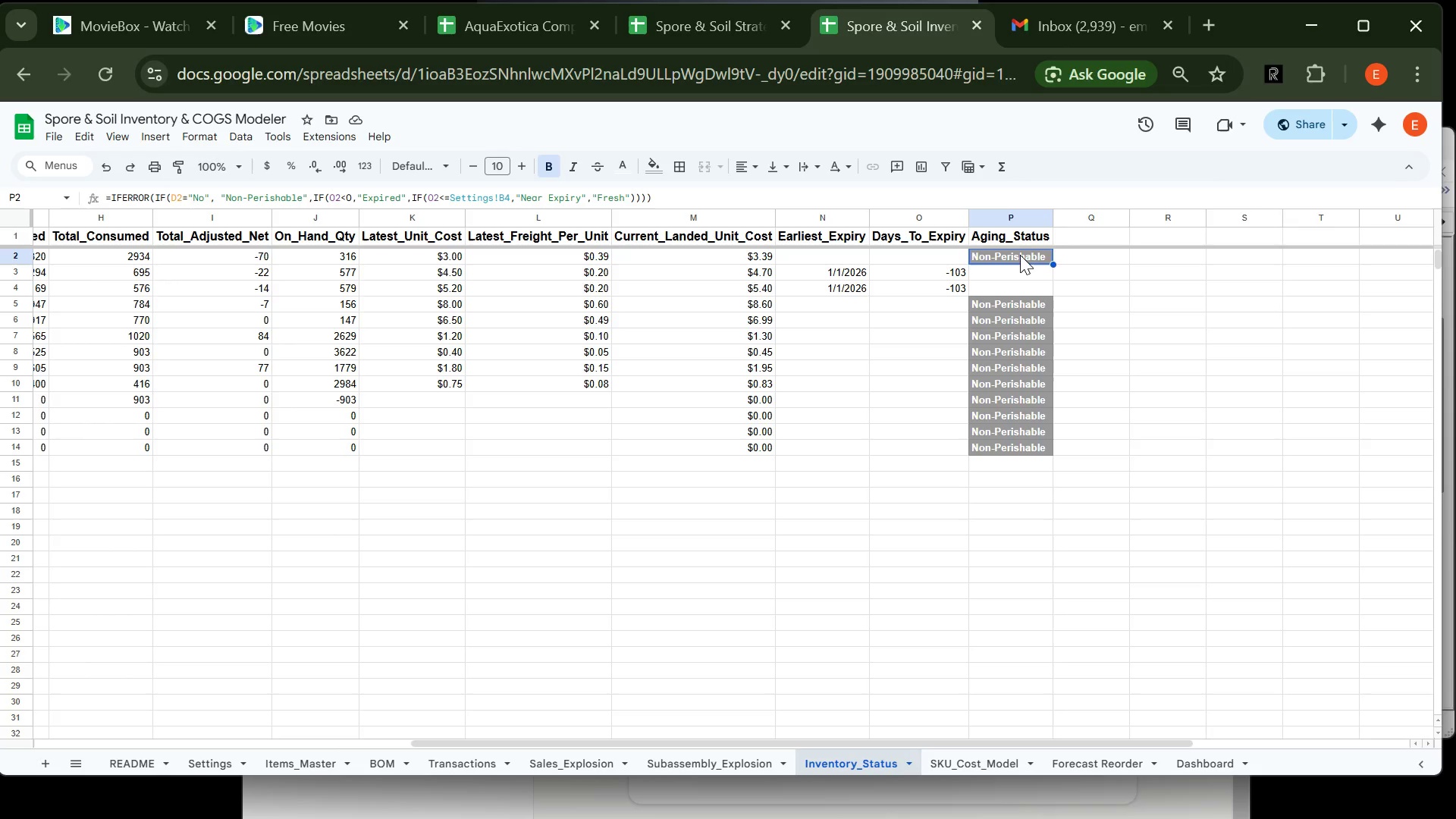 
wait(11.77)
 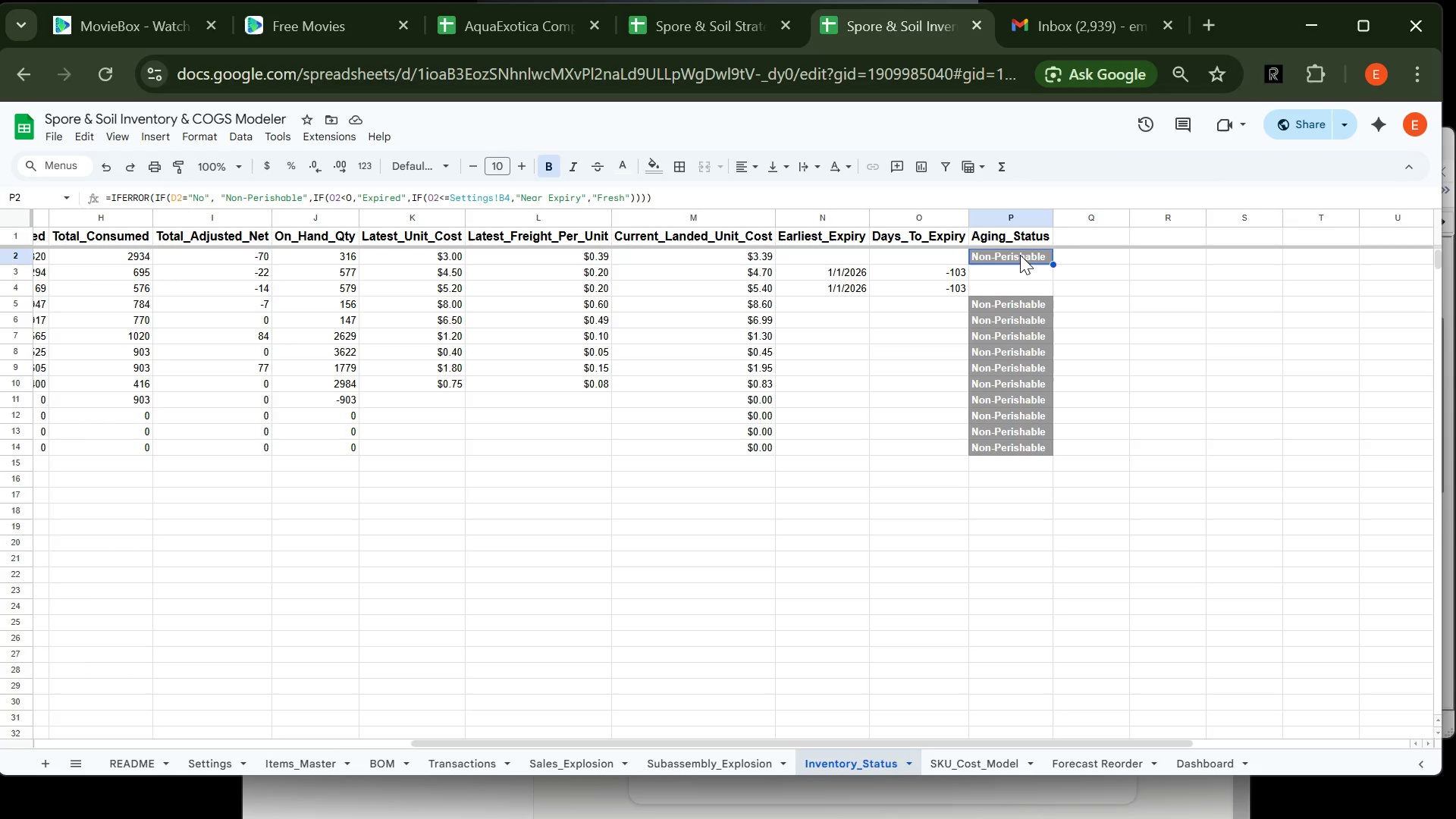 
left_click([699, 197])
 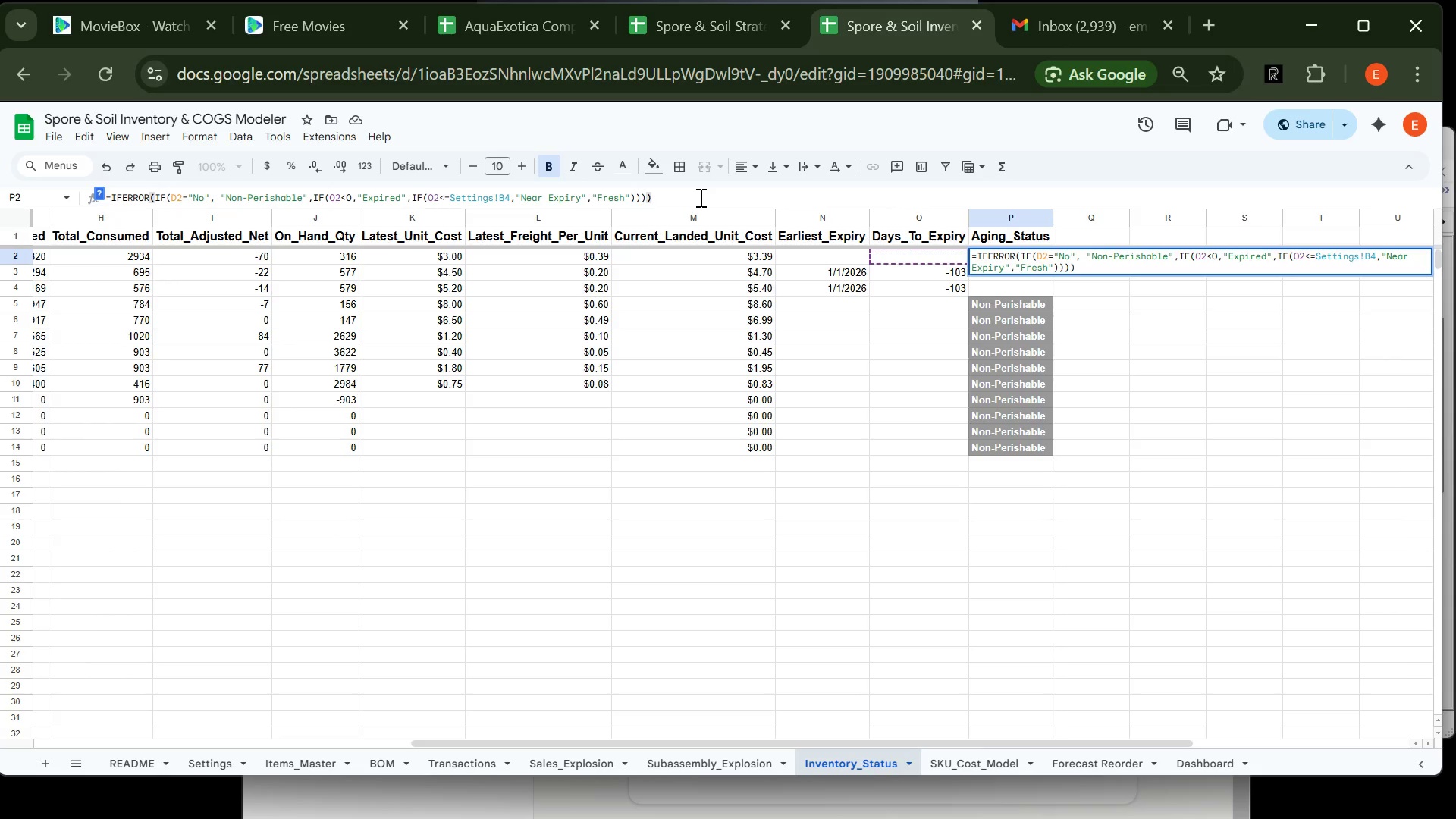 
key(Control+A)
 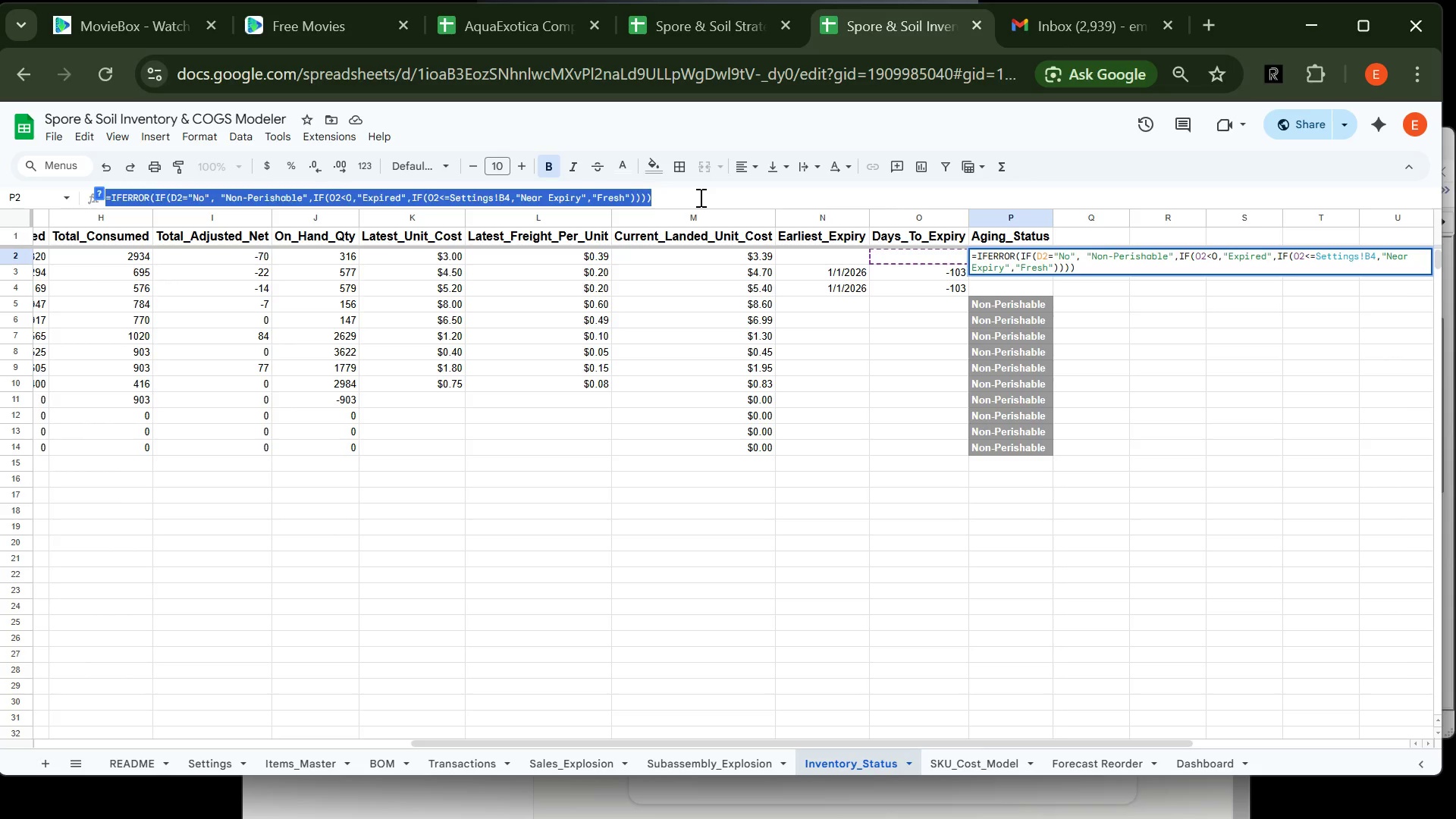 
key(Backspace)
type(=IF()
 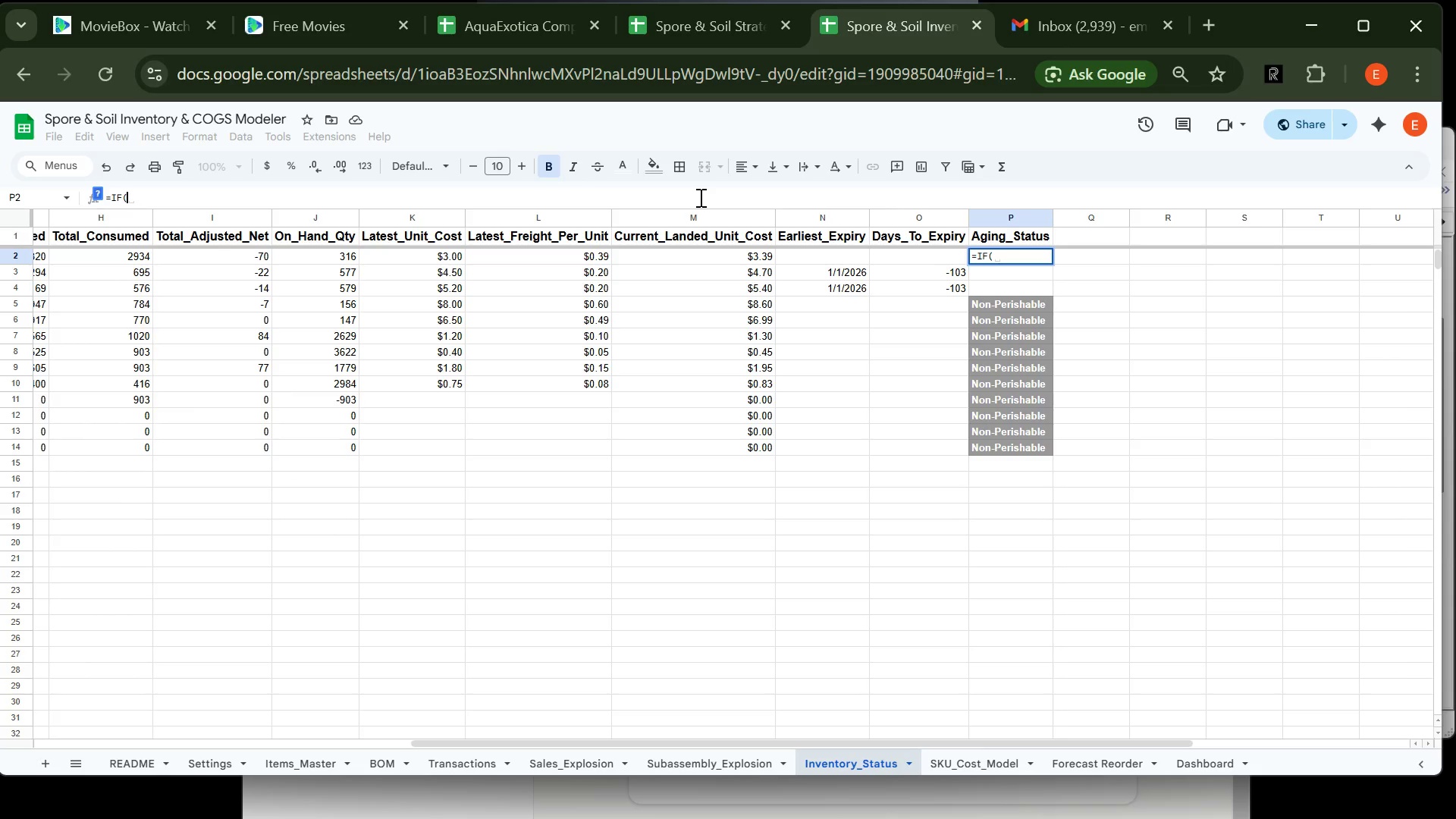 
type(D2="No","Non Perishablr)
key(Backspace)
type(e)
 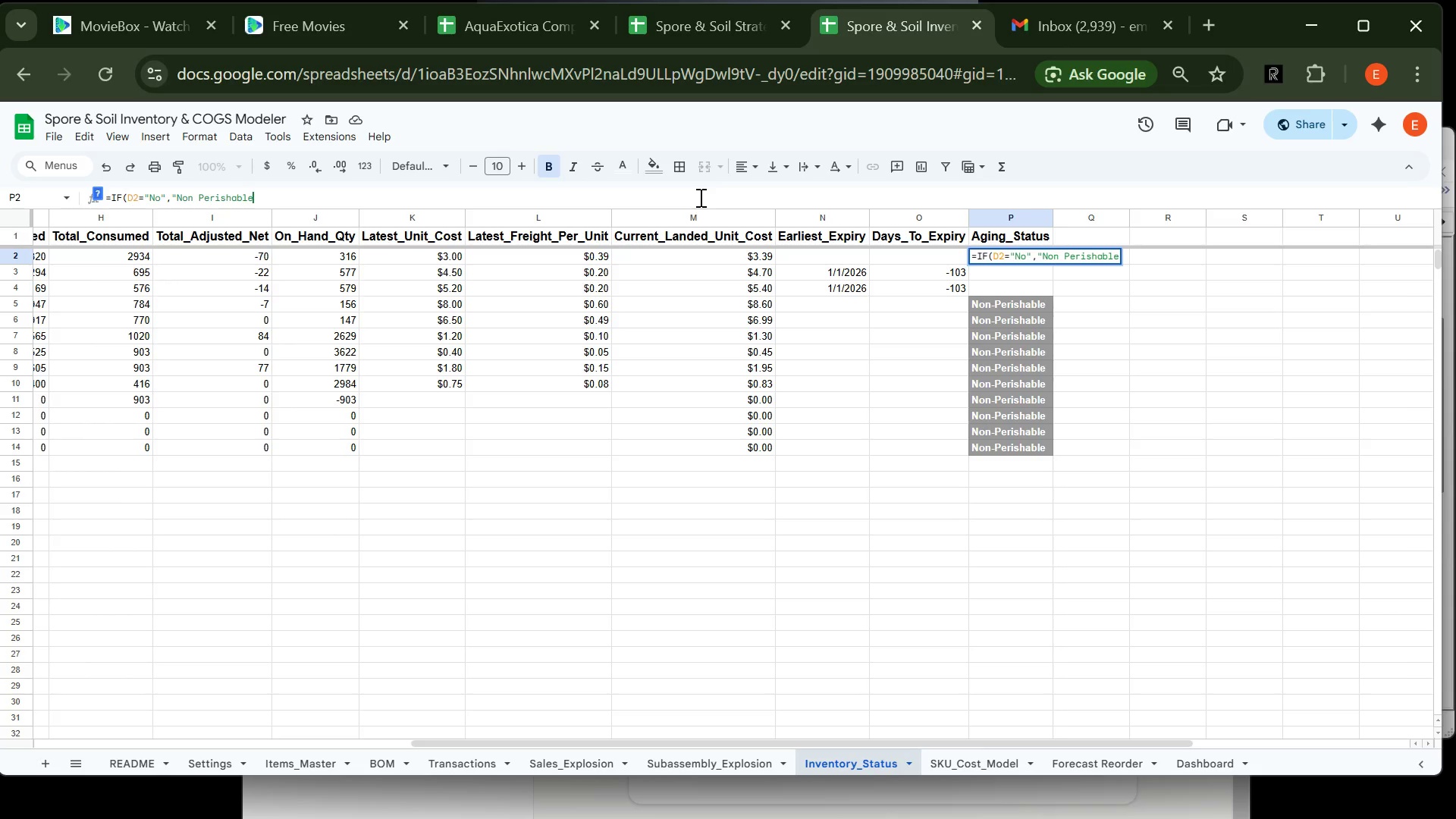 
wait(8.83)
 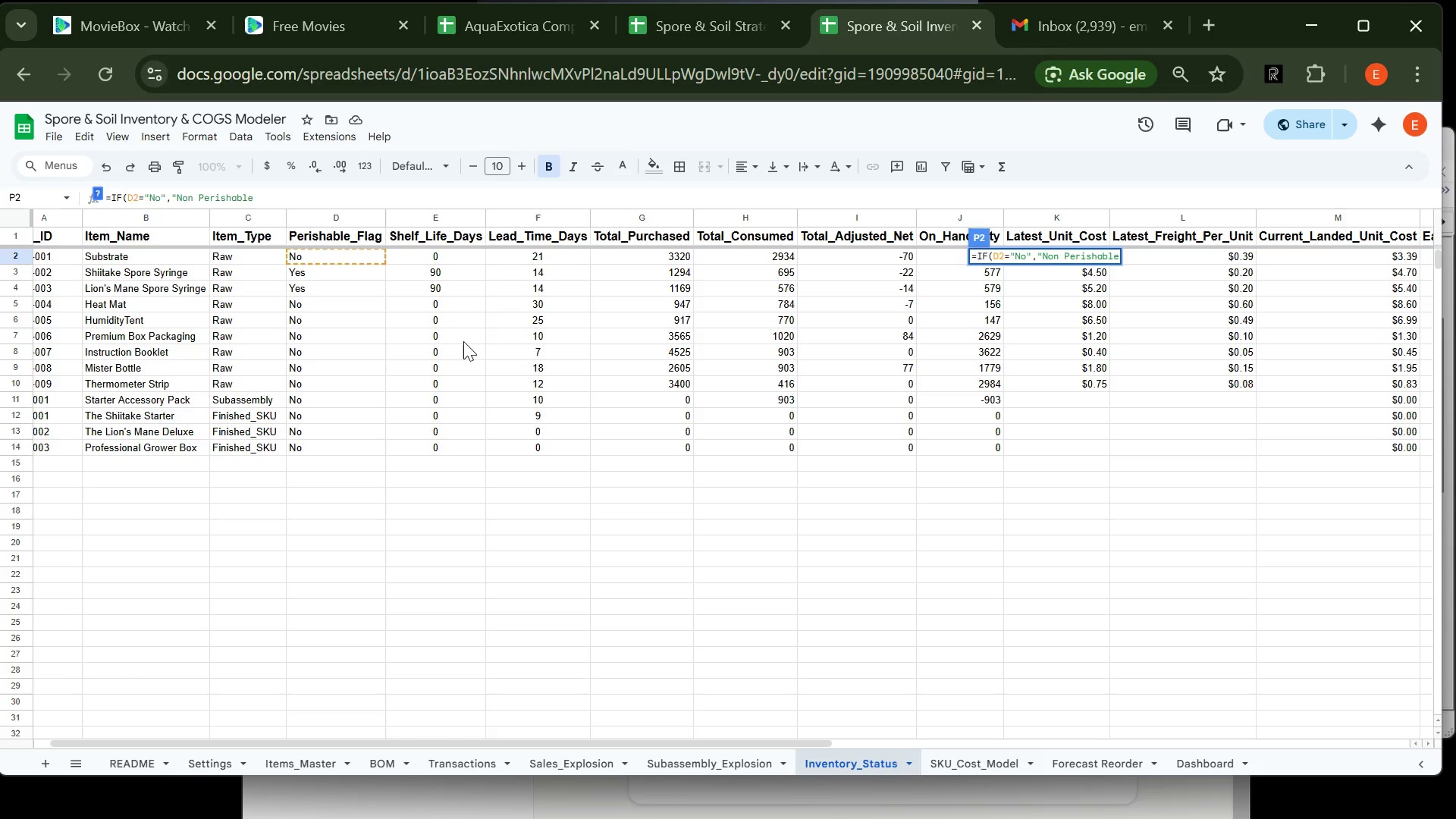 
type(",IF(O2<O,"Expired",)
 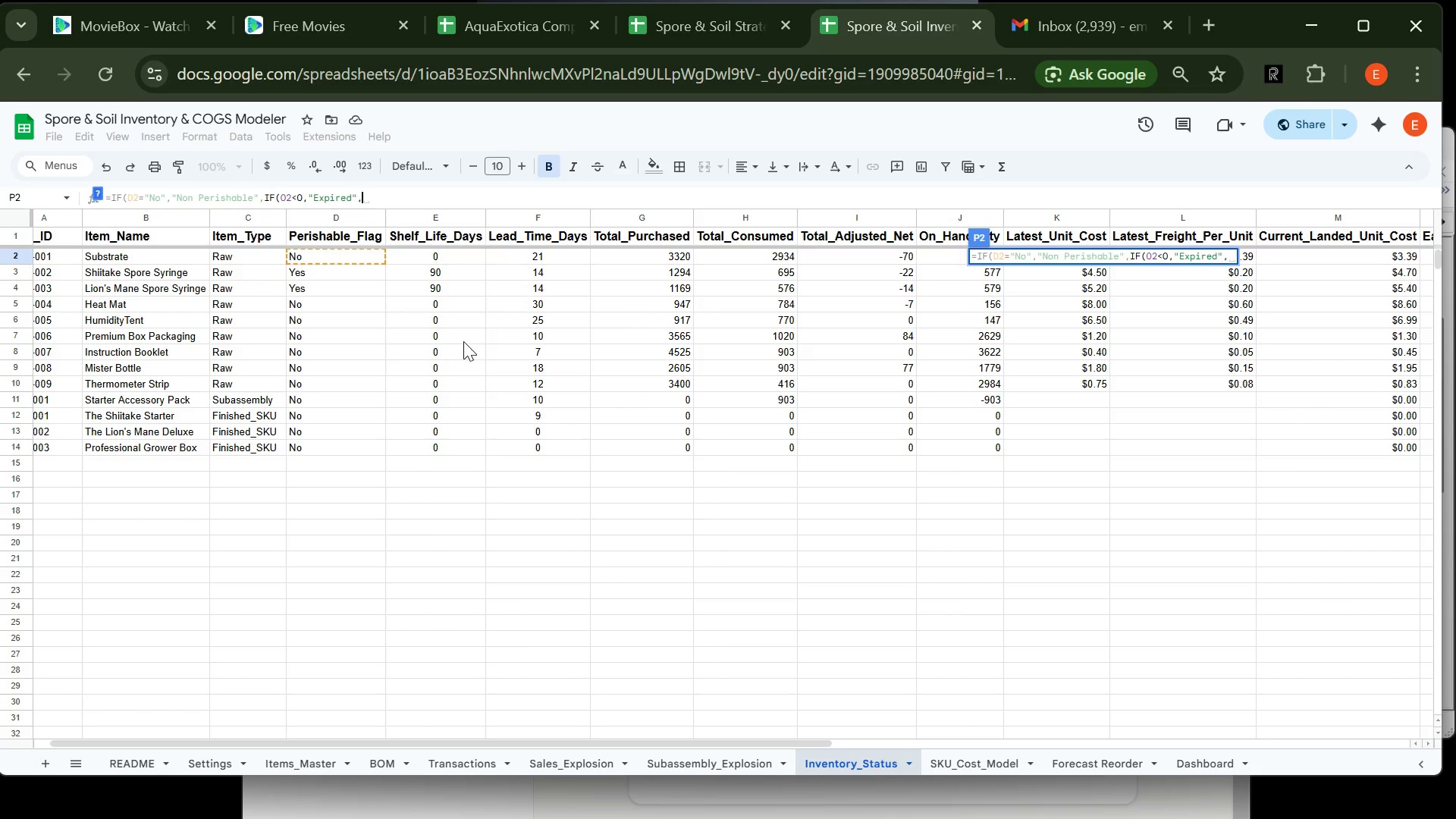 
type(IF()
 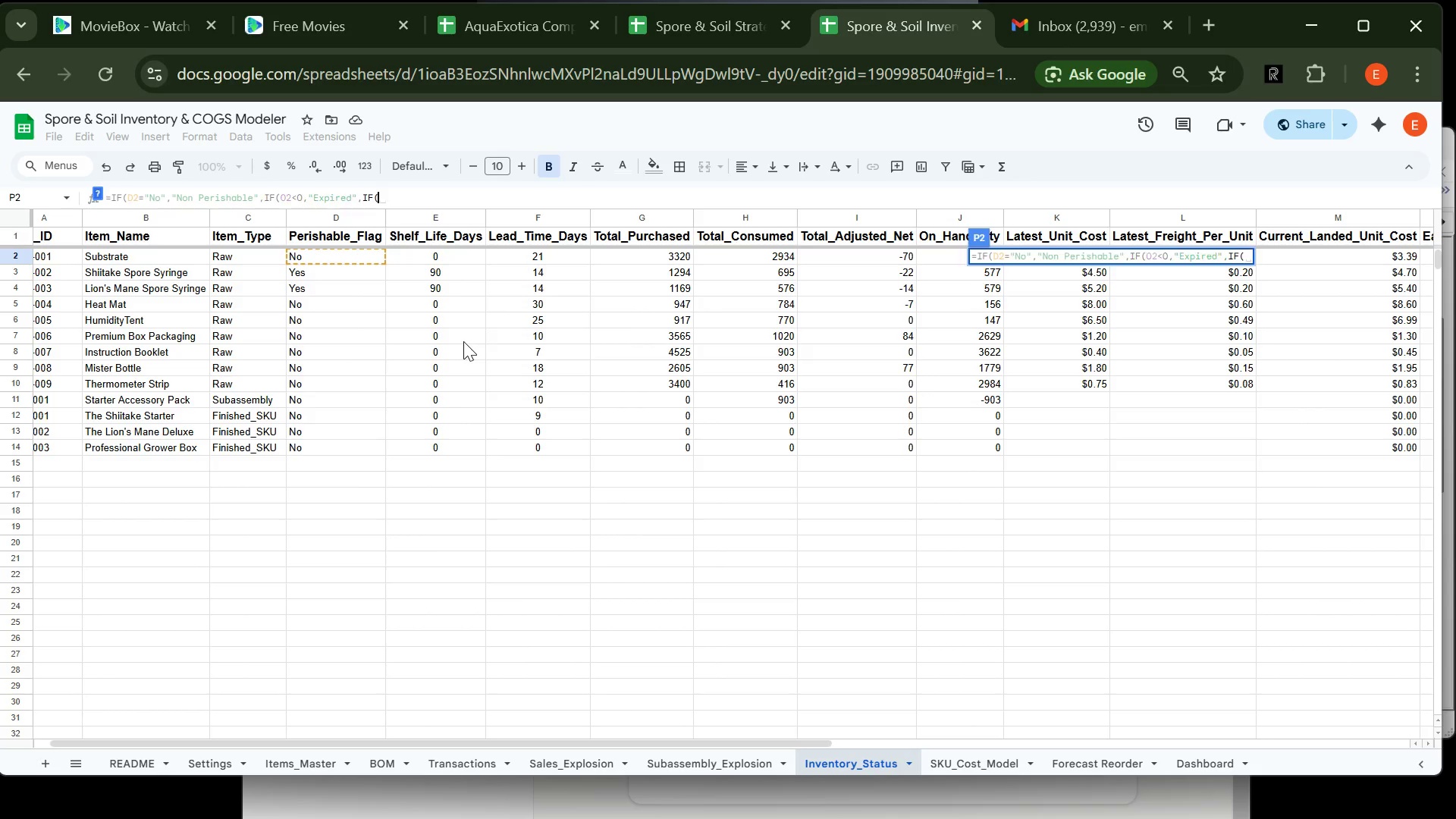 
hold_key(key=ShiftLeft, duration=0.59)
 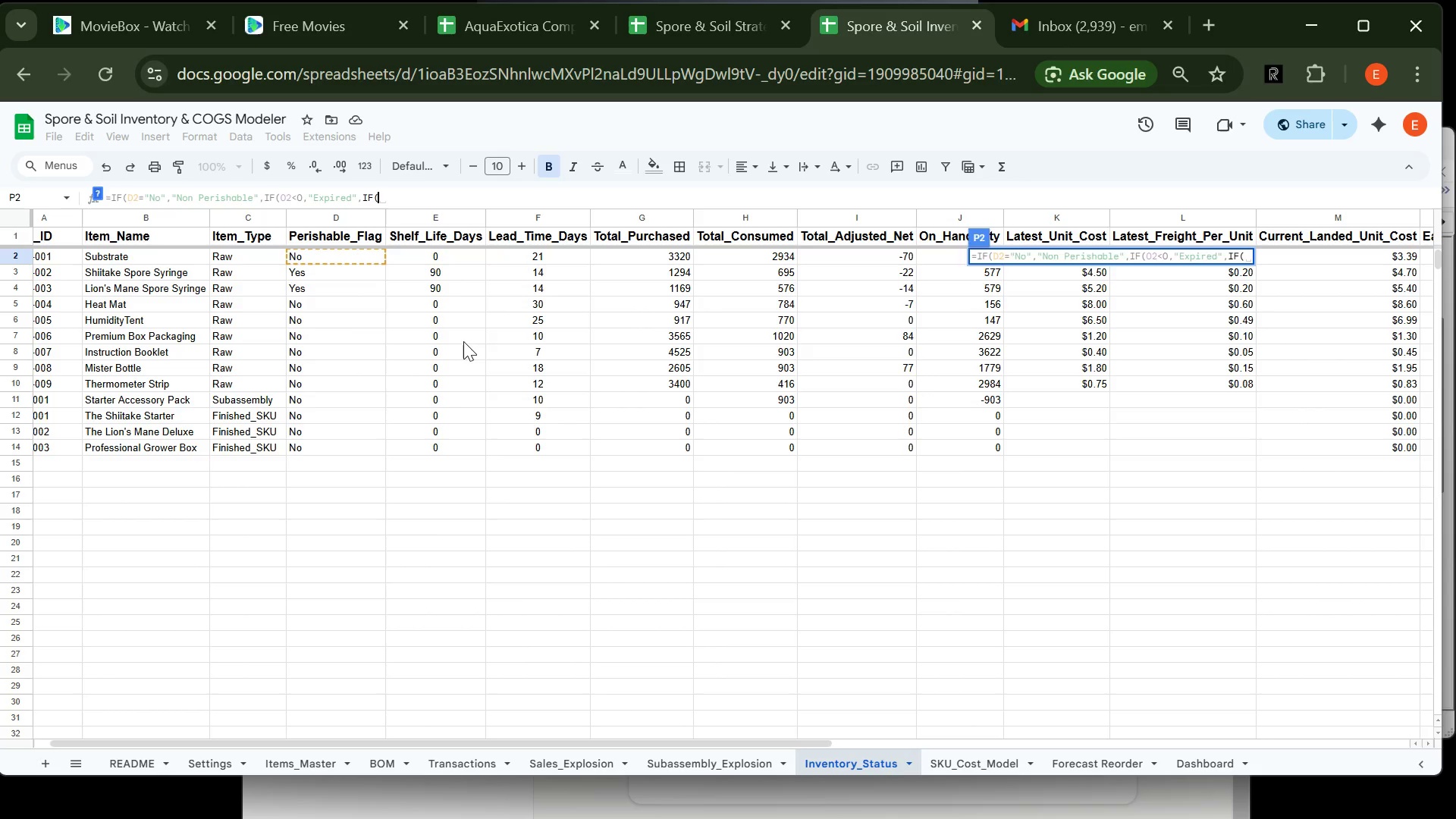 
type(O2<=Settings!B4,"Near E)
key(Backspace)
key(Backspace)
type( Expiry",)
 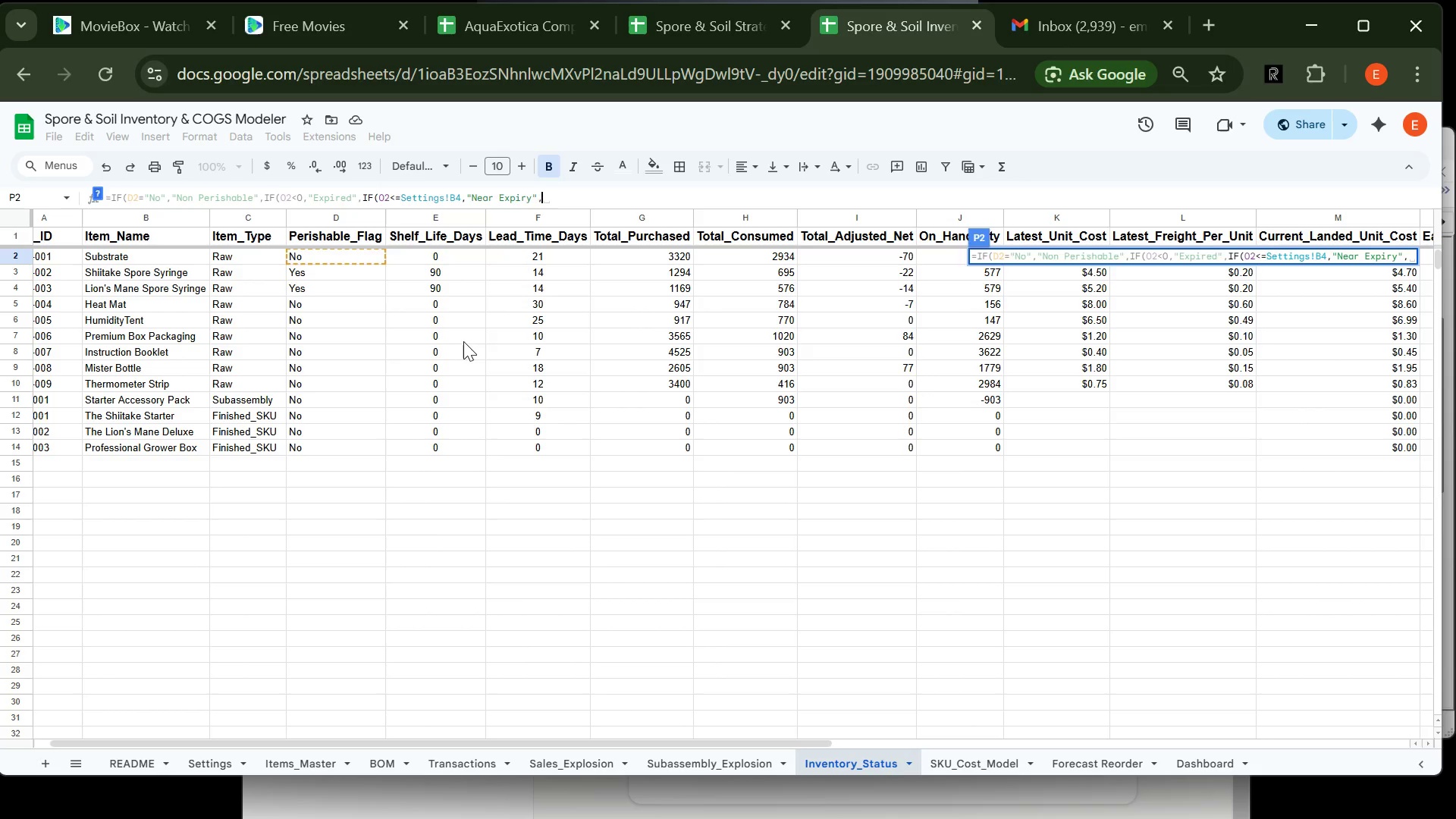 
type("Fresh"))))
 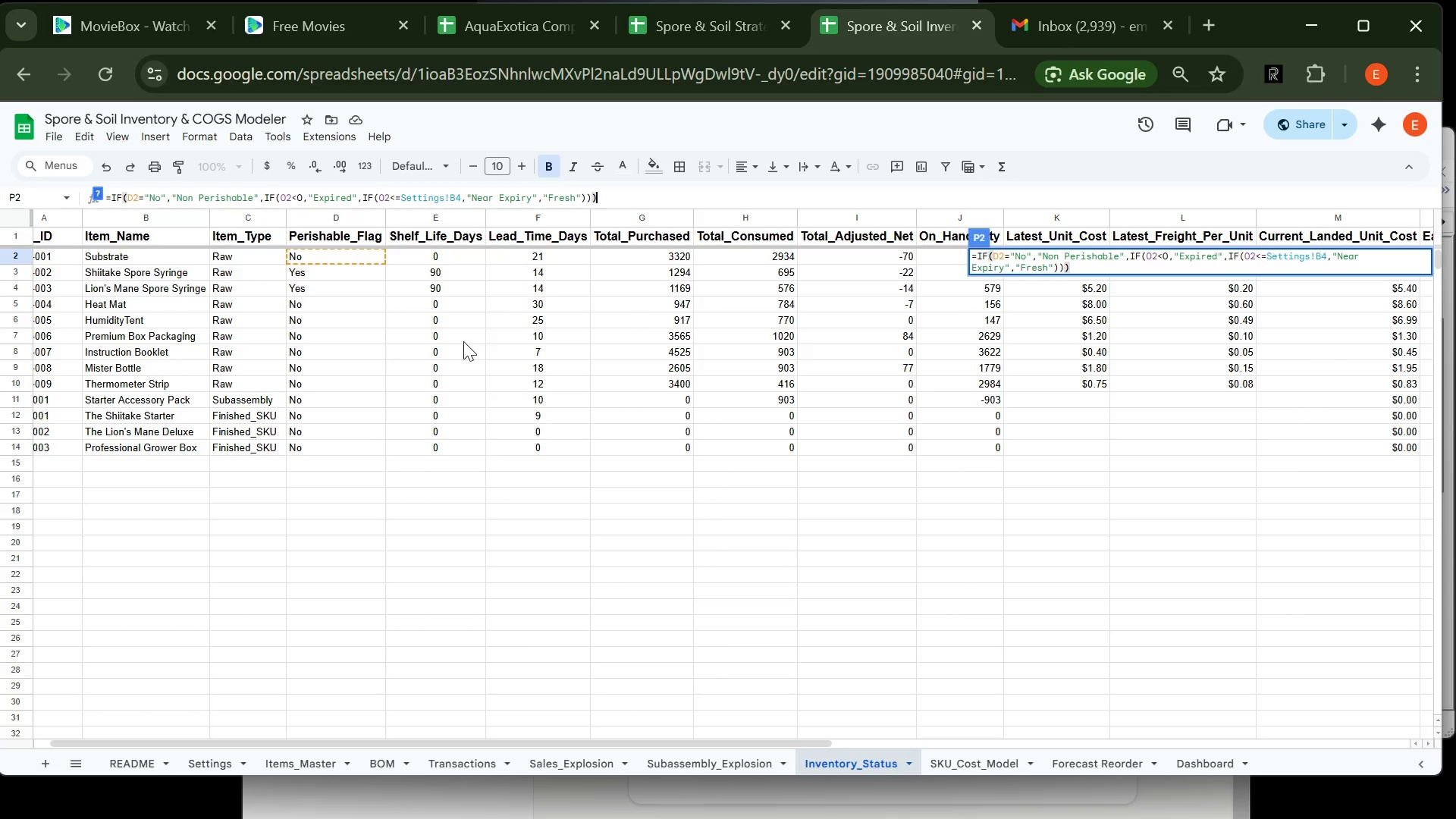 
key(Enter)
 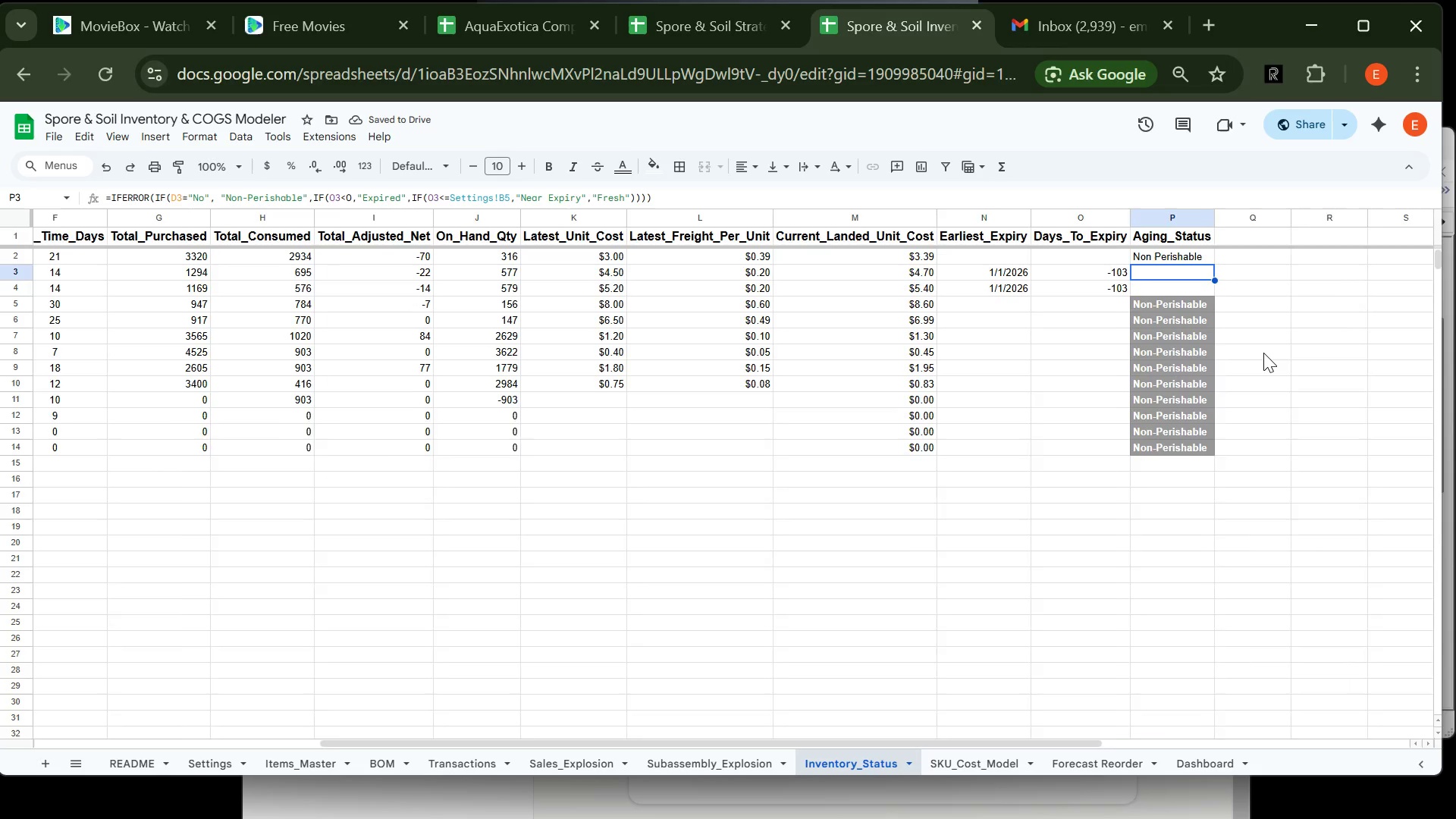 
wait(6.53)
 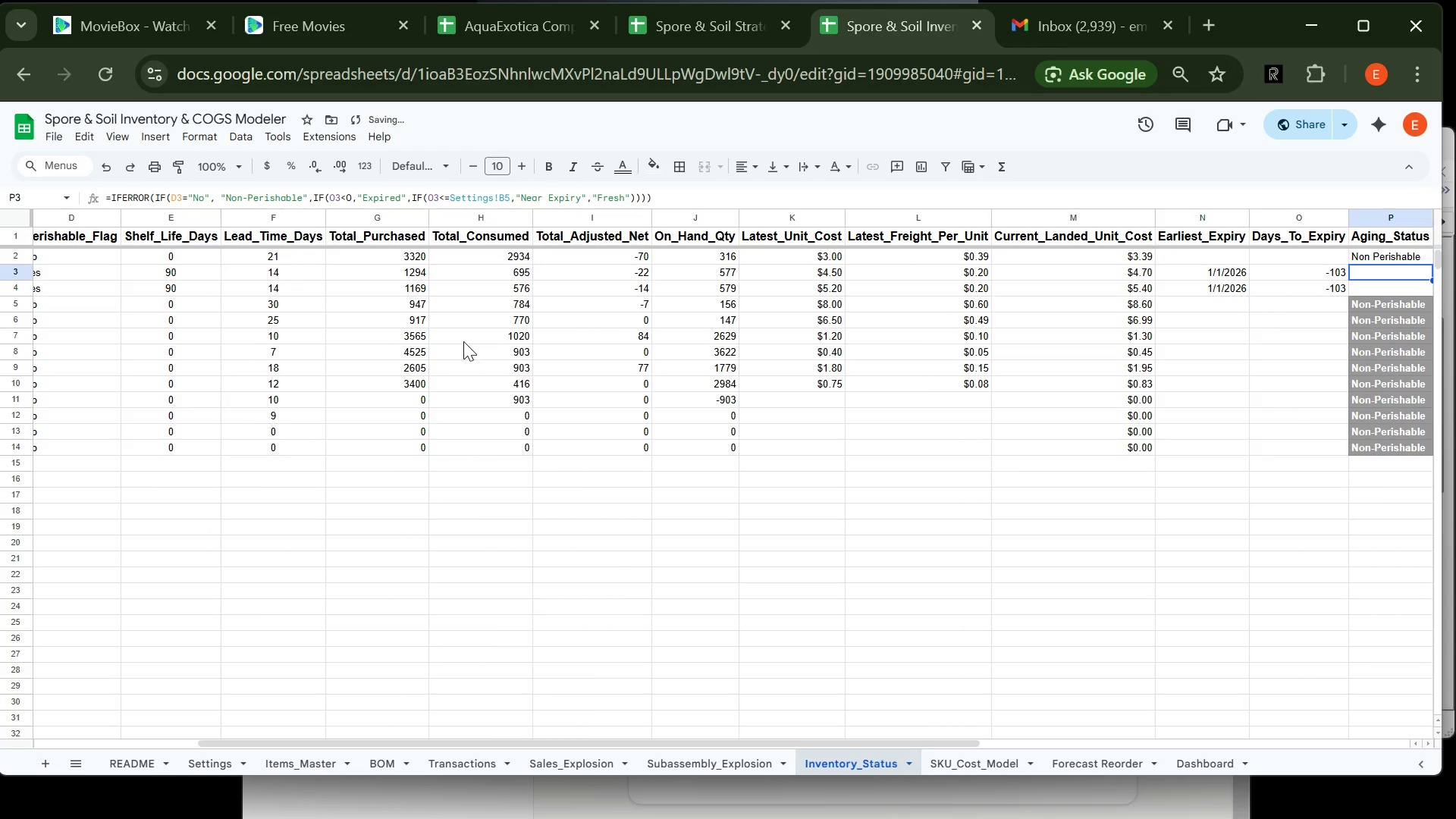 
left_click([1148, 259])
 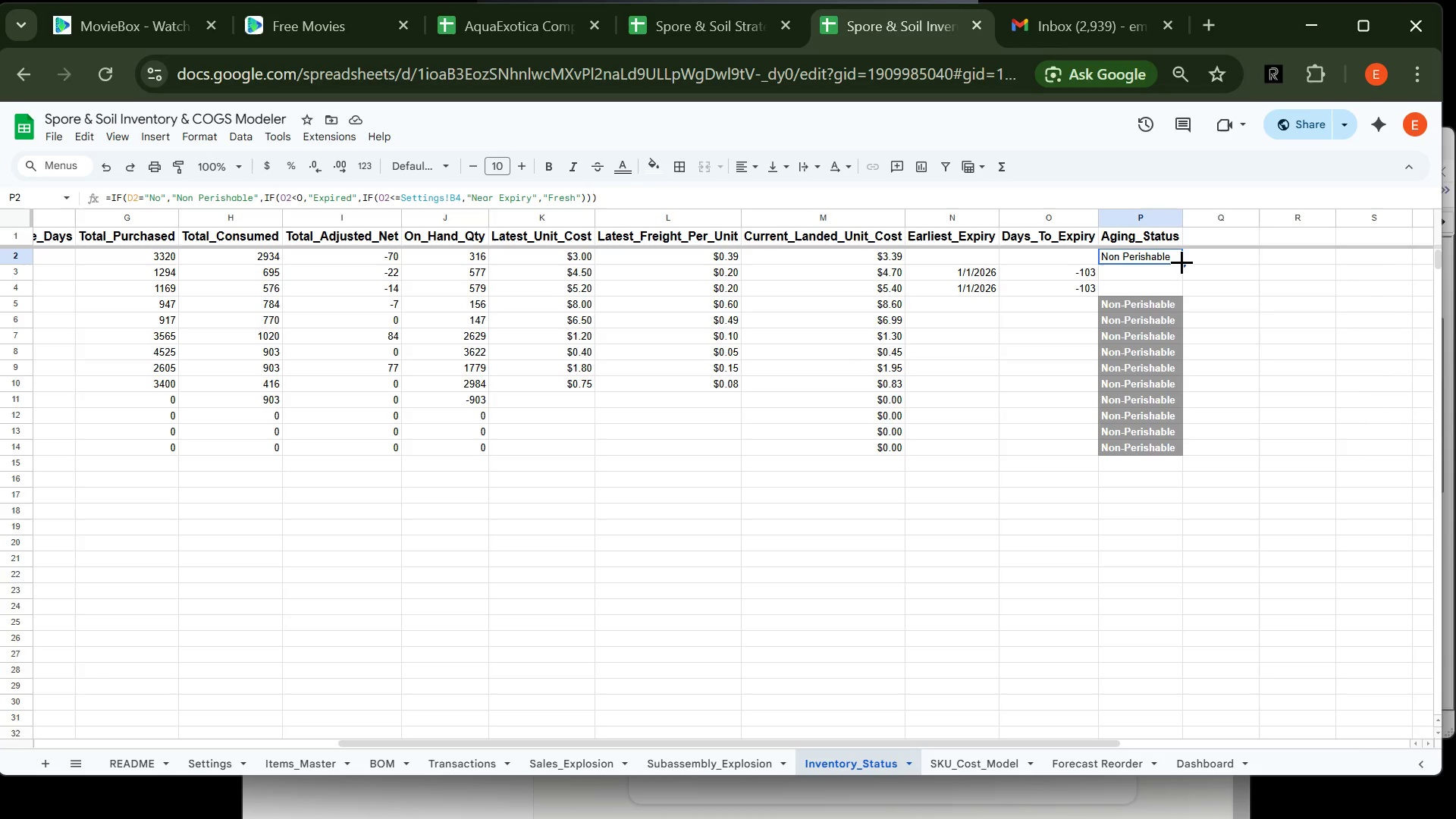 
left_click_drag(start_coordinate=[1182, 262], to_coordinate=[1185, 458])
 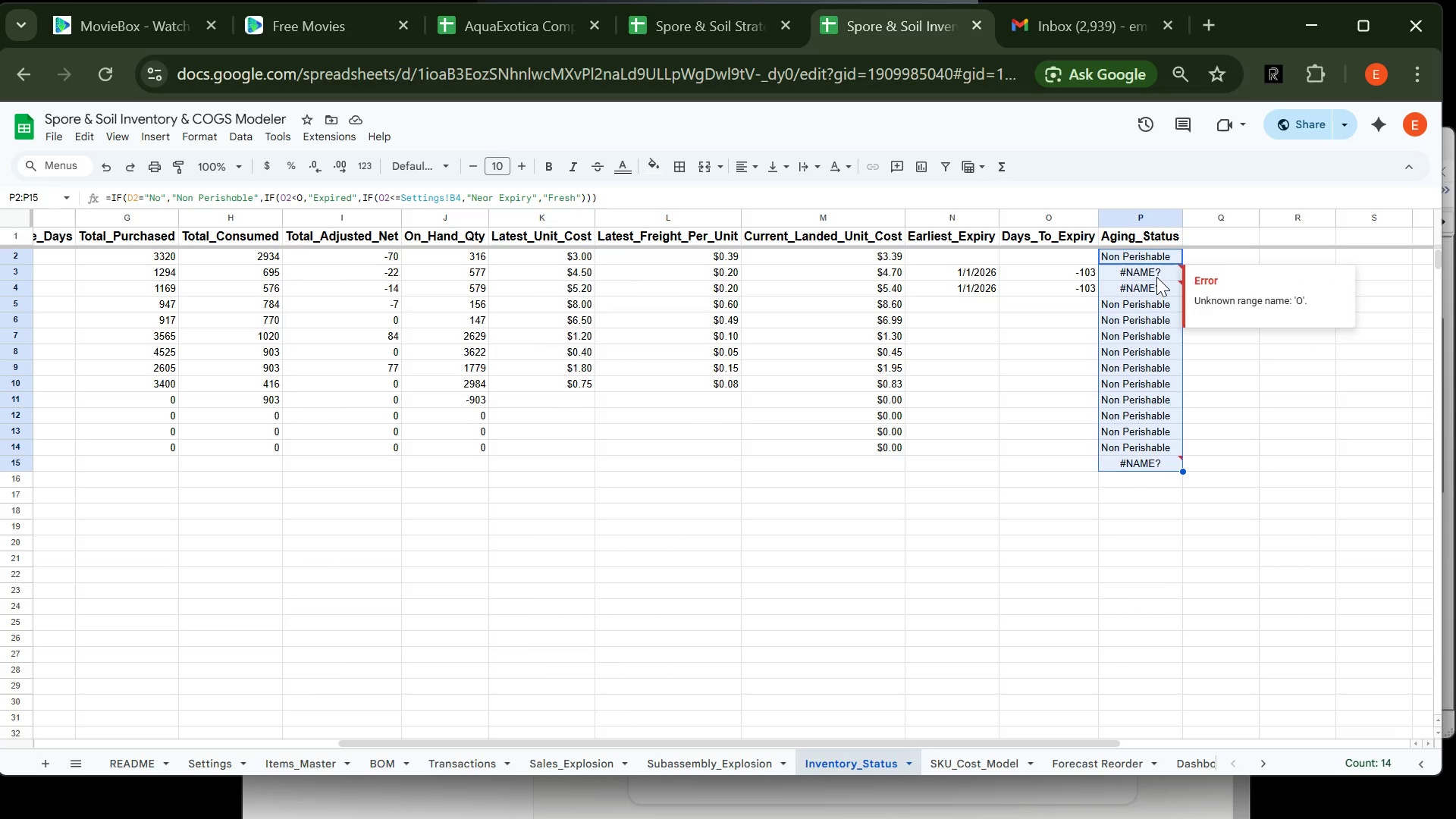 
wait(25.88)
 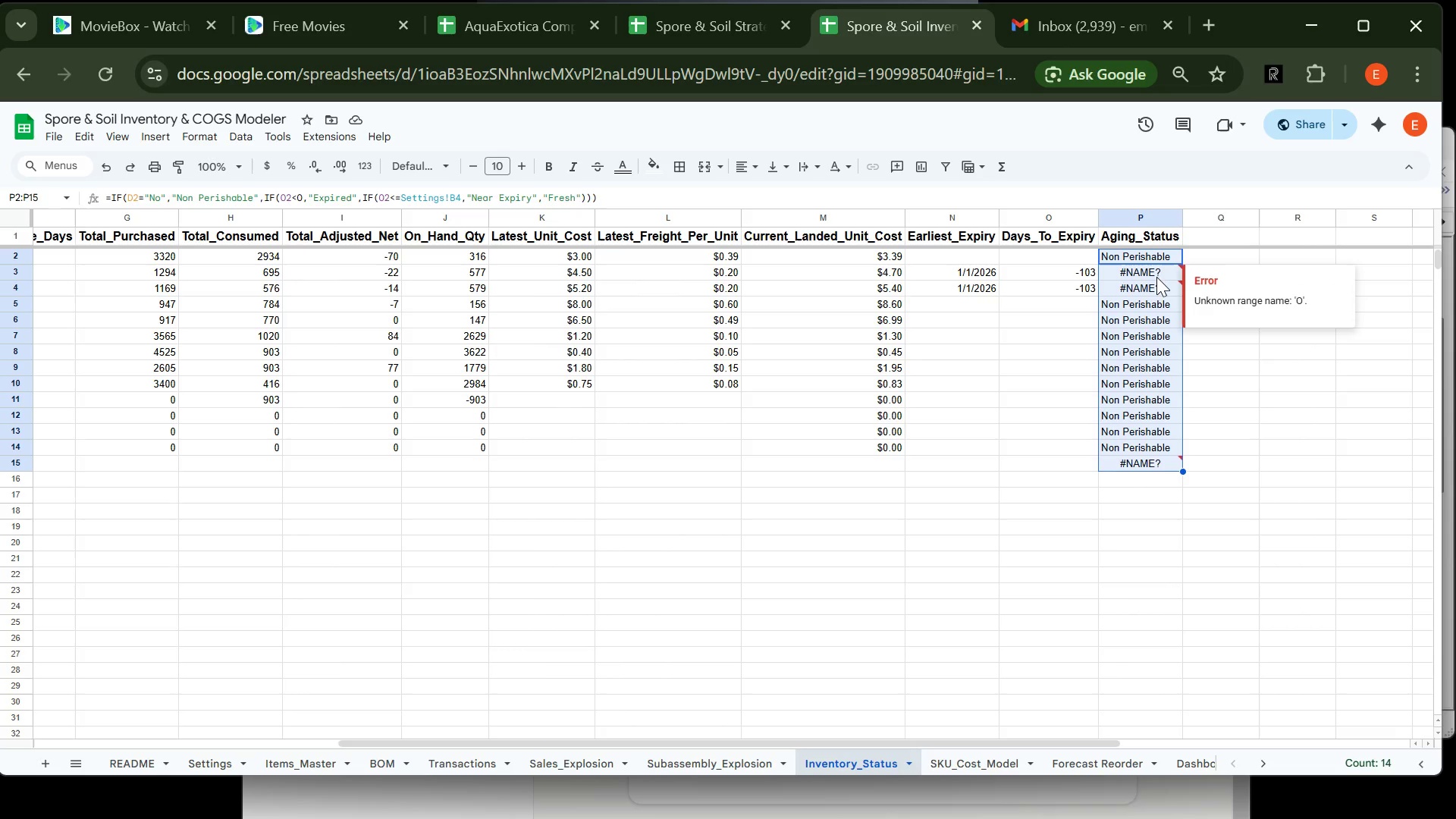 
left_click([1210, 461])
 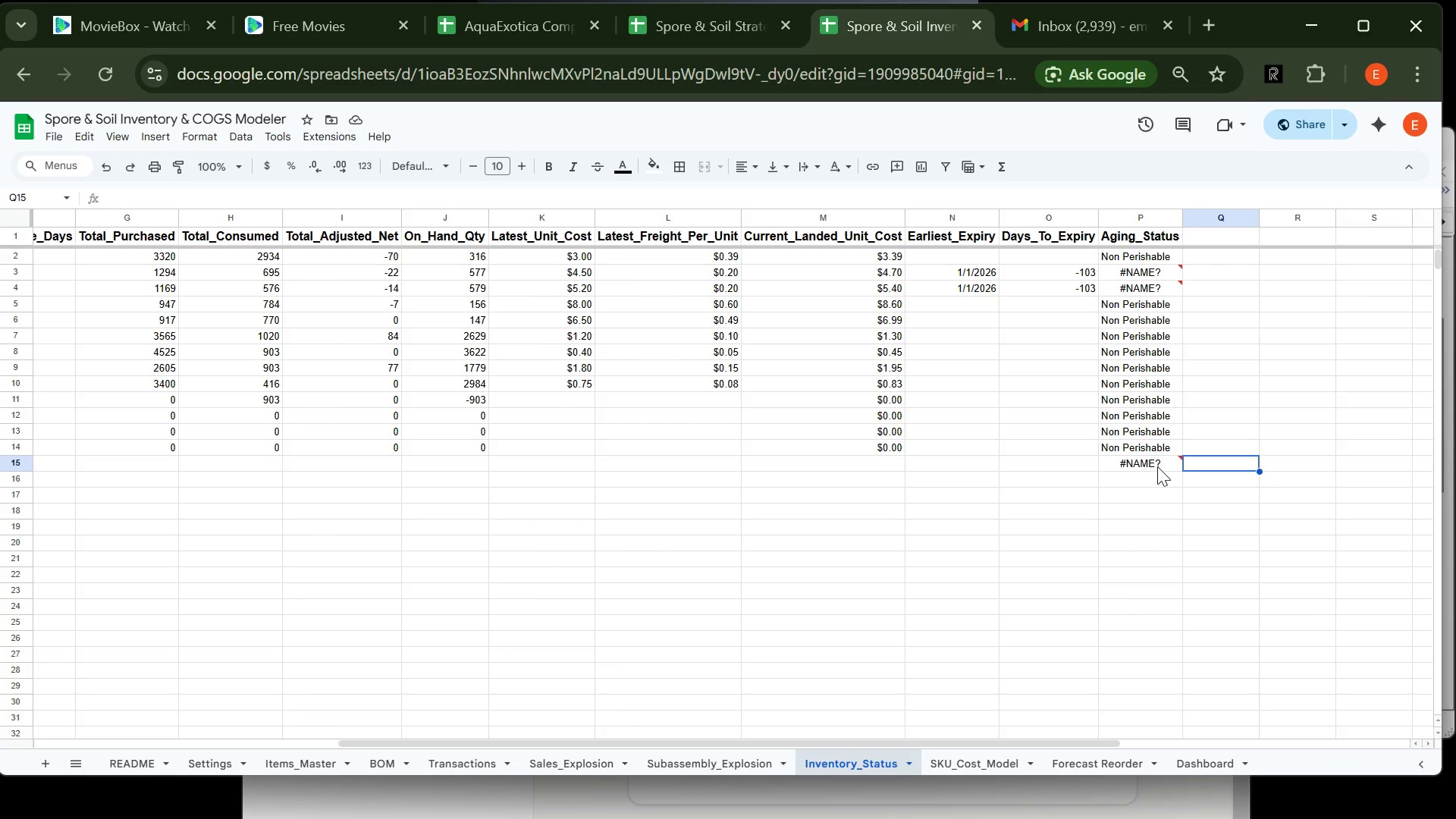 
left_click([1157, 466])
 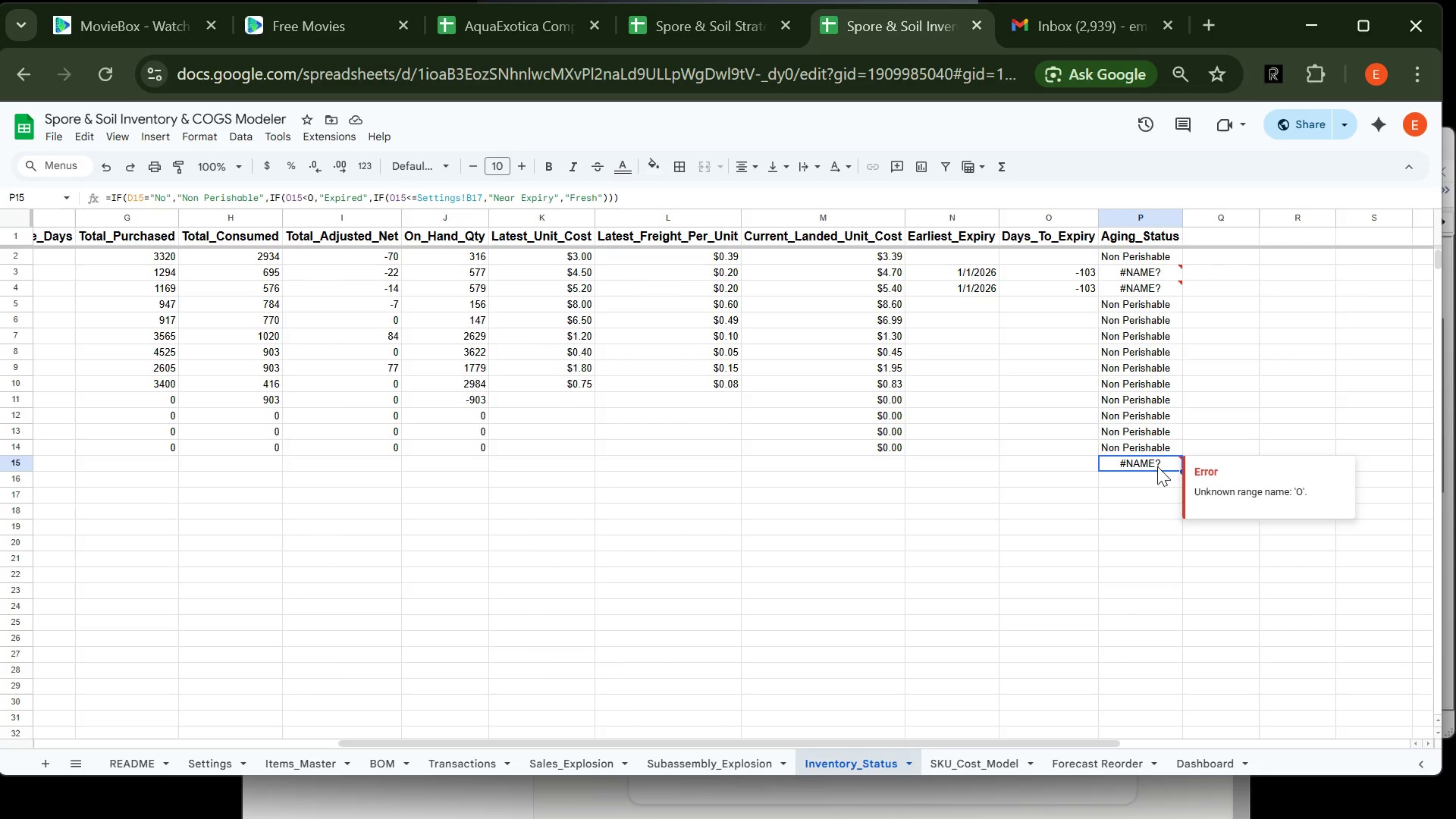 
key(Backspace)
 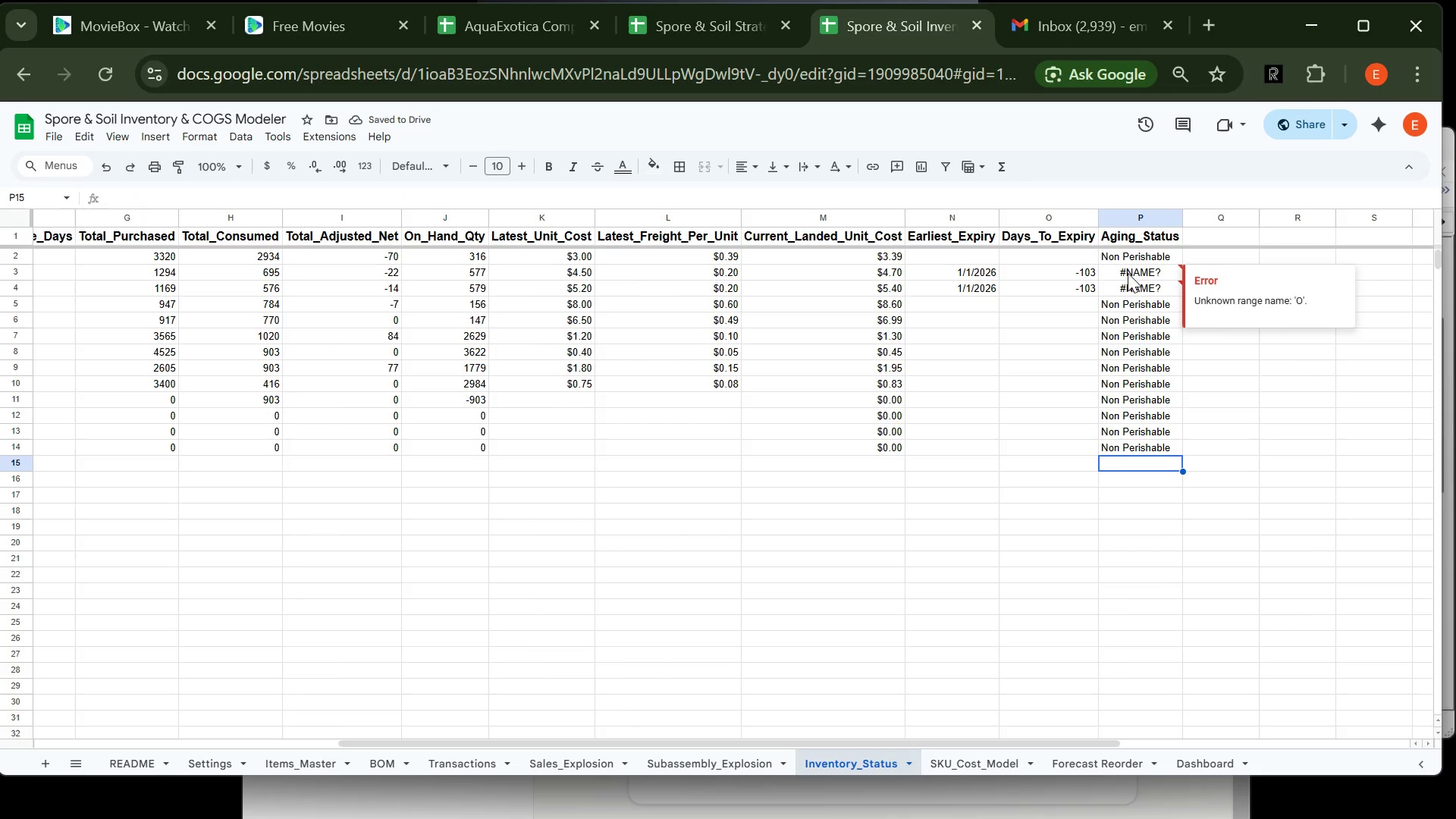 
left_click([1128, 273])
 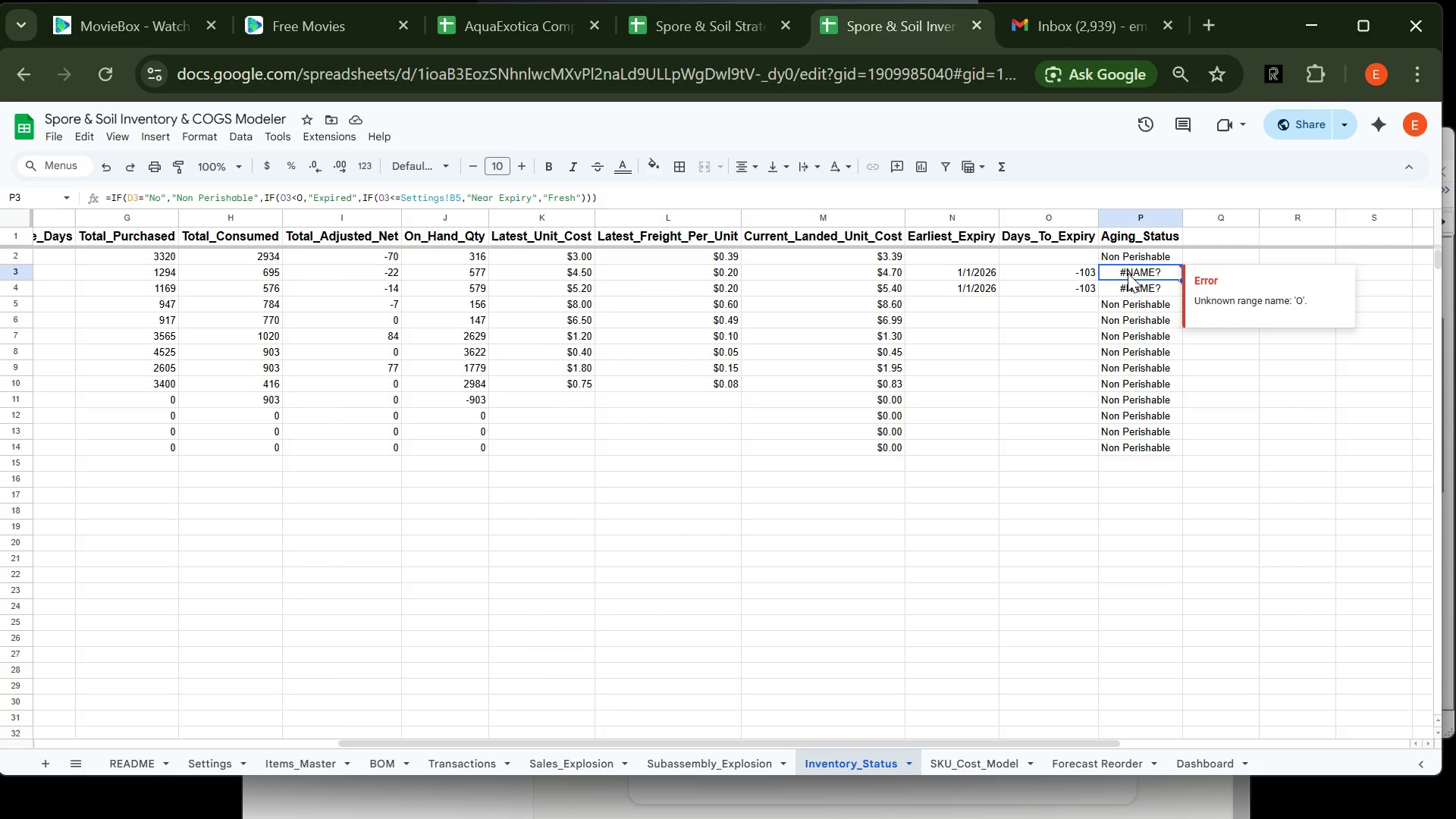 
wait(15.11)
 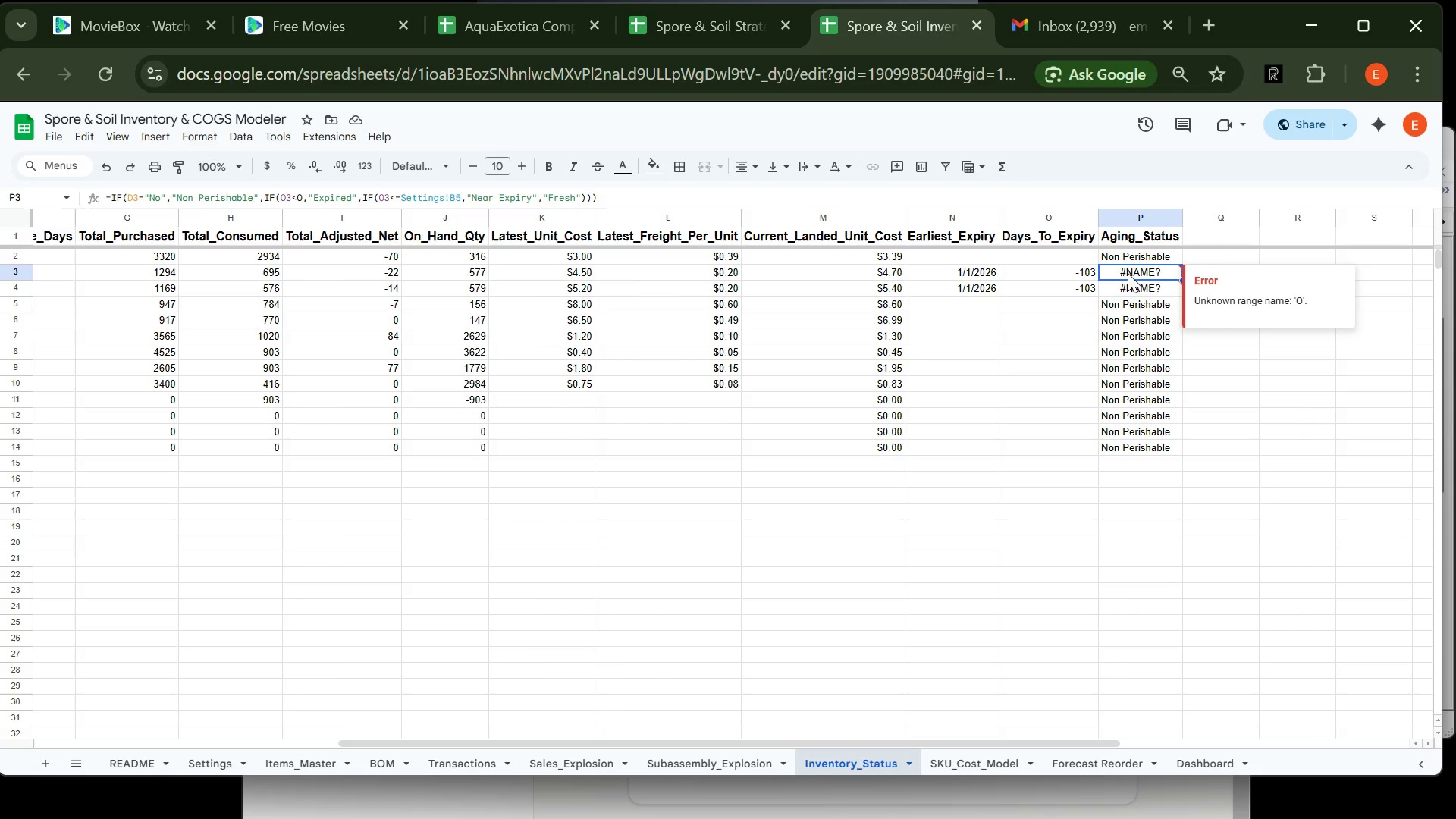 
left_click([1125, 262])
 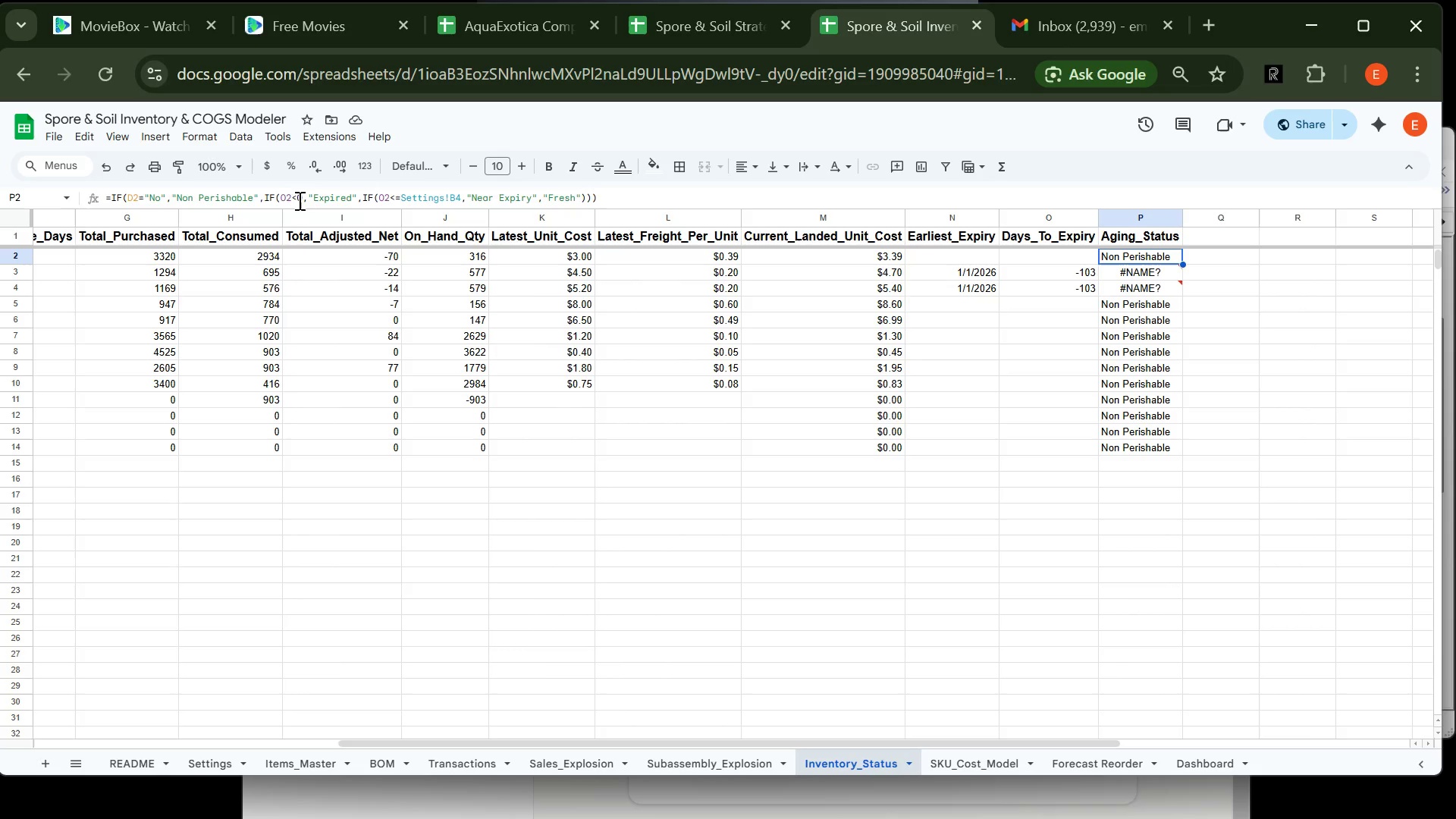 
left_click([302, 199])
 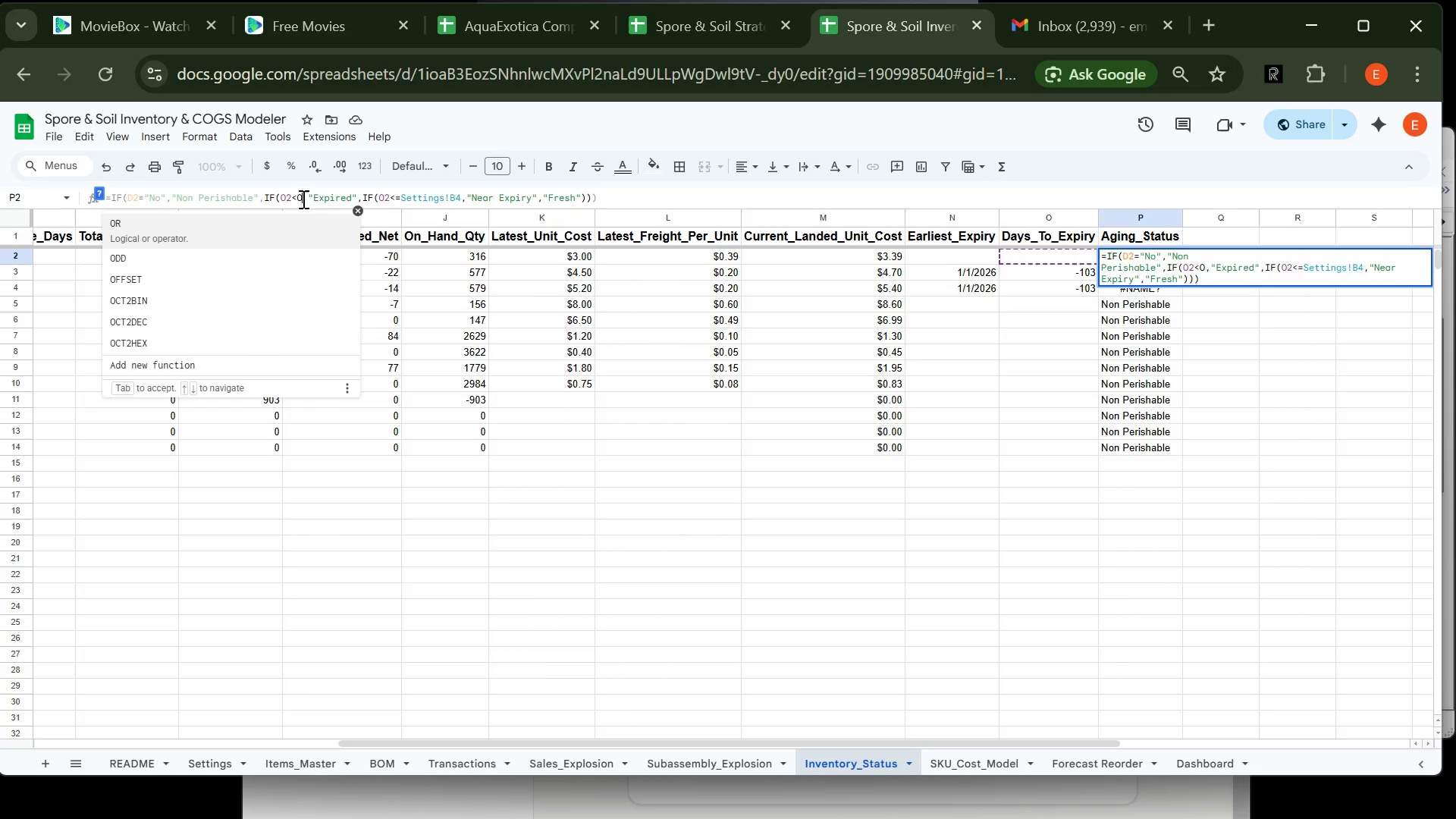 
key(Backspace)
 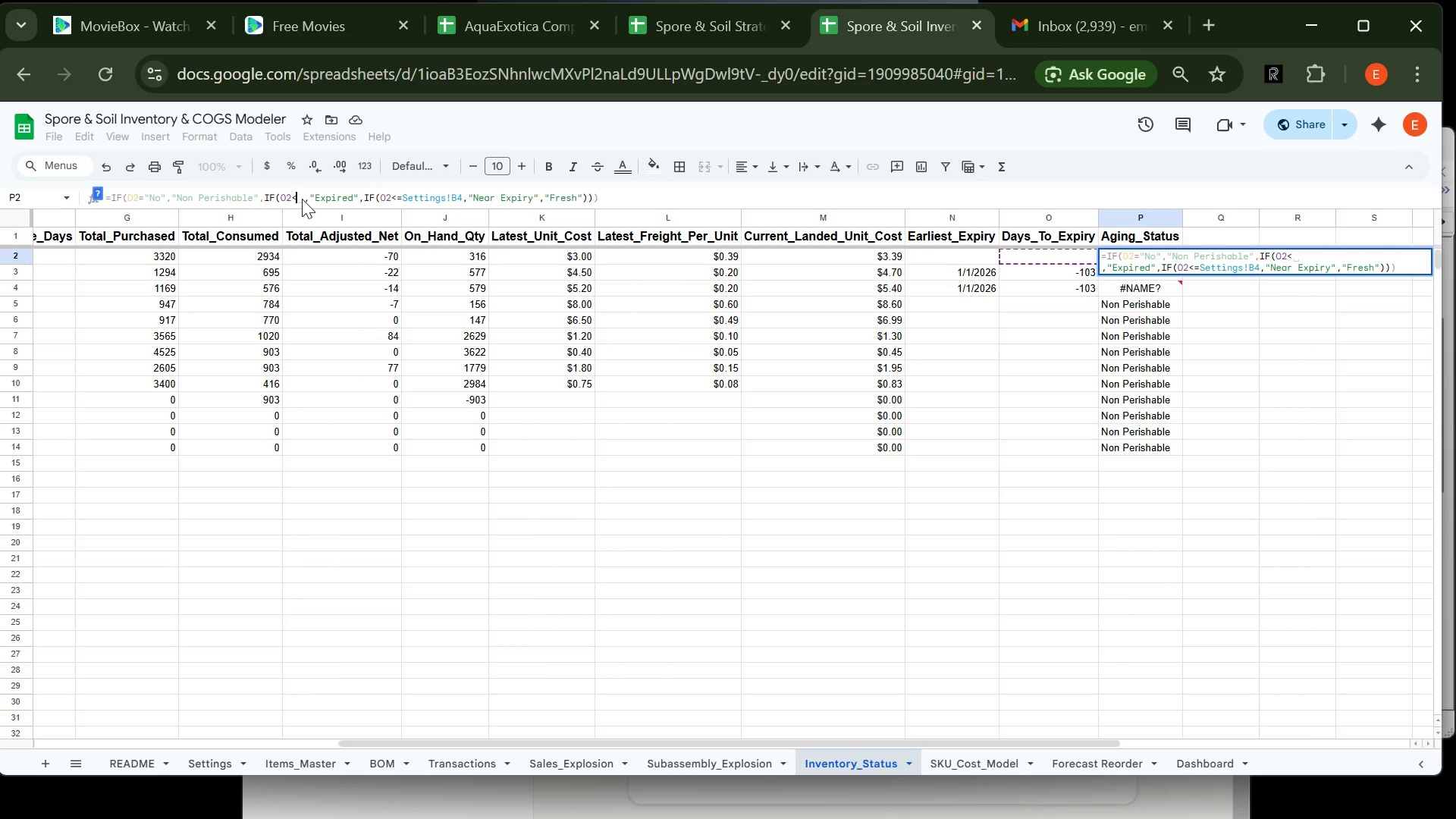 
key(0)
 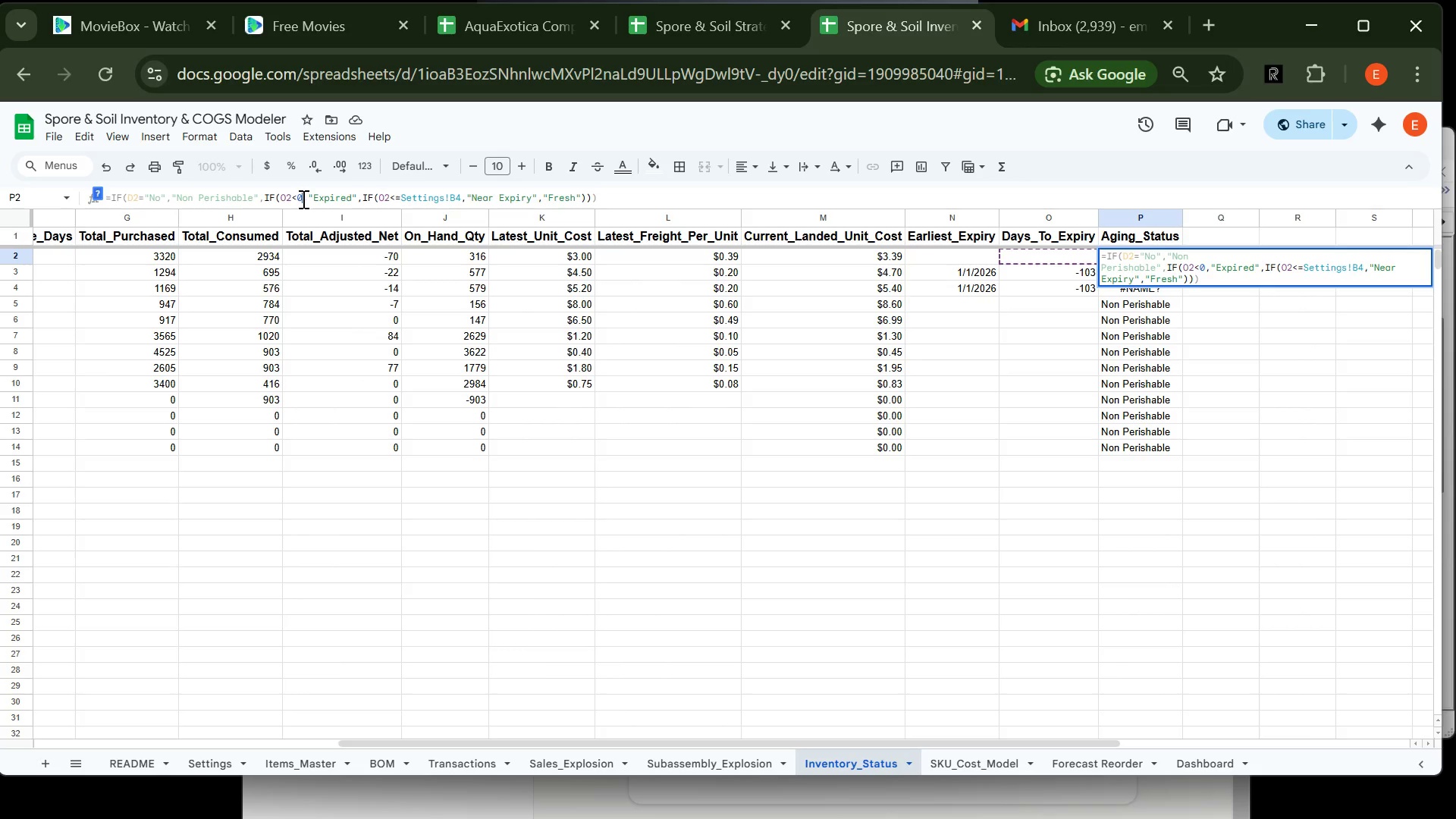 
hold_key(key=Enter, duration=0.31)
 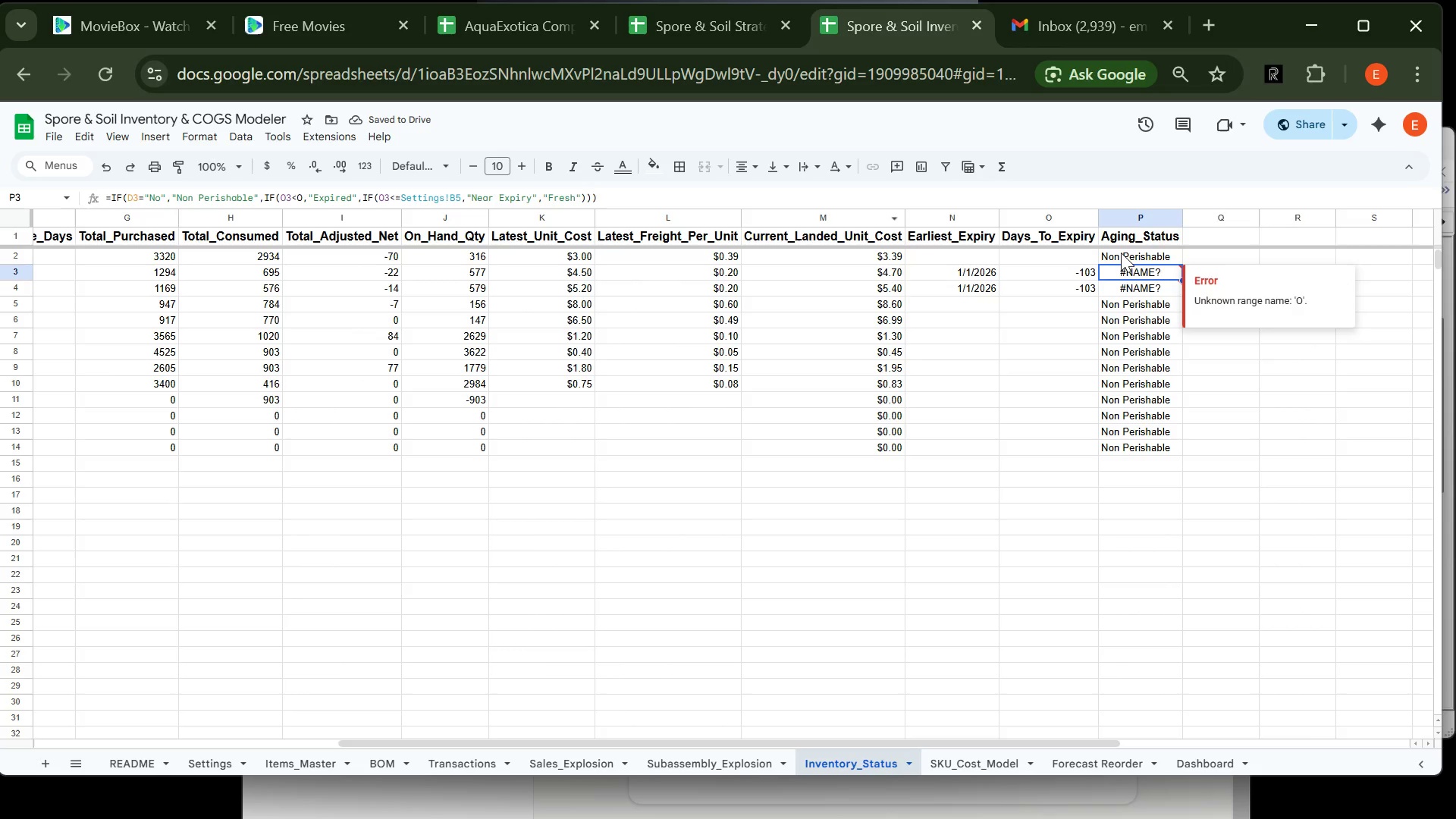 
left_click([1126, 251])
 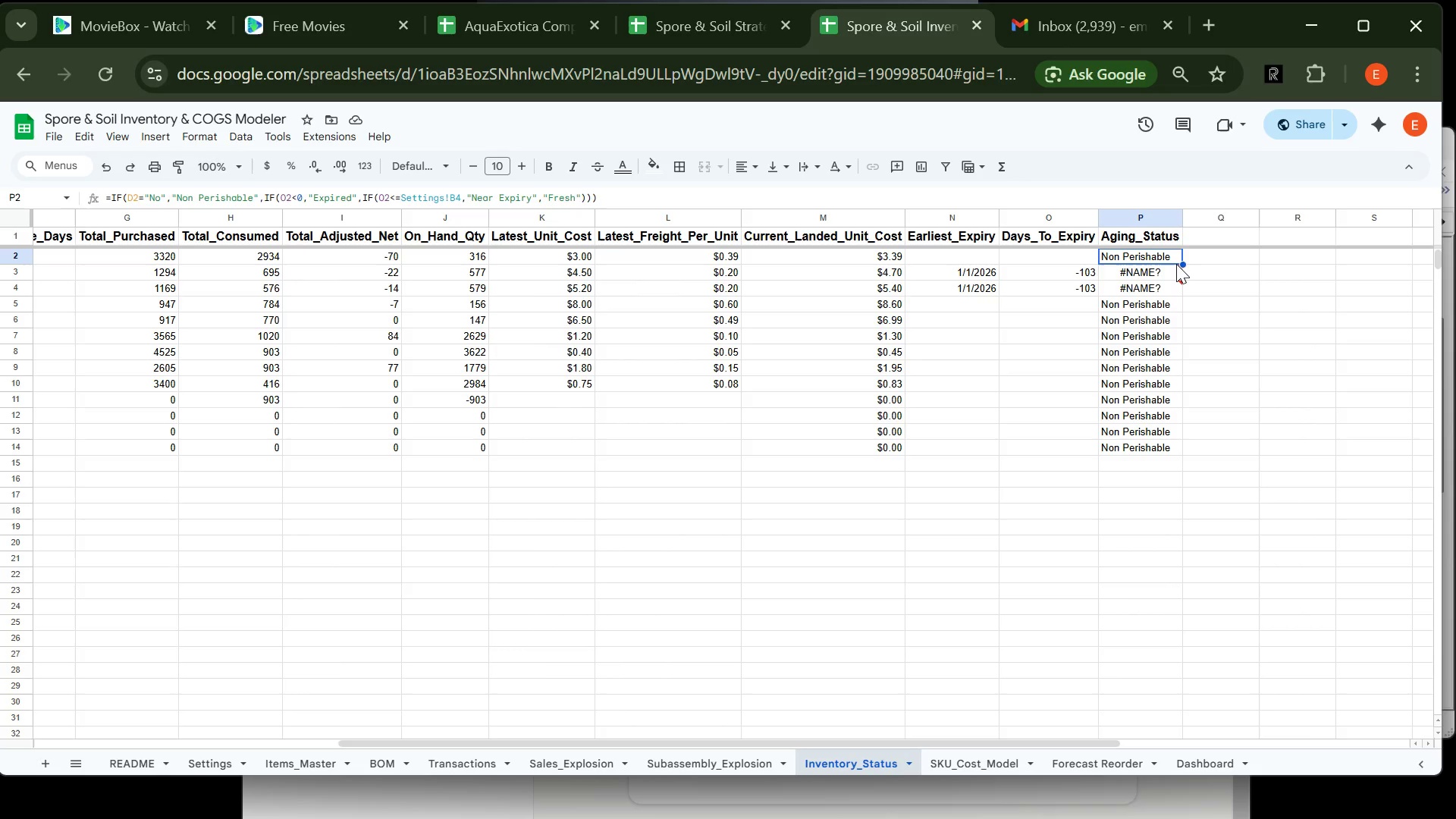 
left_click_drag(start_coordinate=[1181, 264], to_coordinate=[1175, 447])
 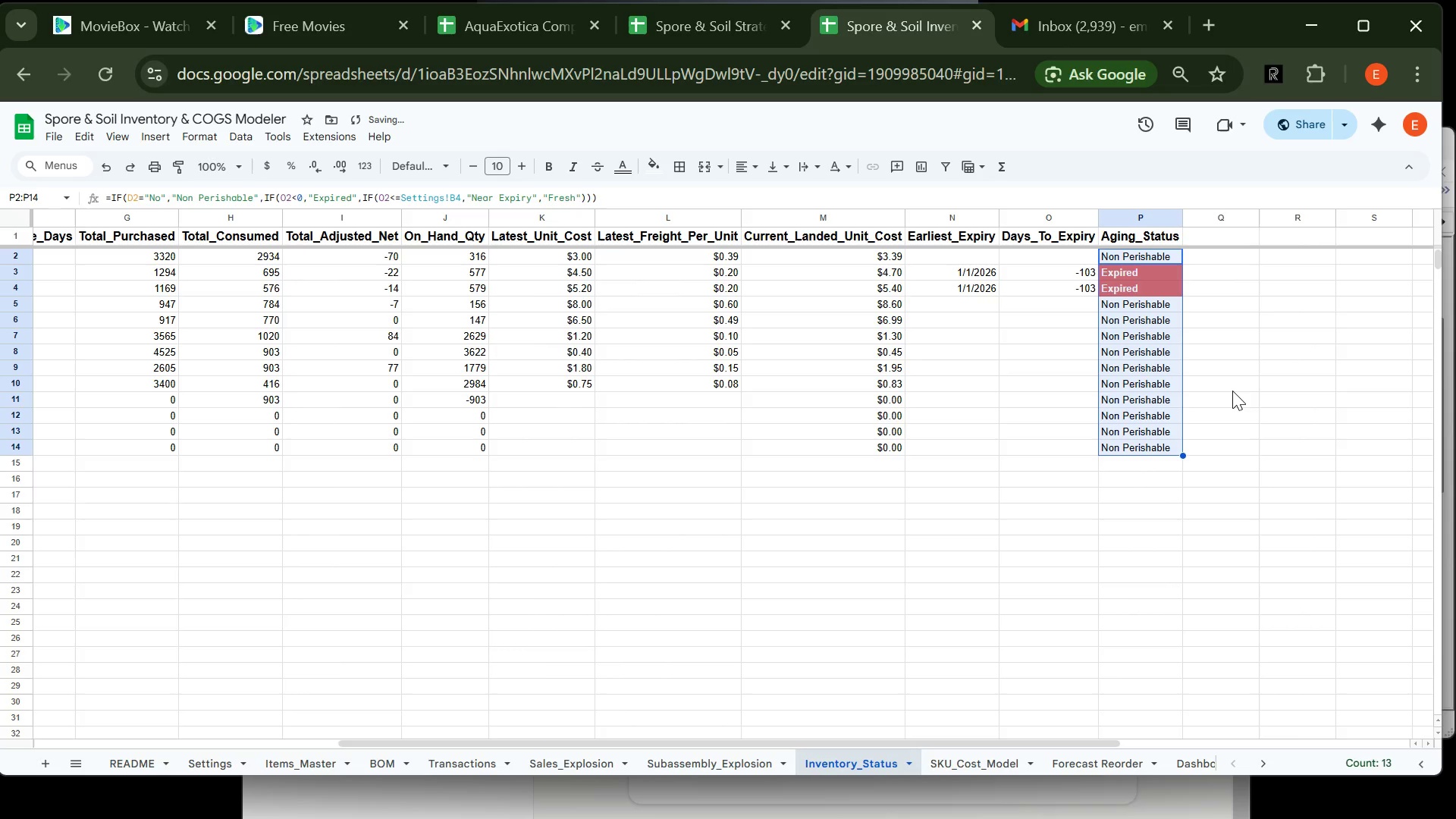 
left_click([1232, 391])
 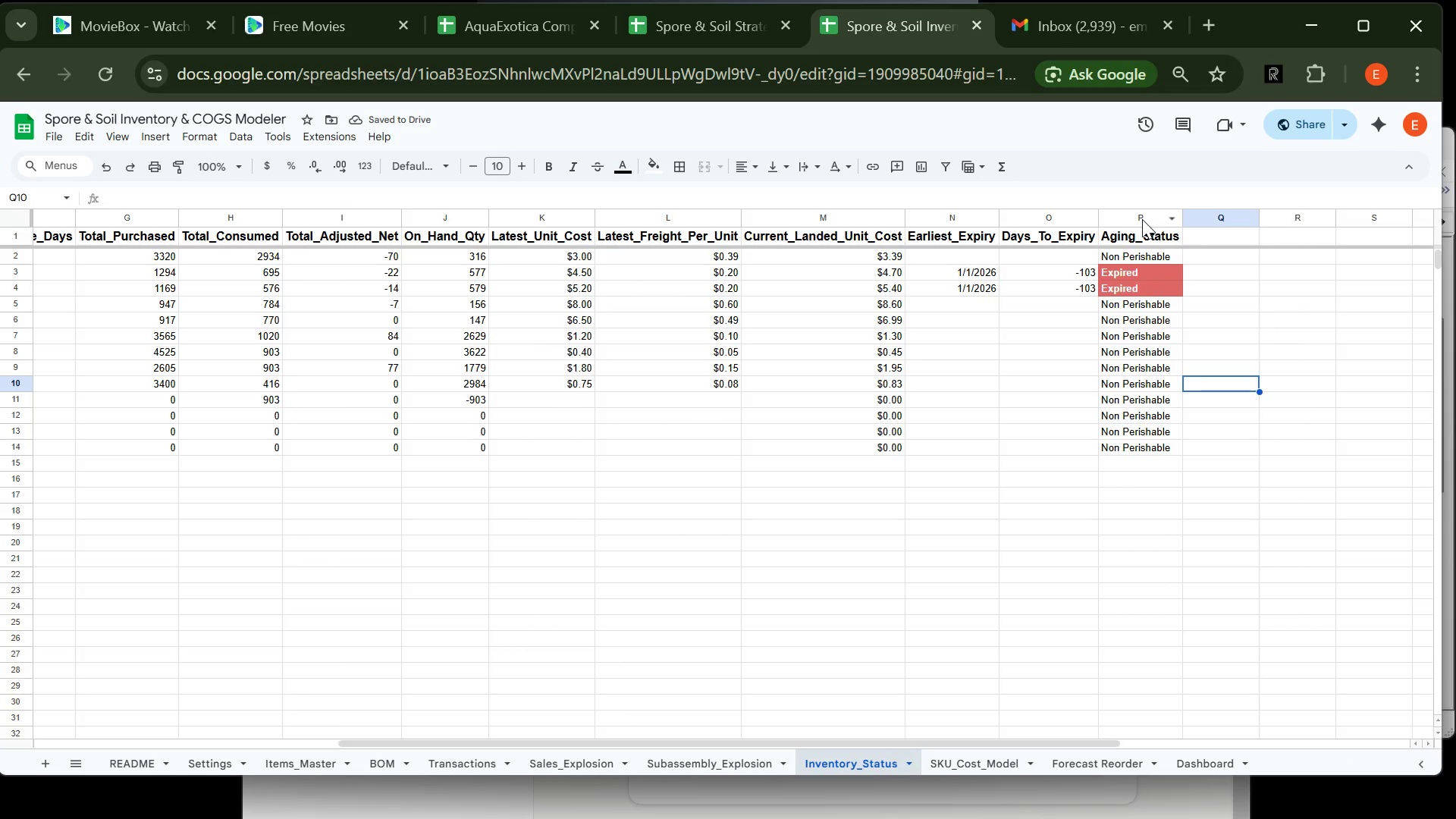 
left_click([1140, 224])
 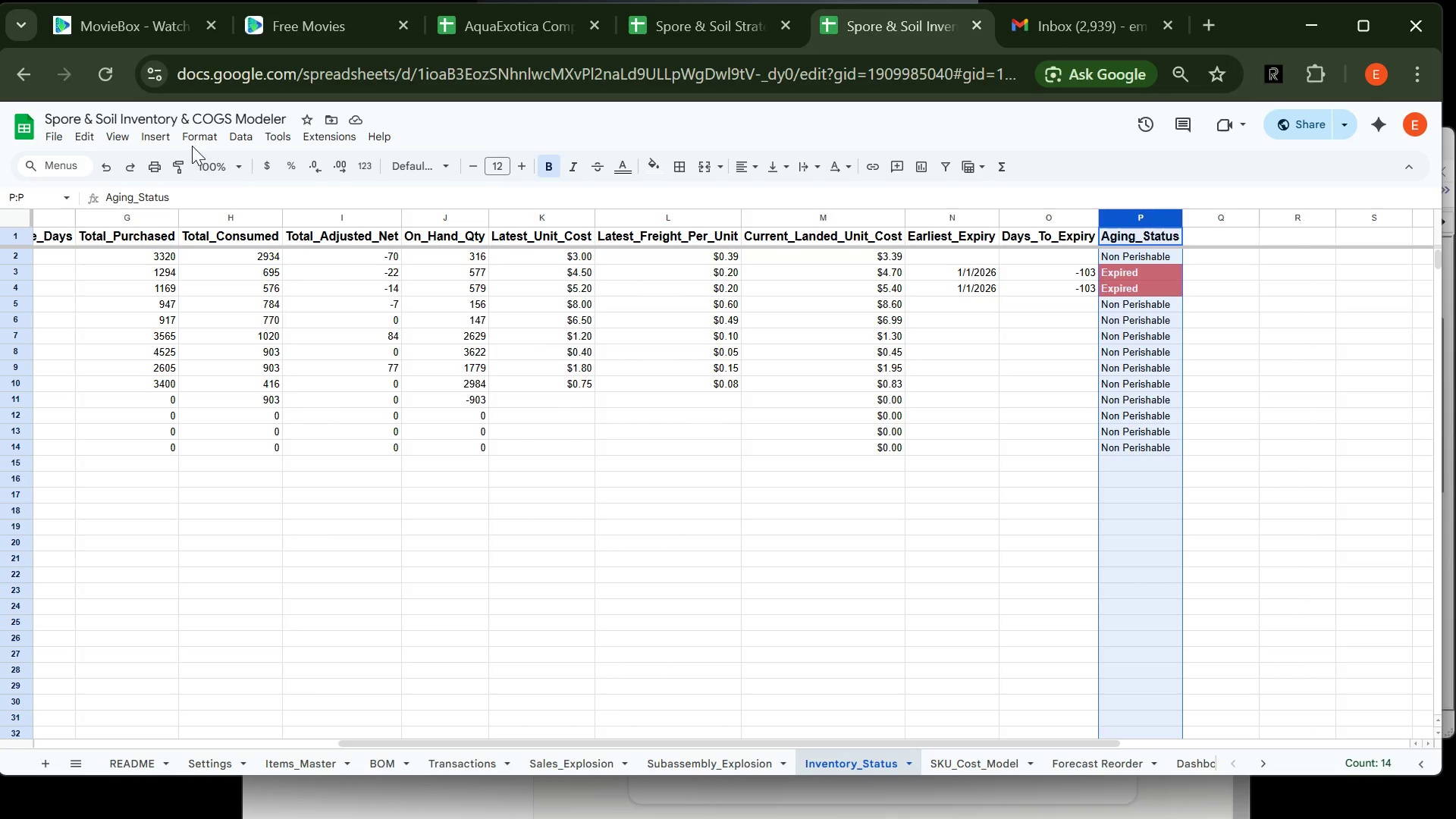 
left_click([196, 139])
 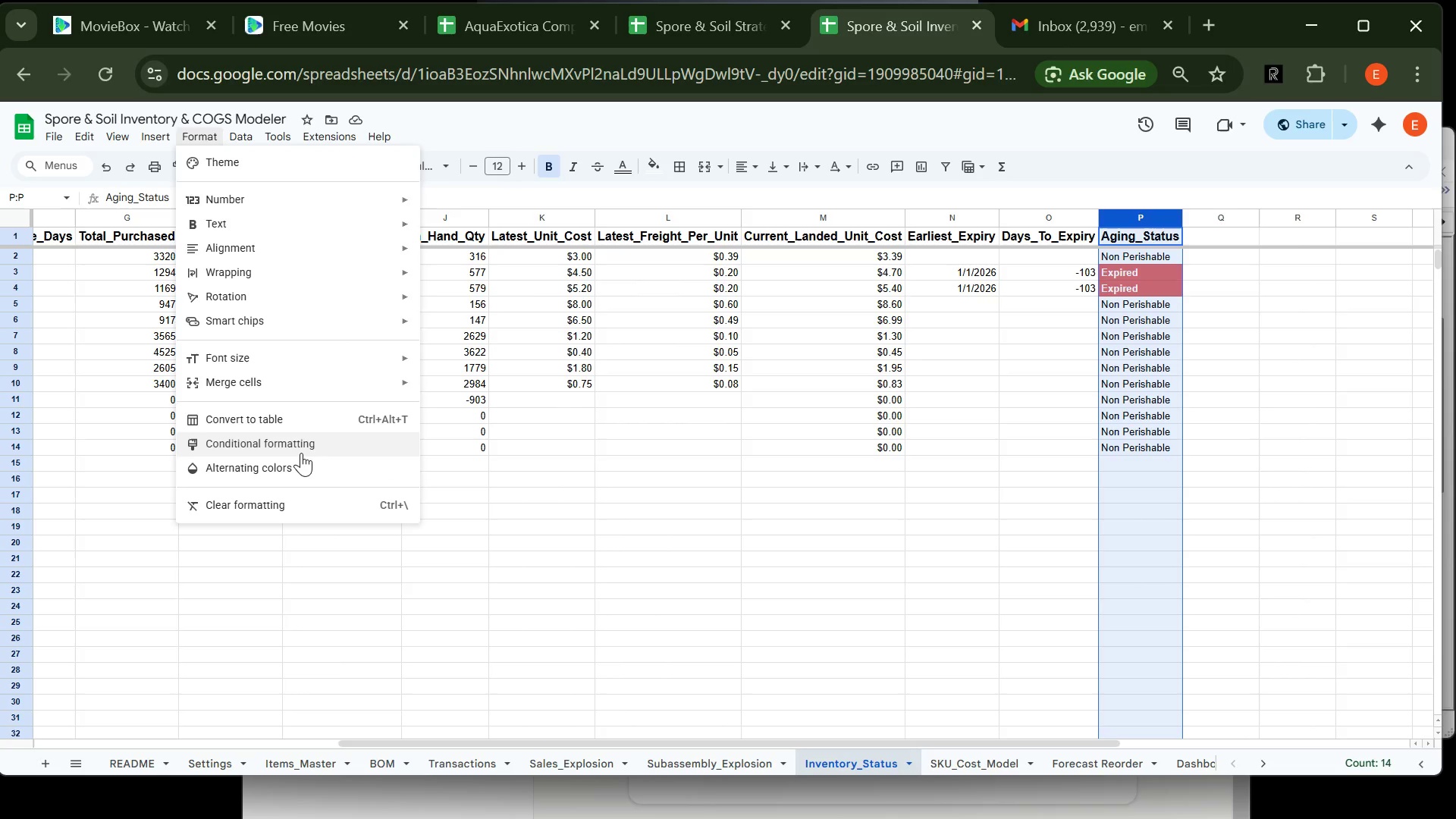 
left_click([302, 447])
 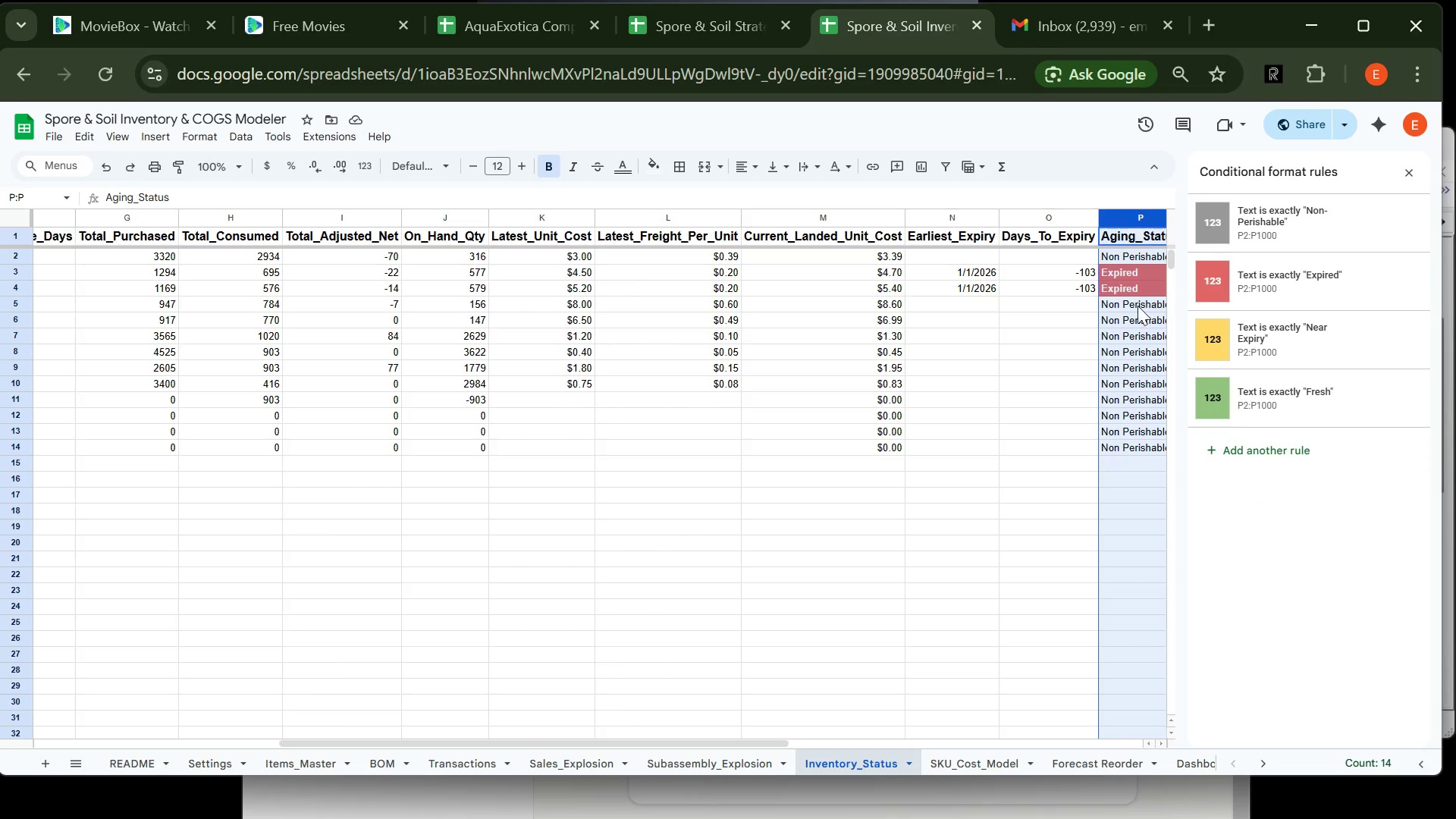 
left_click([1298, 224])
 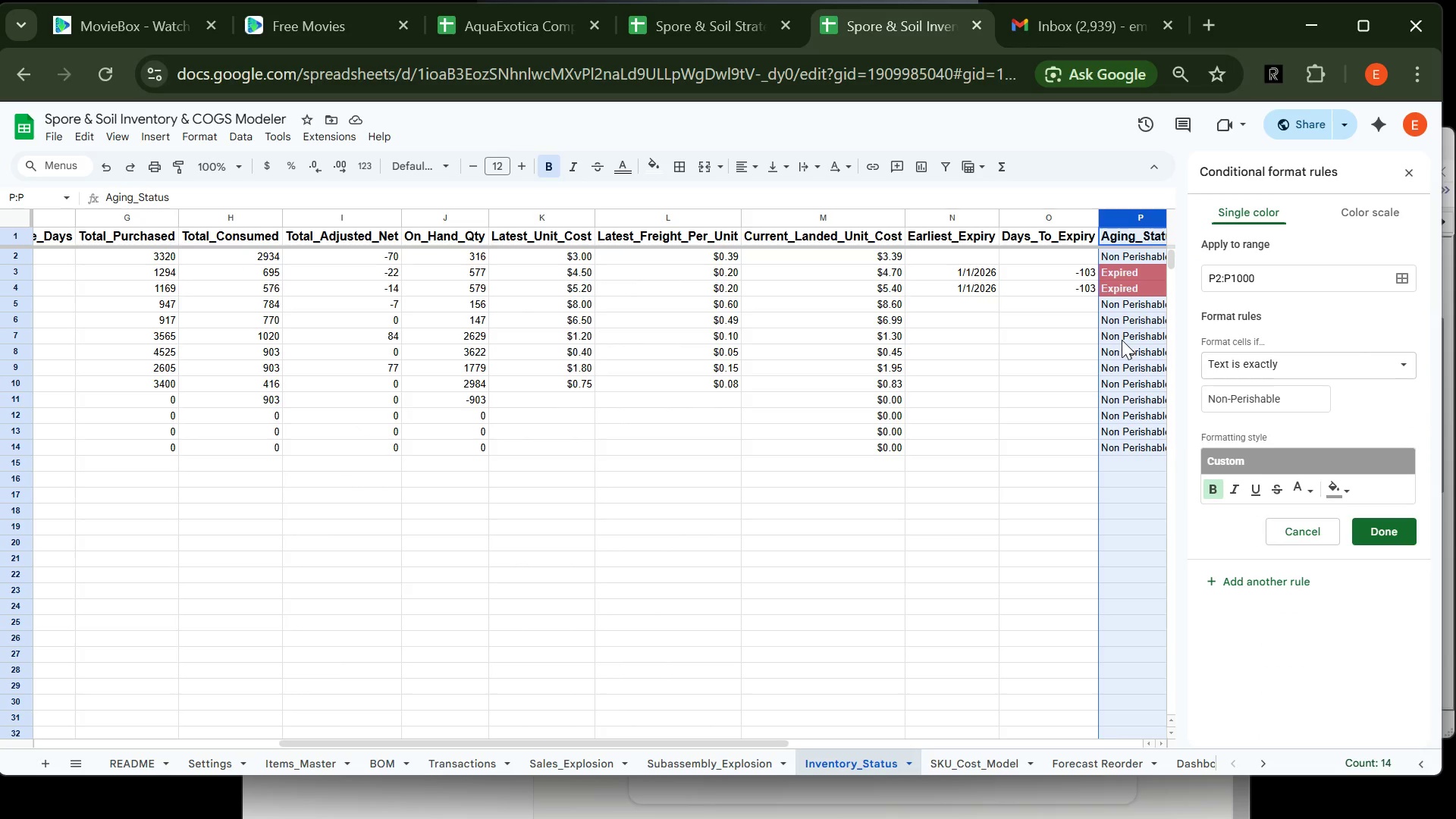 
left_click([1125, 339])
 